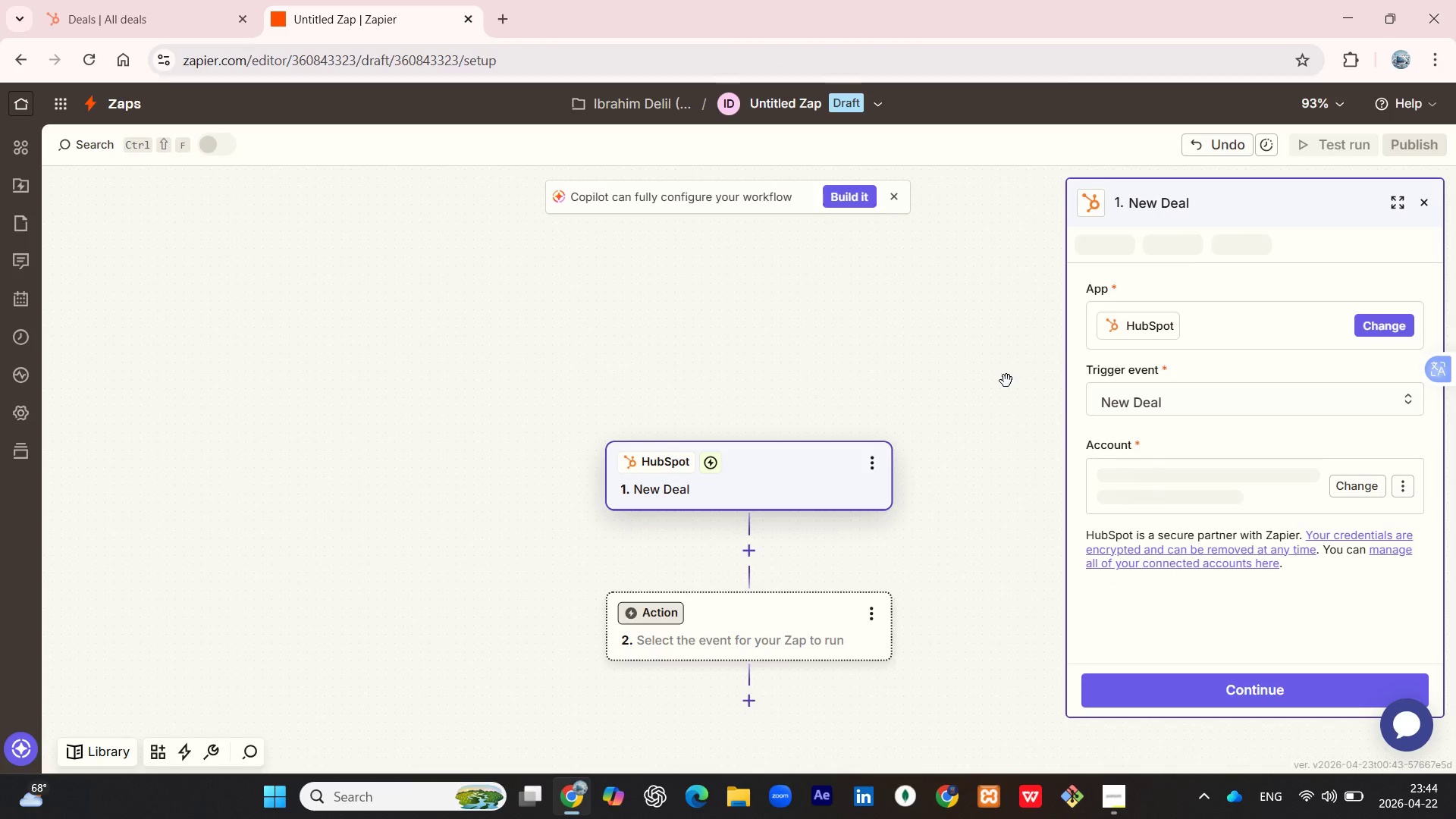 
wait(14.84)
 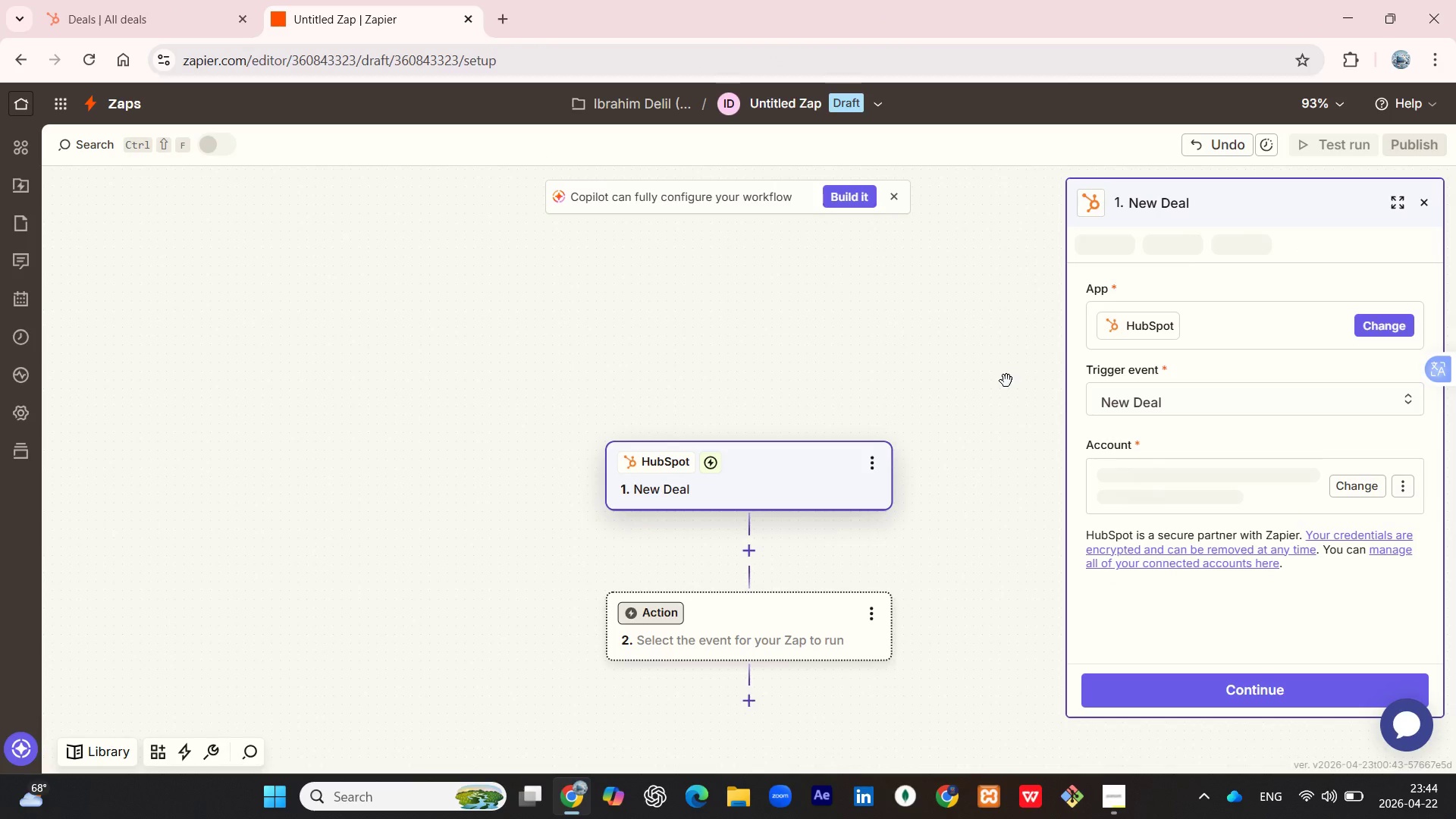 
scroll: coordinate [1281, 444], scroll_direction: down, amount: 1.0
 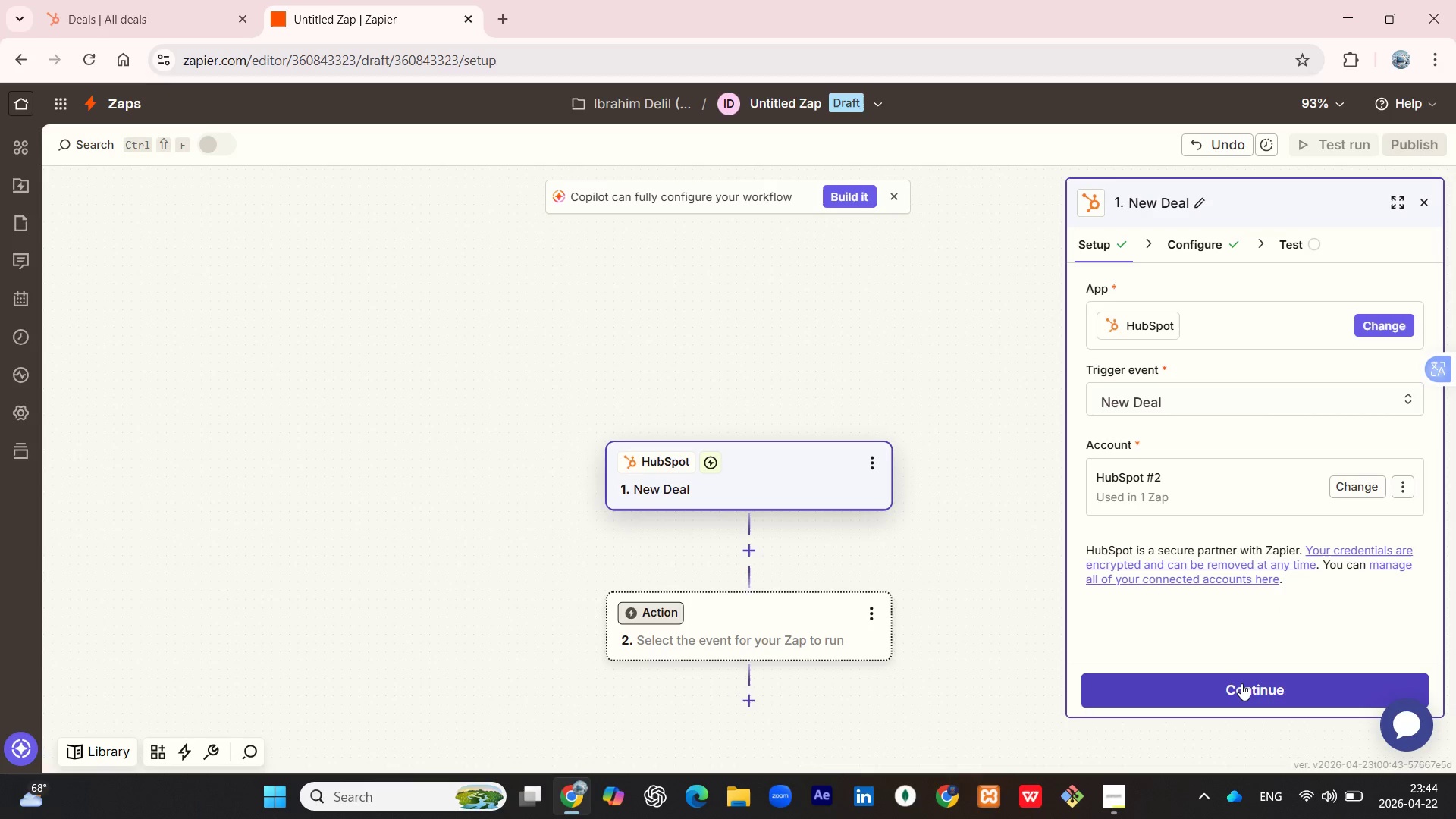 
left_click([1241, 683])
 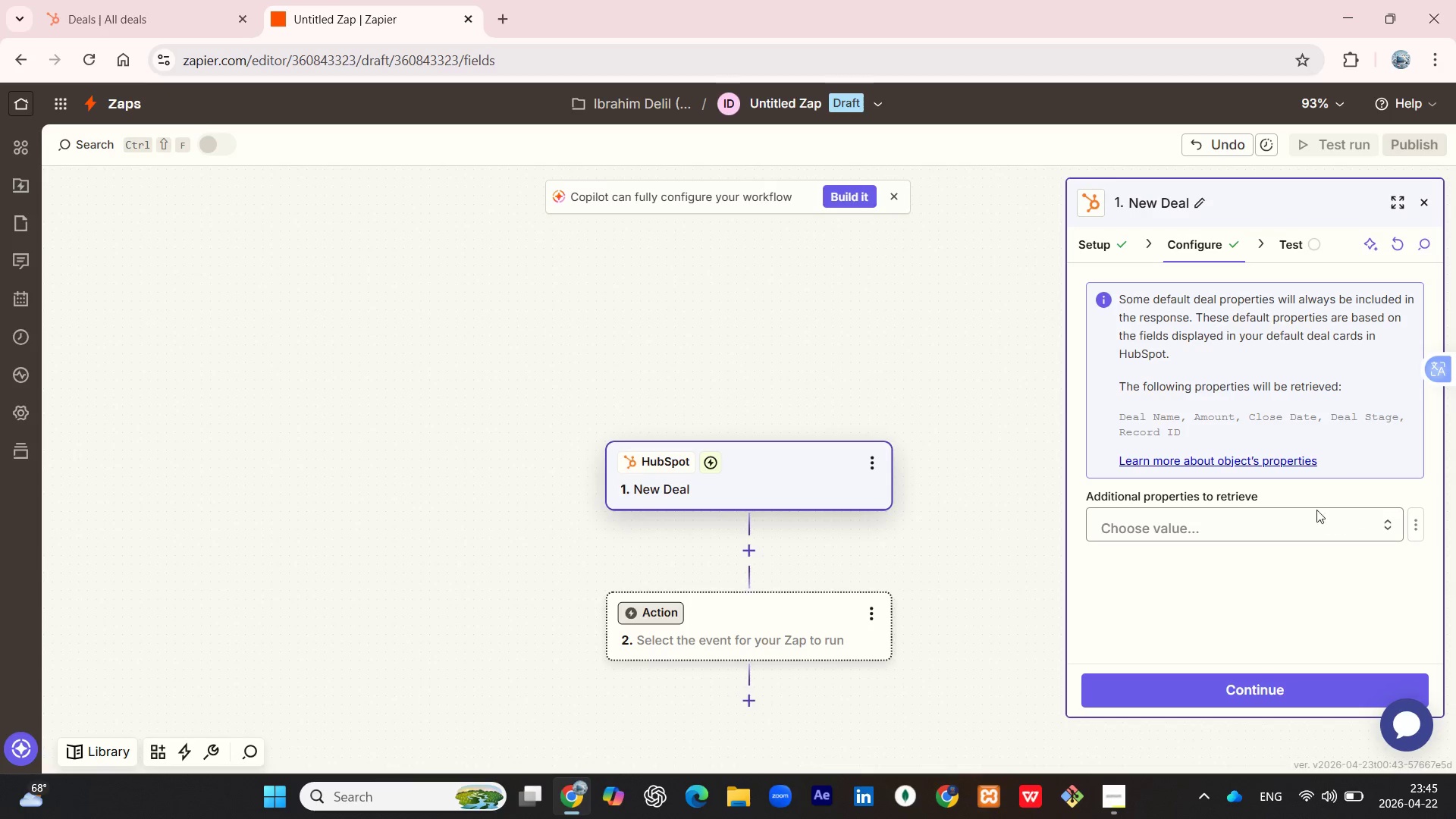 
wait(30.8)
 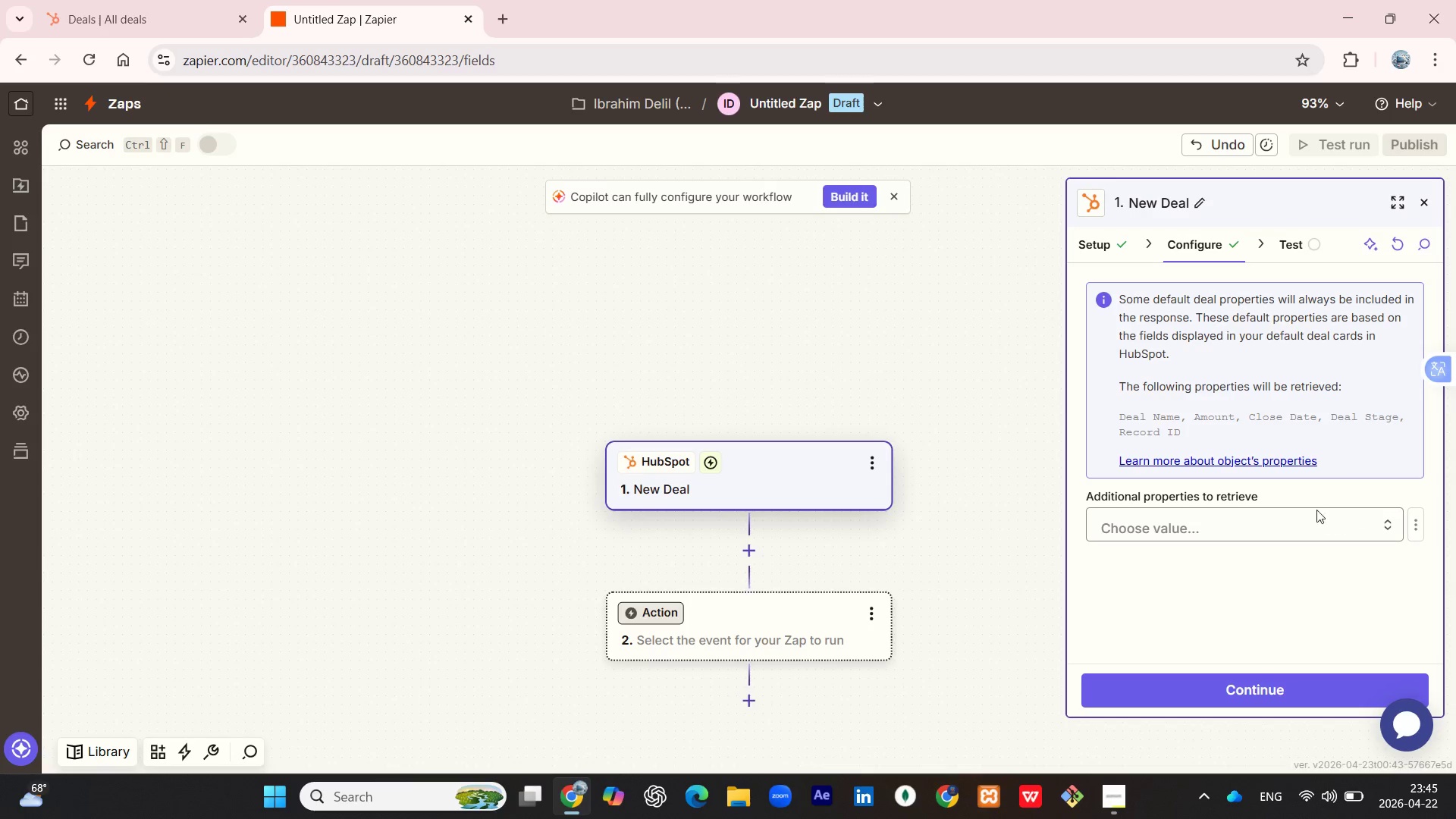 
left_click([1098, 248])
 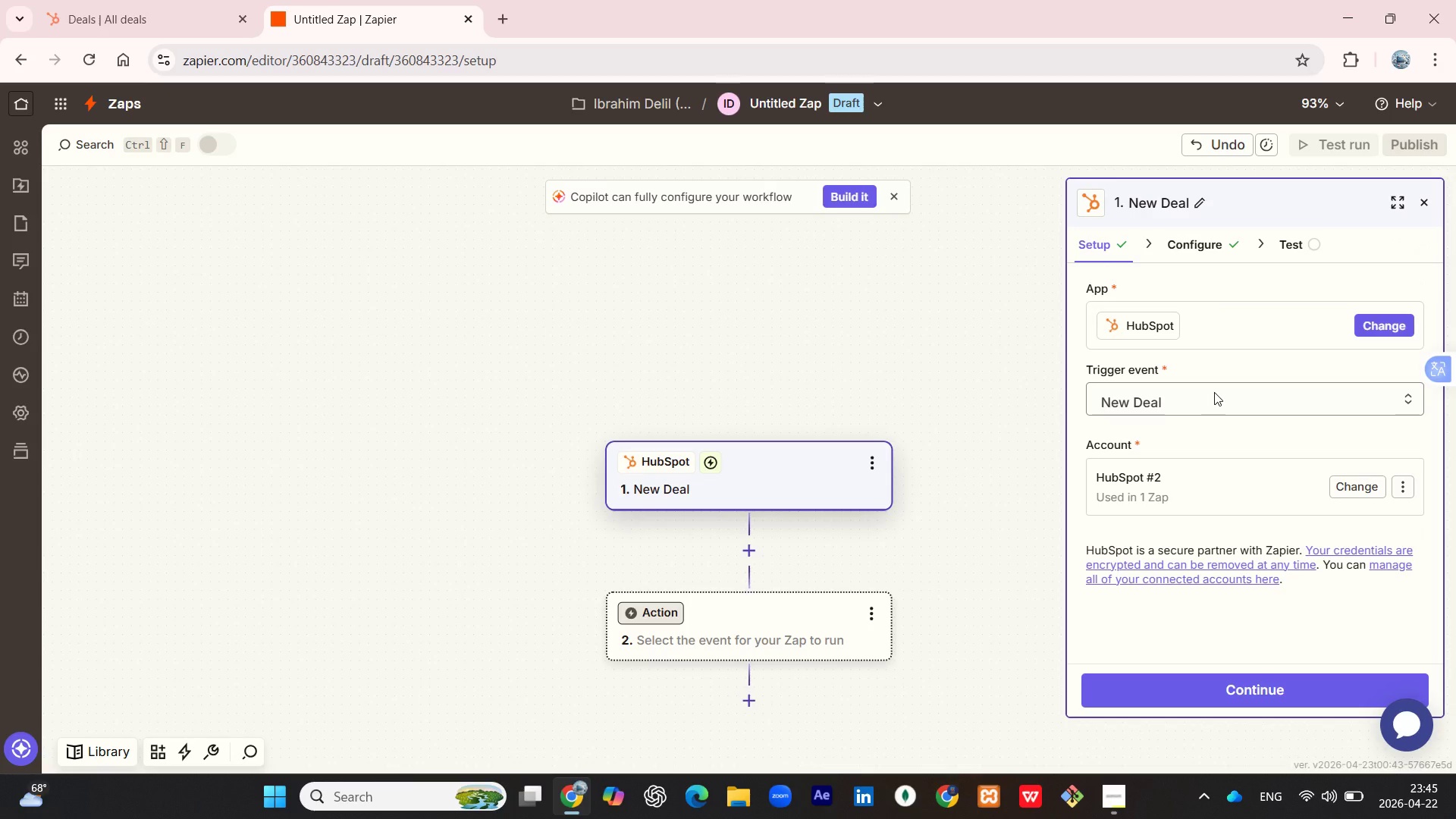 
left_click([1214, 392])
 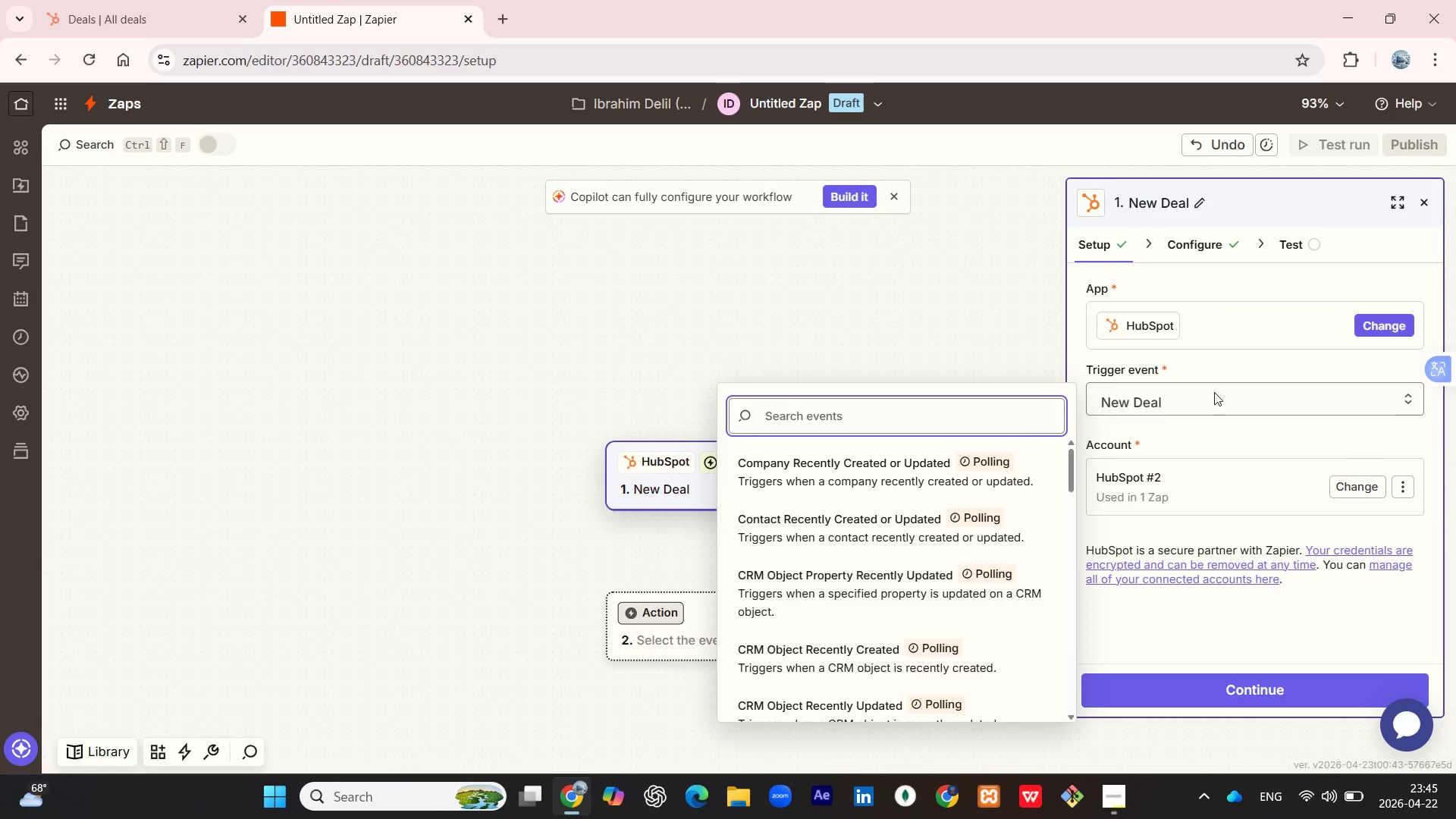 
left_click([1214, 392])
 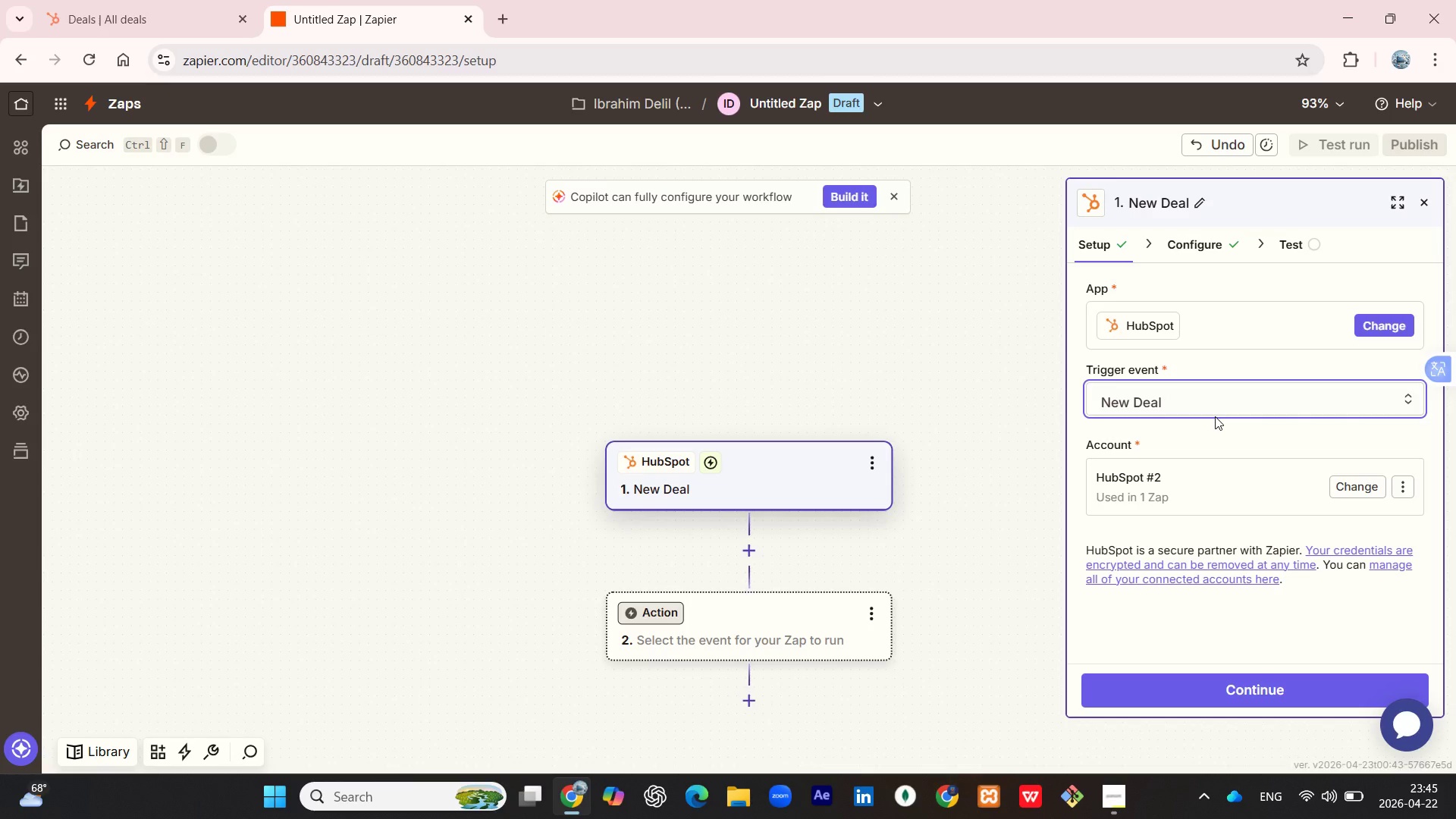 
wait(12.44)
 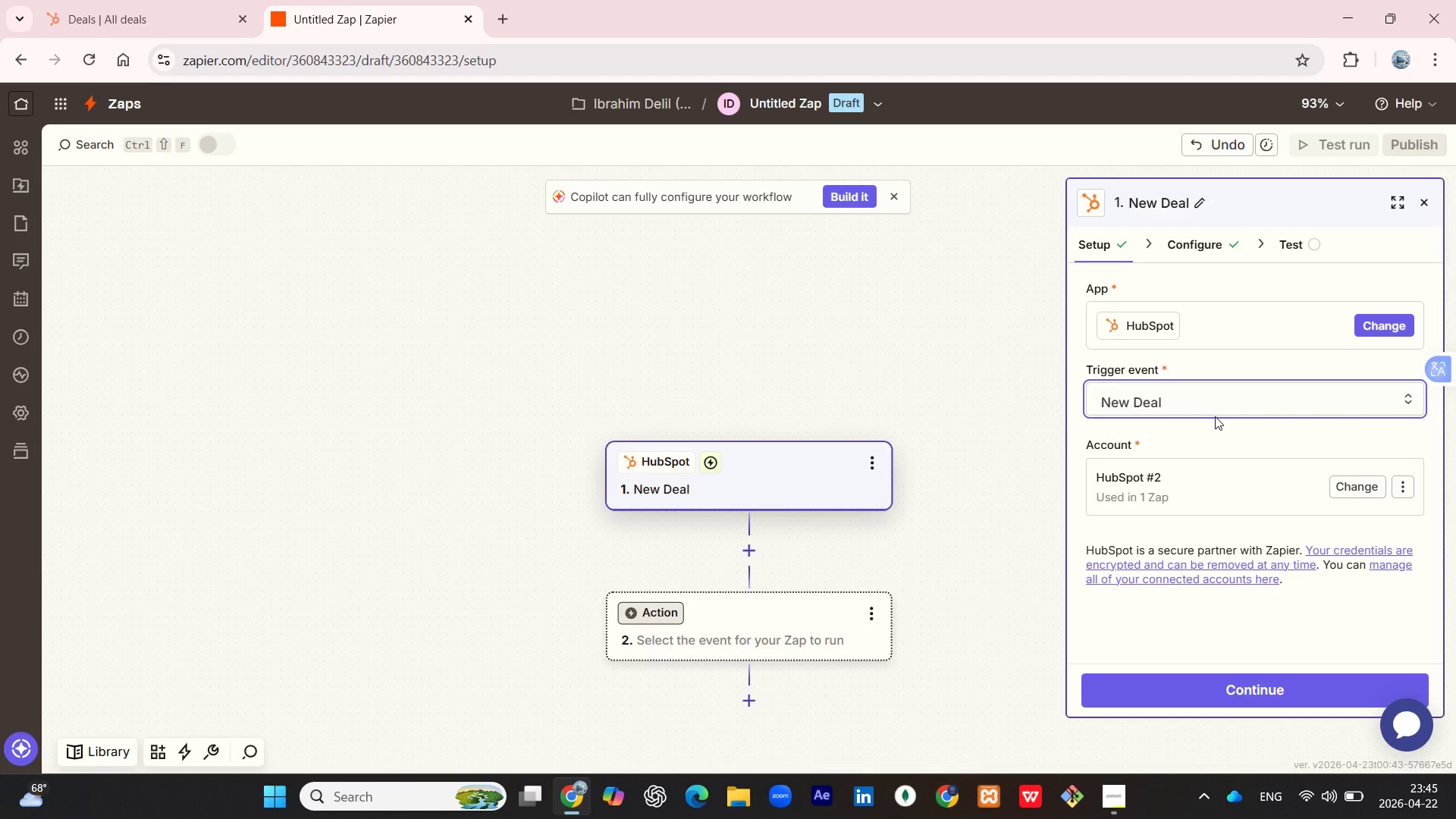 
left_click_drag(start_coordinate=[1215, 360], to_coordinate=[1216, 353])
 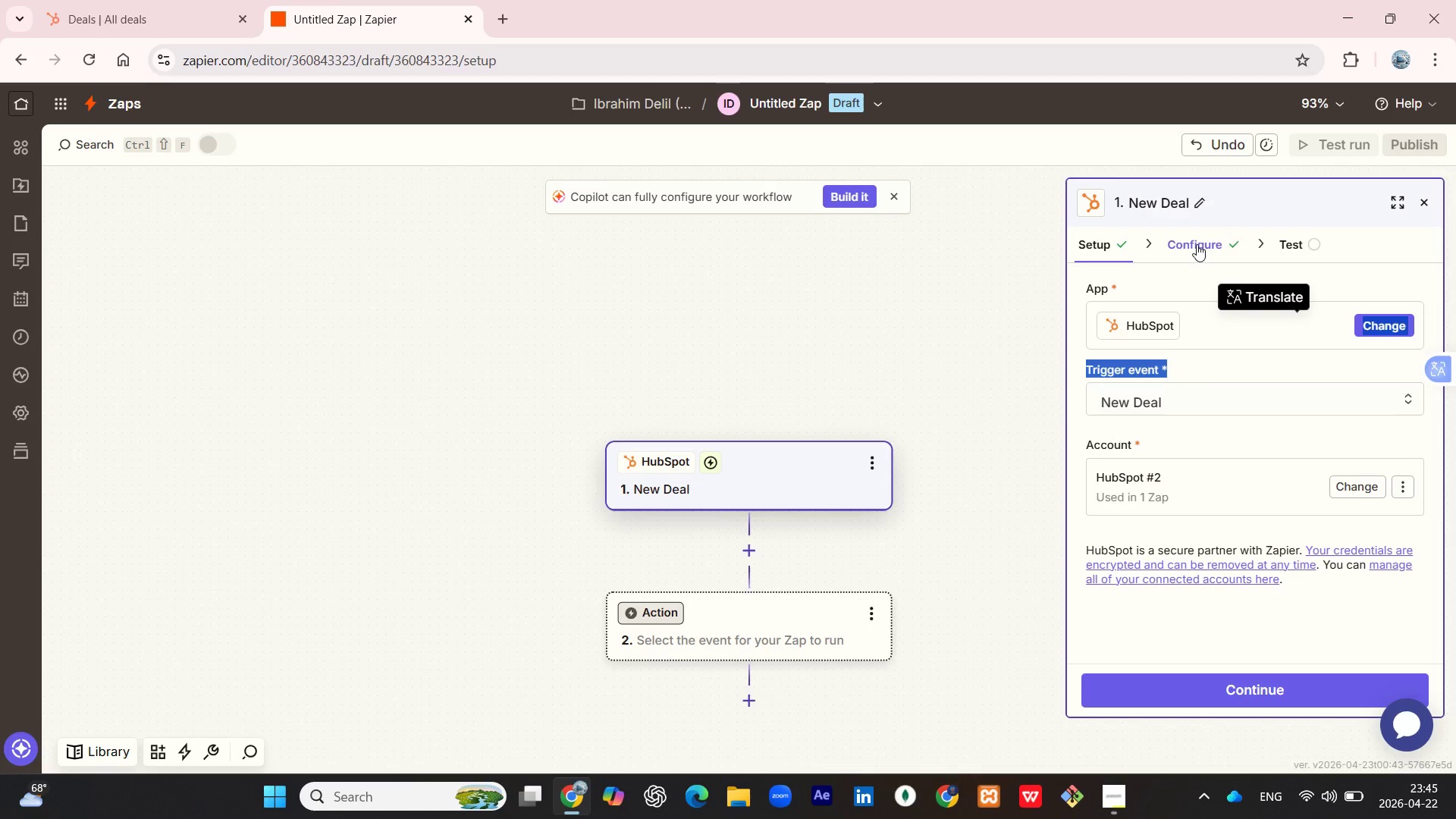 
left_click([1197, 244])
 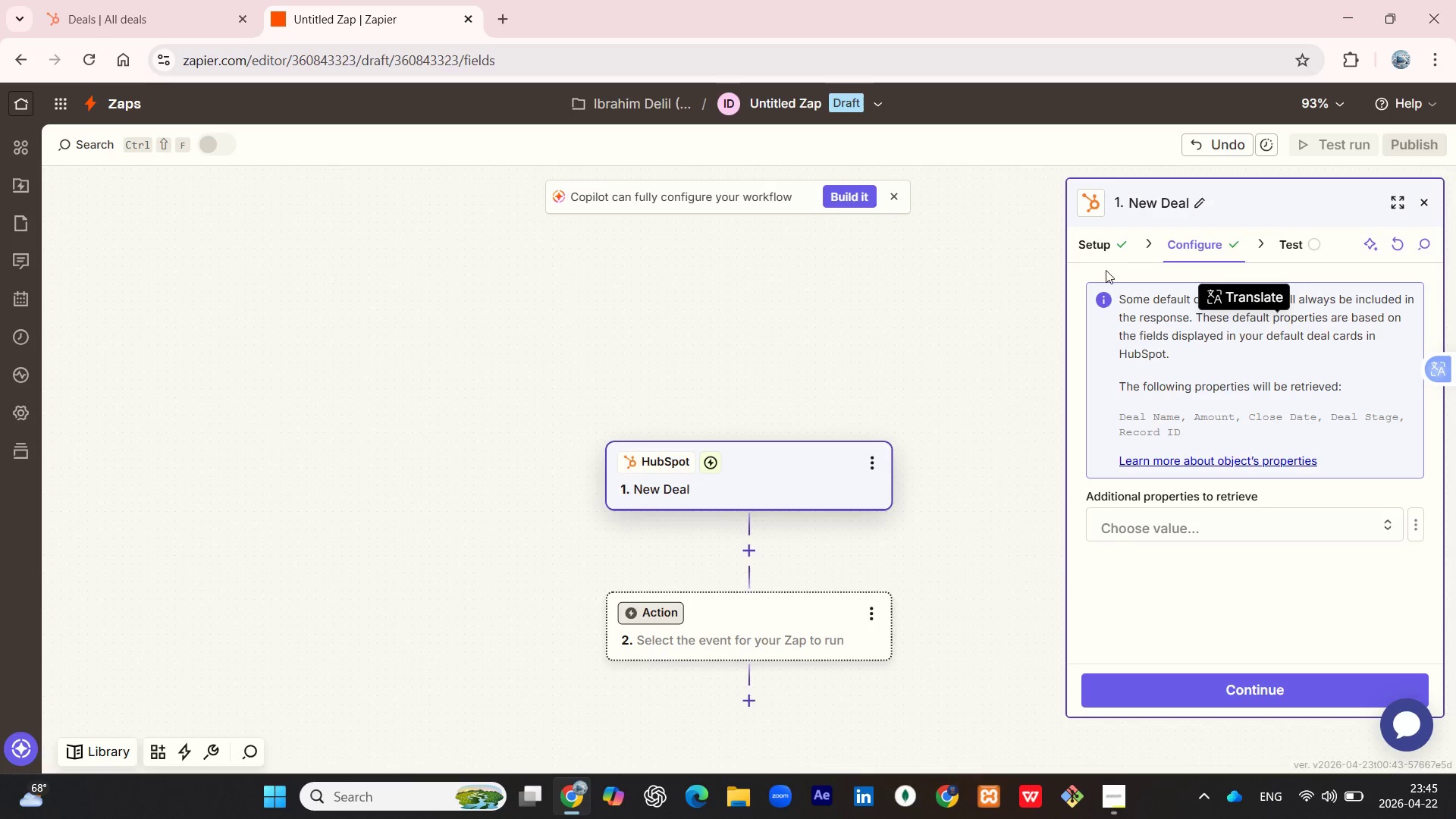 
left_click([1101, 249])
 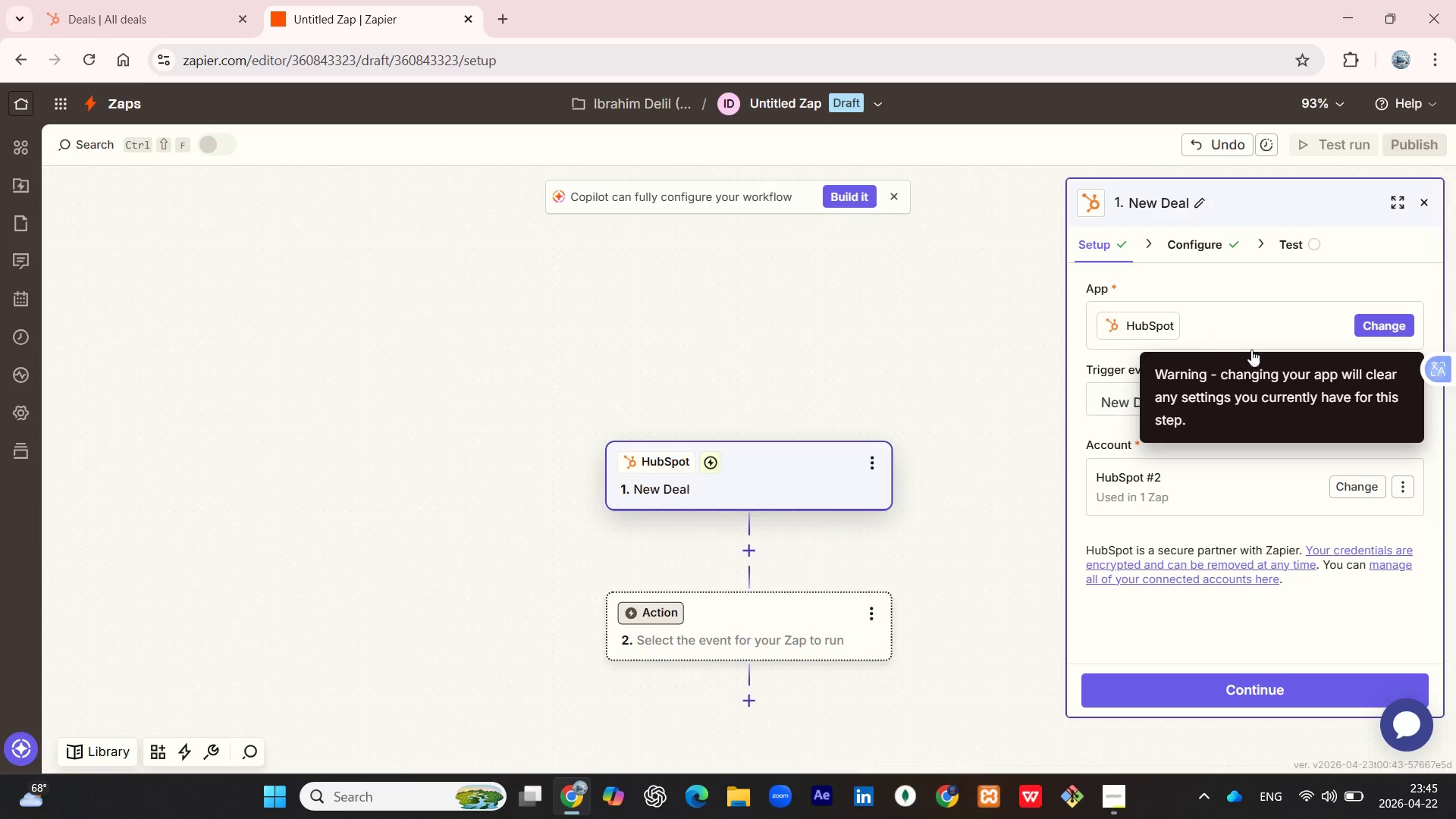 
left_click([1272, 392])
 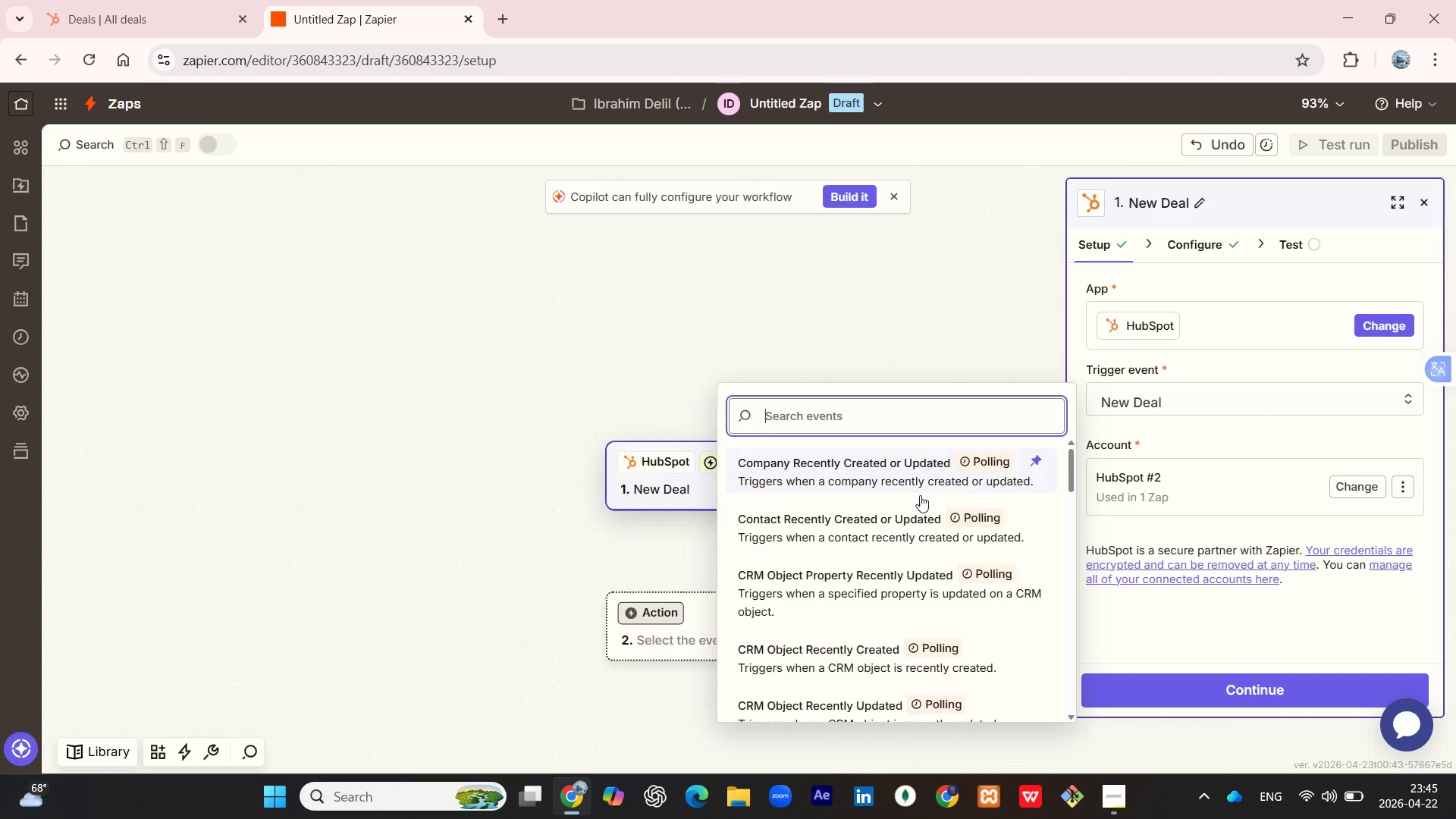 
scroll: coordinate [847, 576], scroll_direction: down, amount: 15.0
 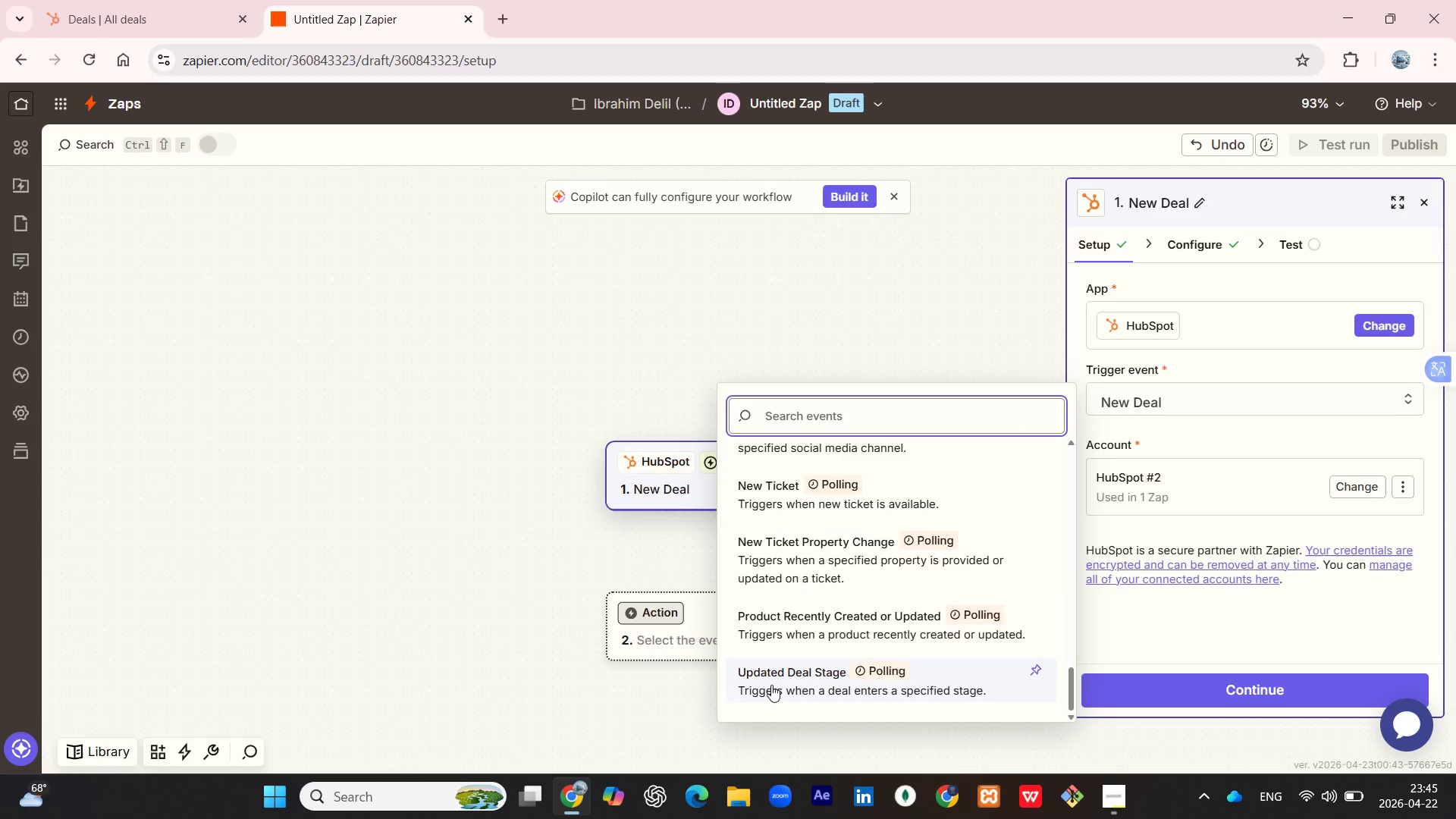 
left_click([773, 682])
 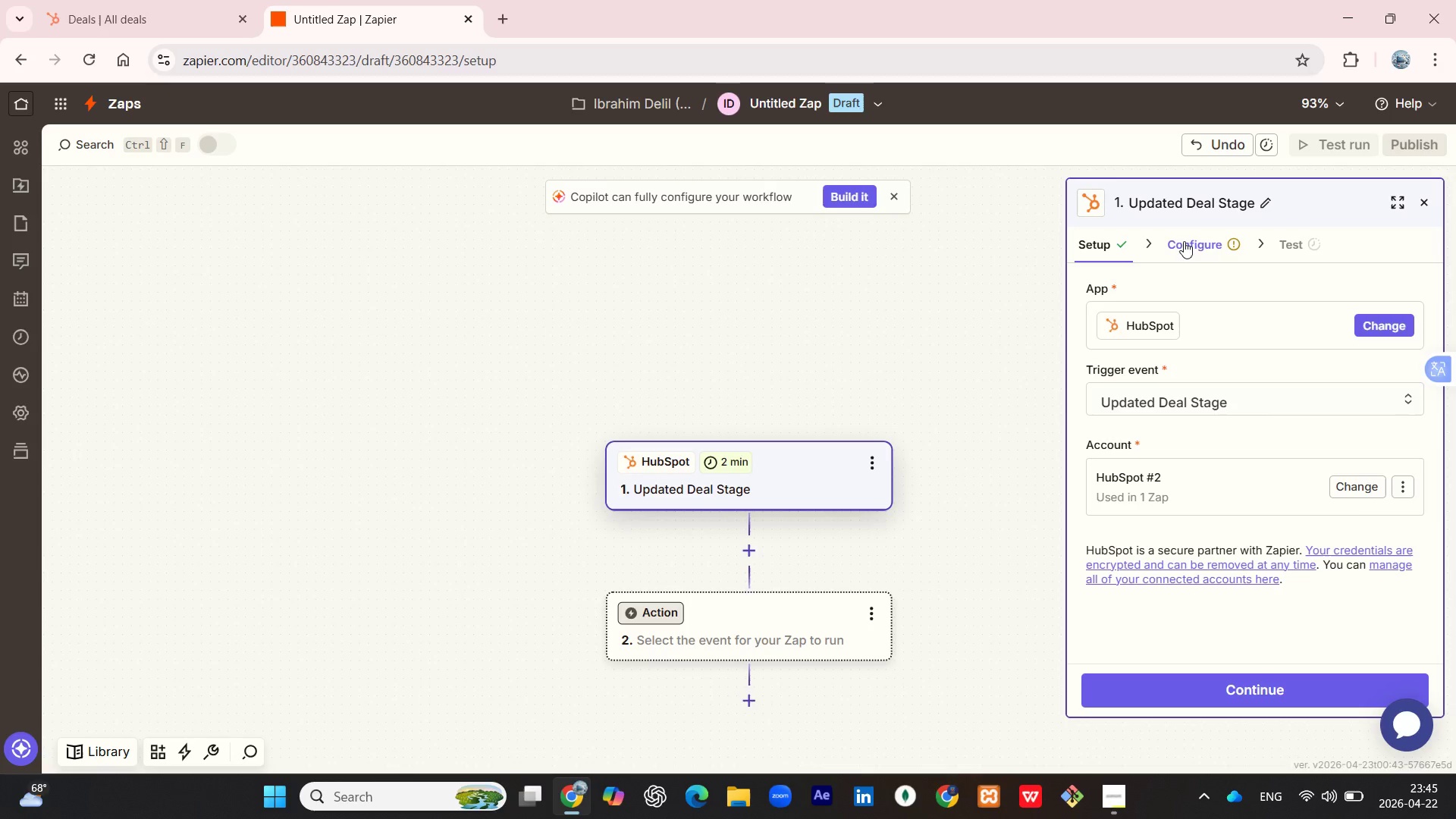 
wait(10.33)
 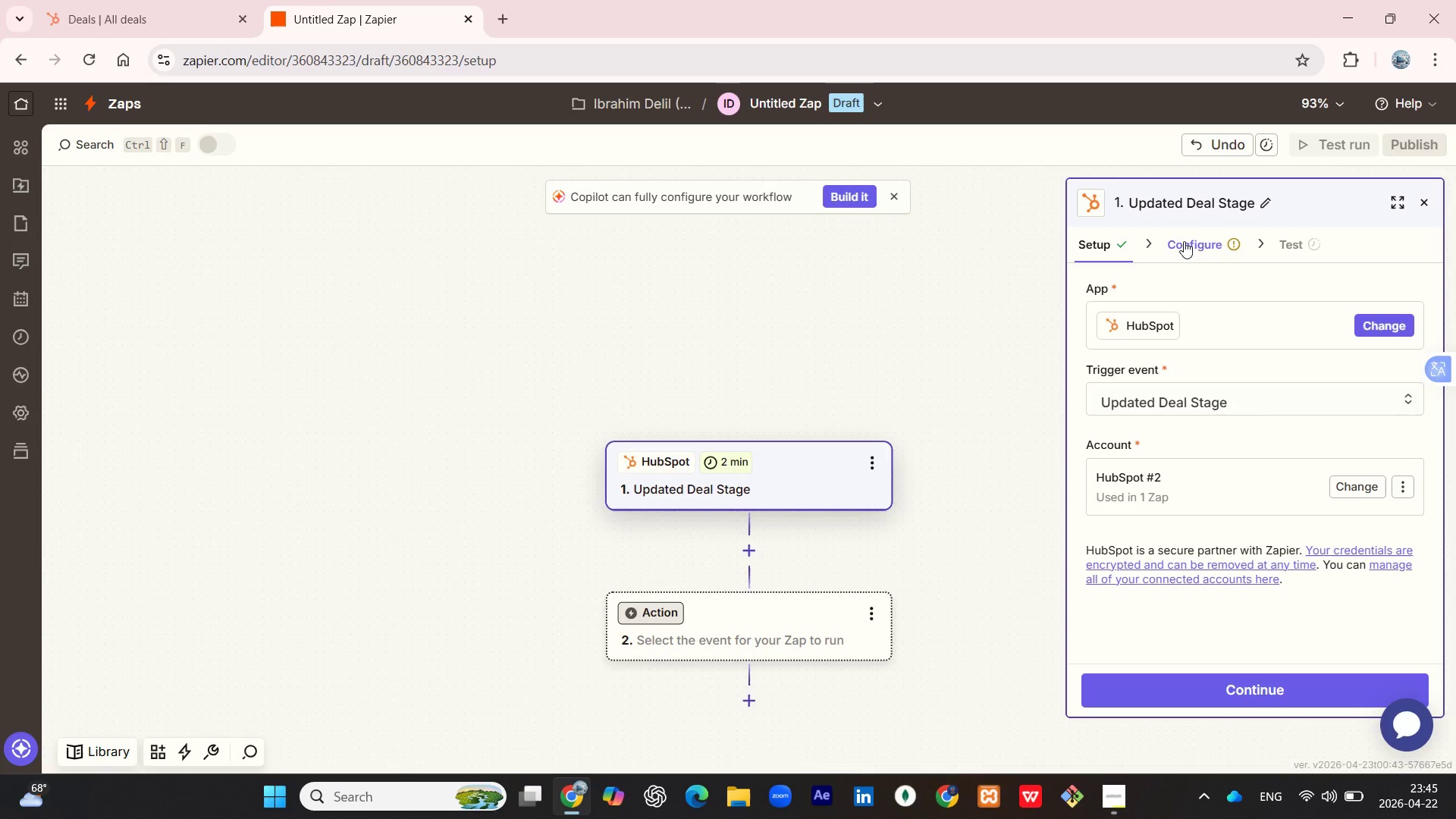 
left_click([1184, 241])
 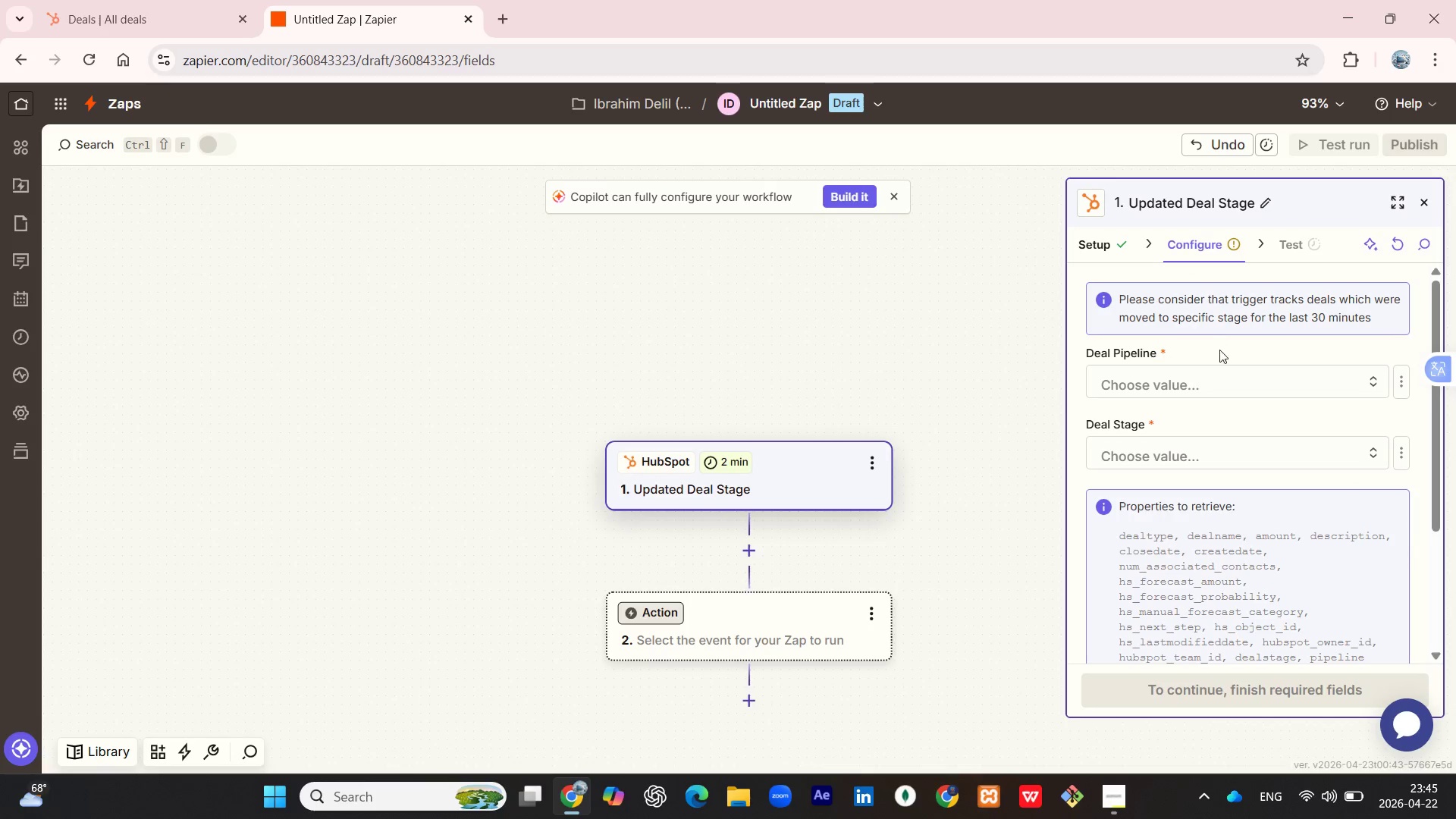 
left_click([1226, 379])
 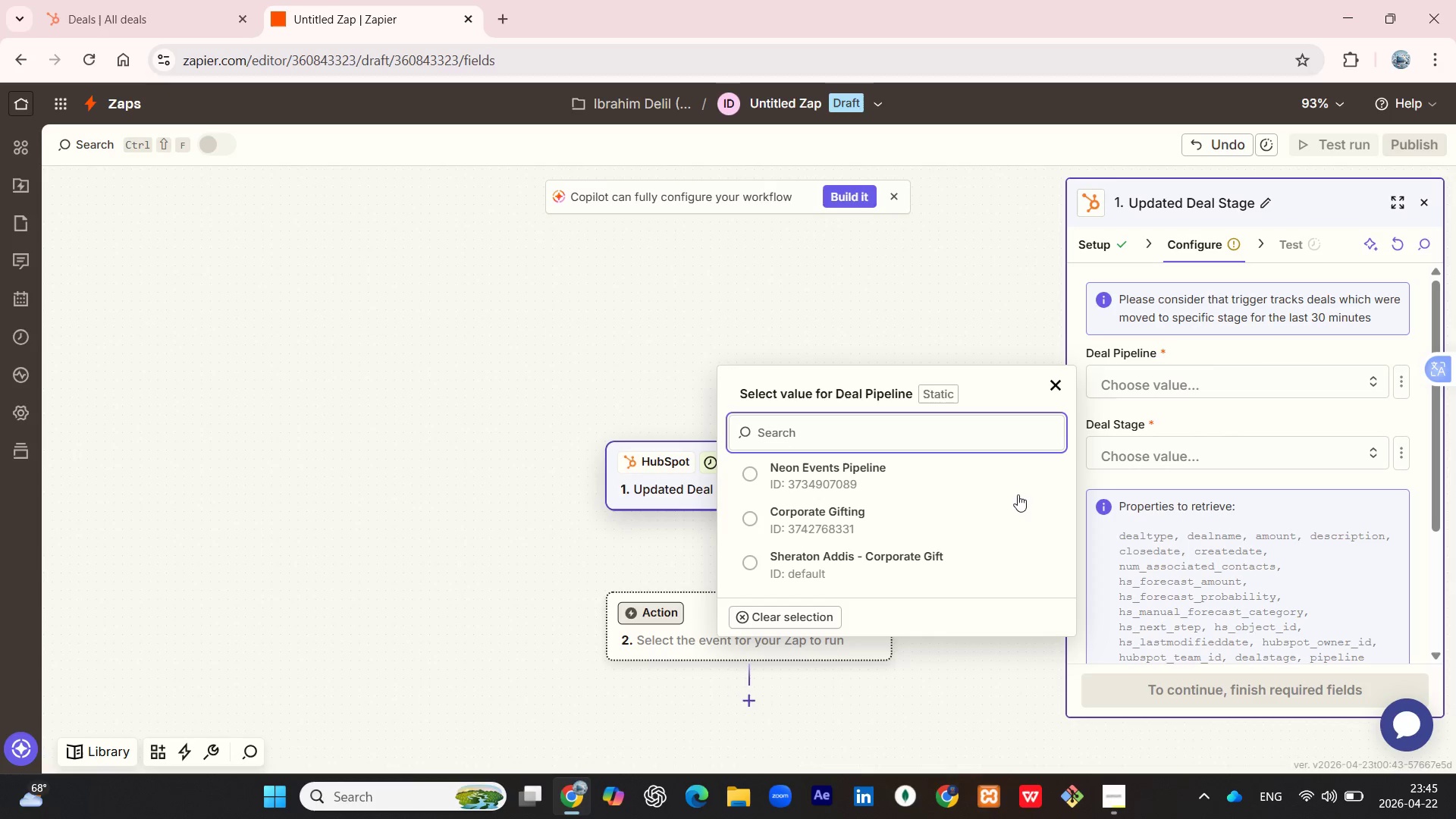 
left_click([744, 522])
 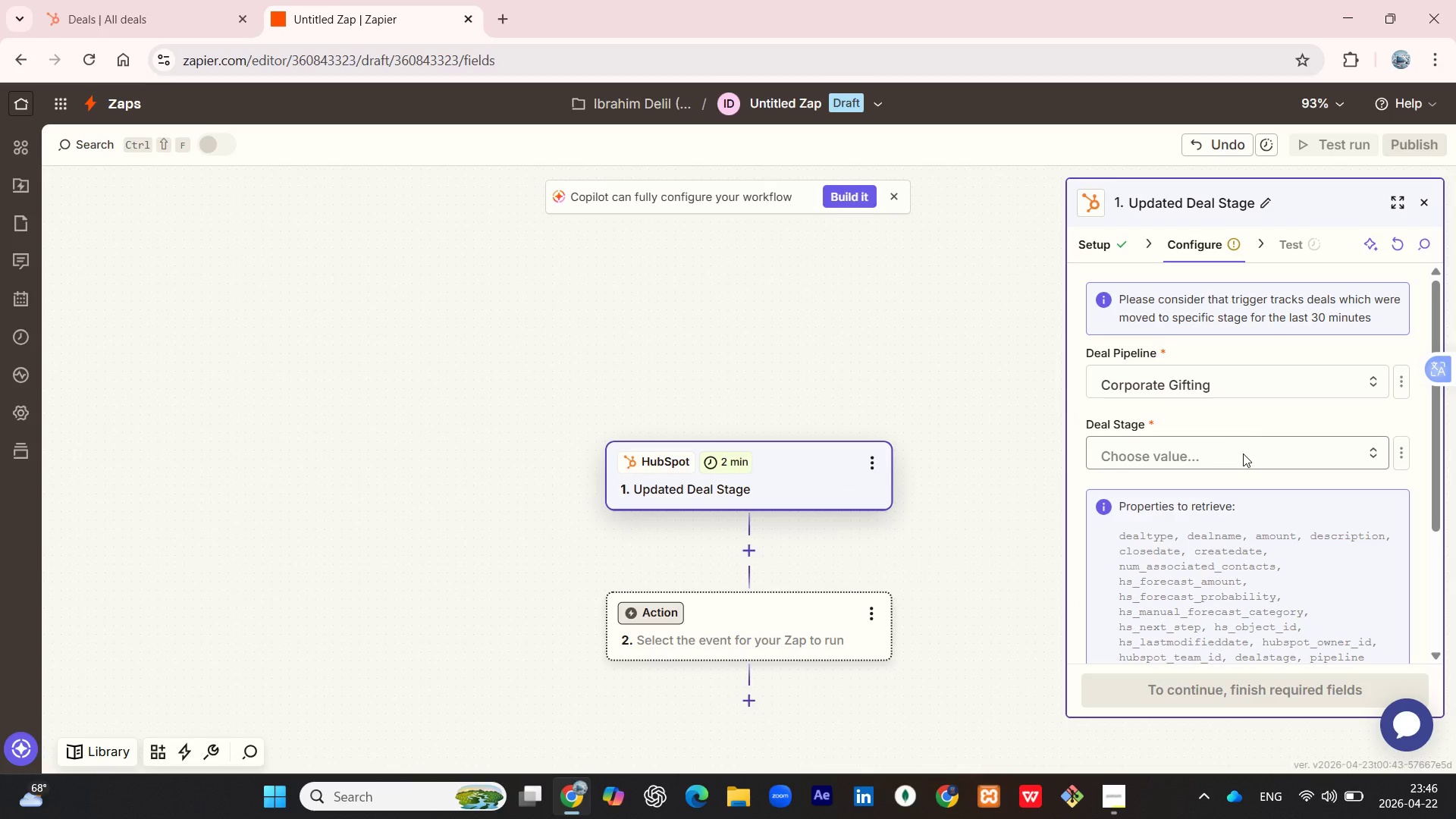 
left_click([1287, 448])
 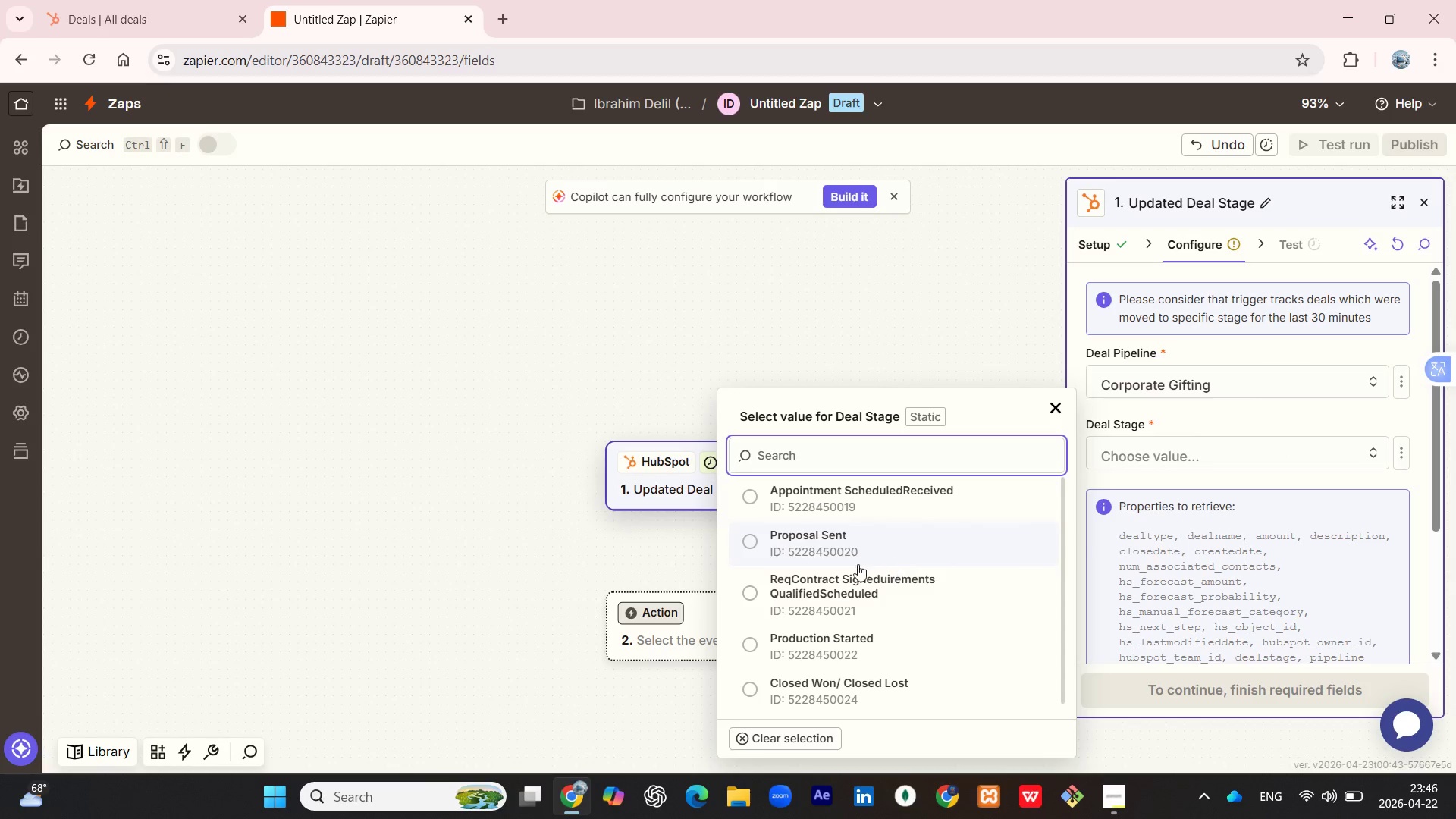 
scroll: coordinate [849, 573], scroll_direction: down, amount: 2.0
 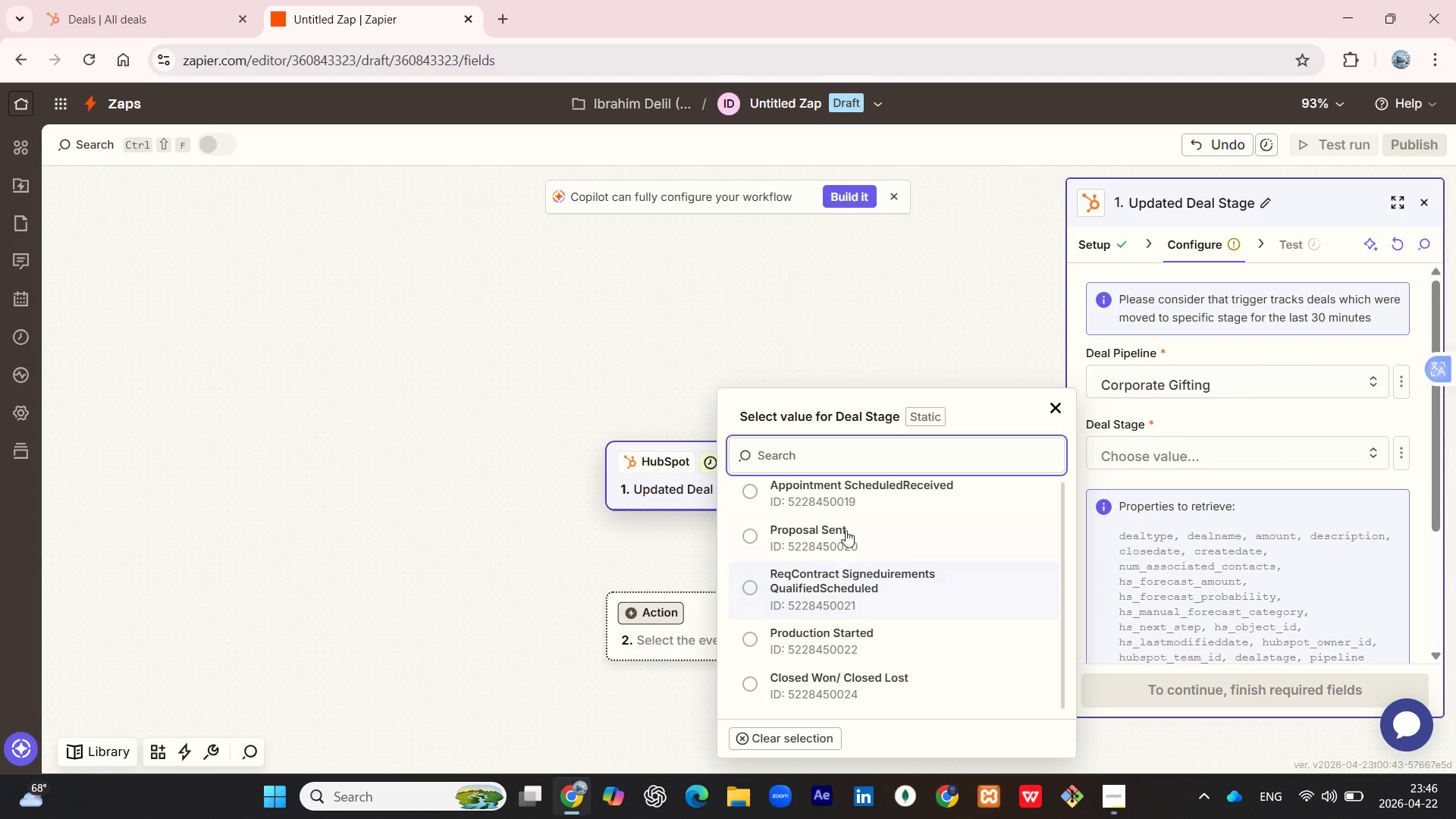 
scroll: coordinate [835, 476], scroll_direction: up, amount: 1.0
 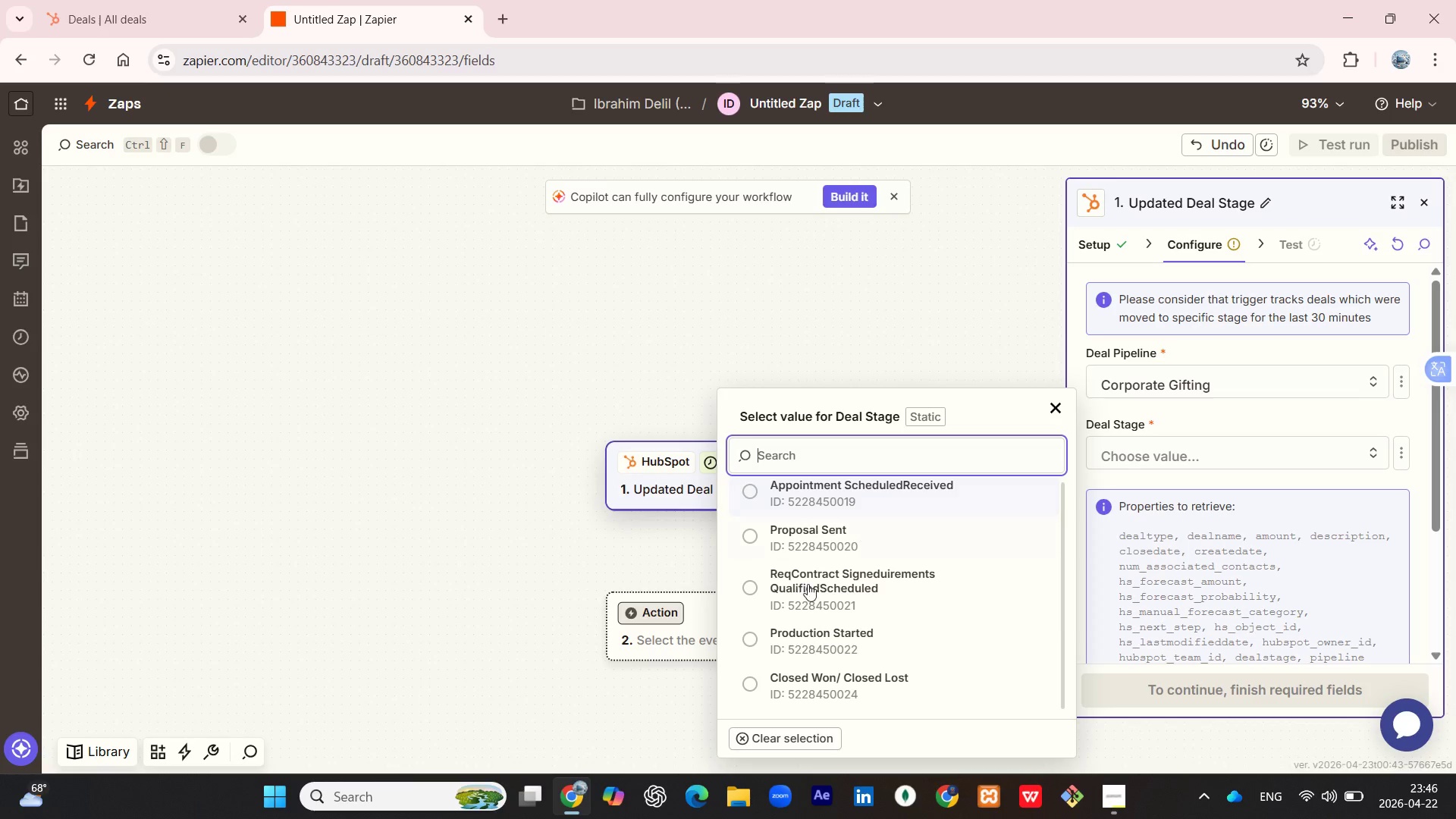 
left_click([751, 683])
 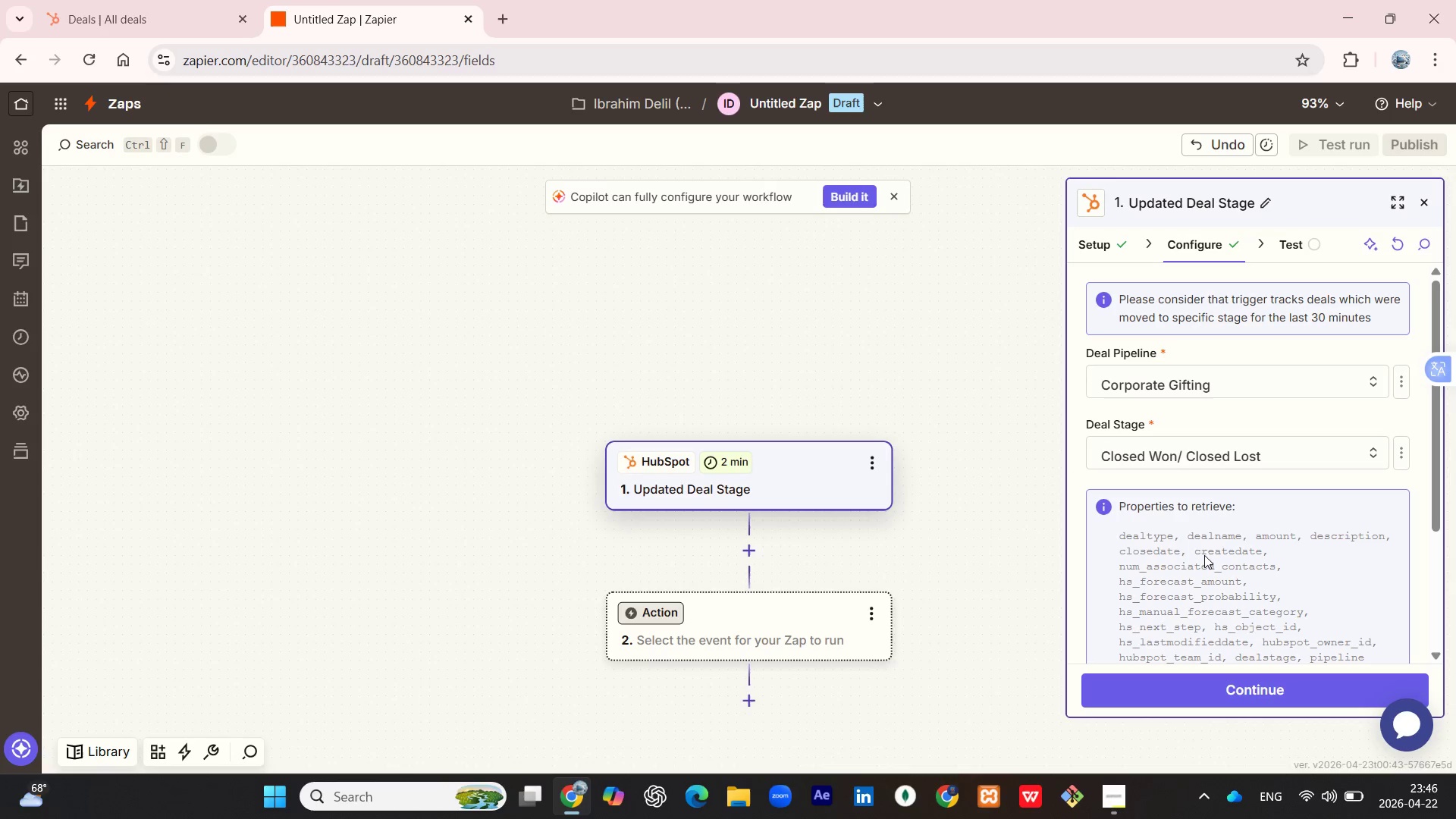 
scroll: coordinate [1231, 533], scroll_direction: down, amount: 2.0
 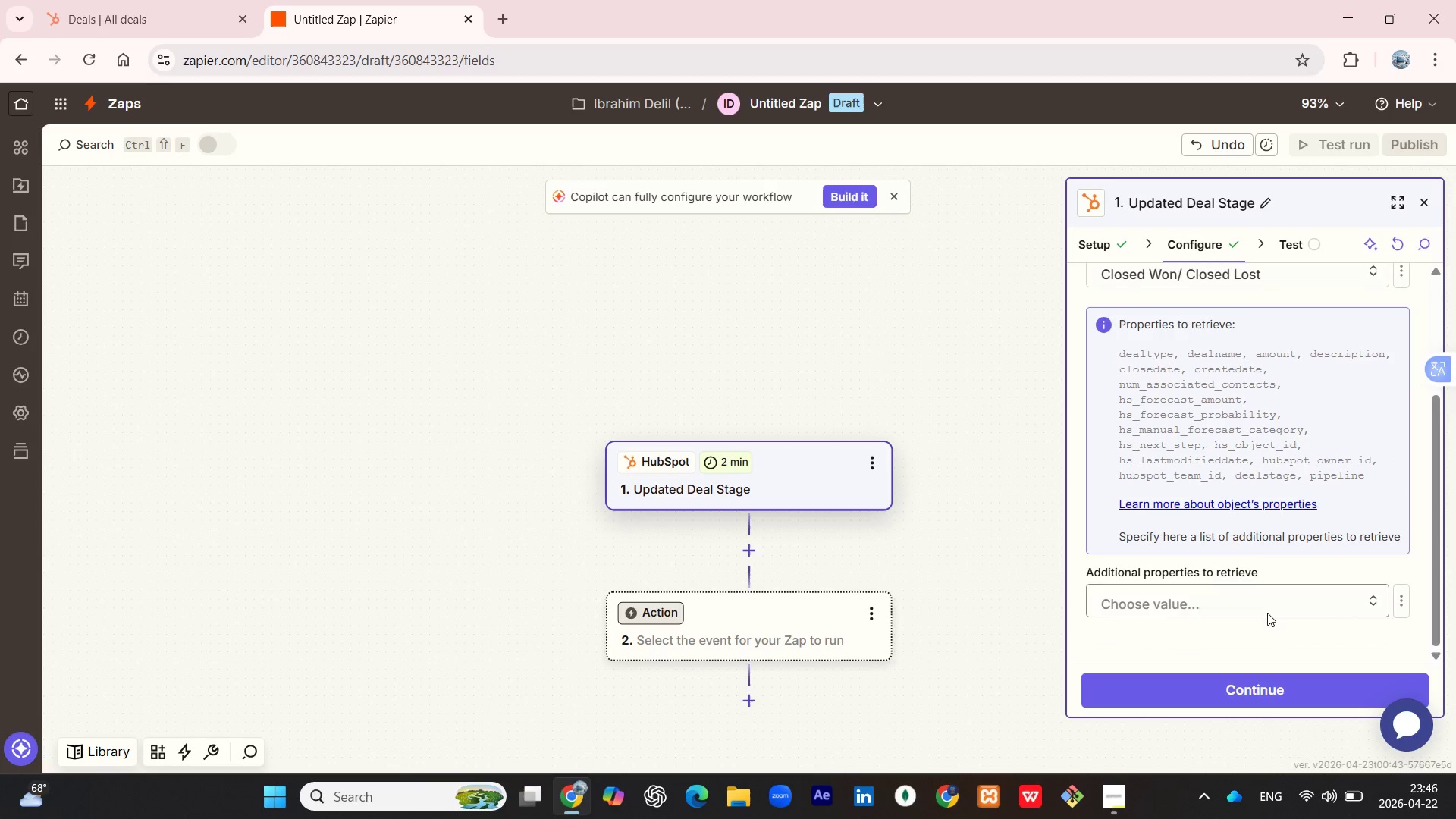 
left_click([1250, 683])
 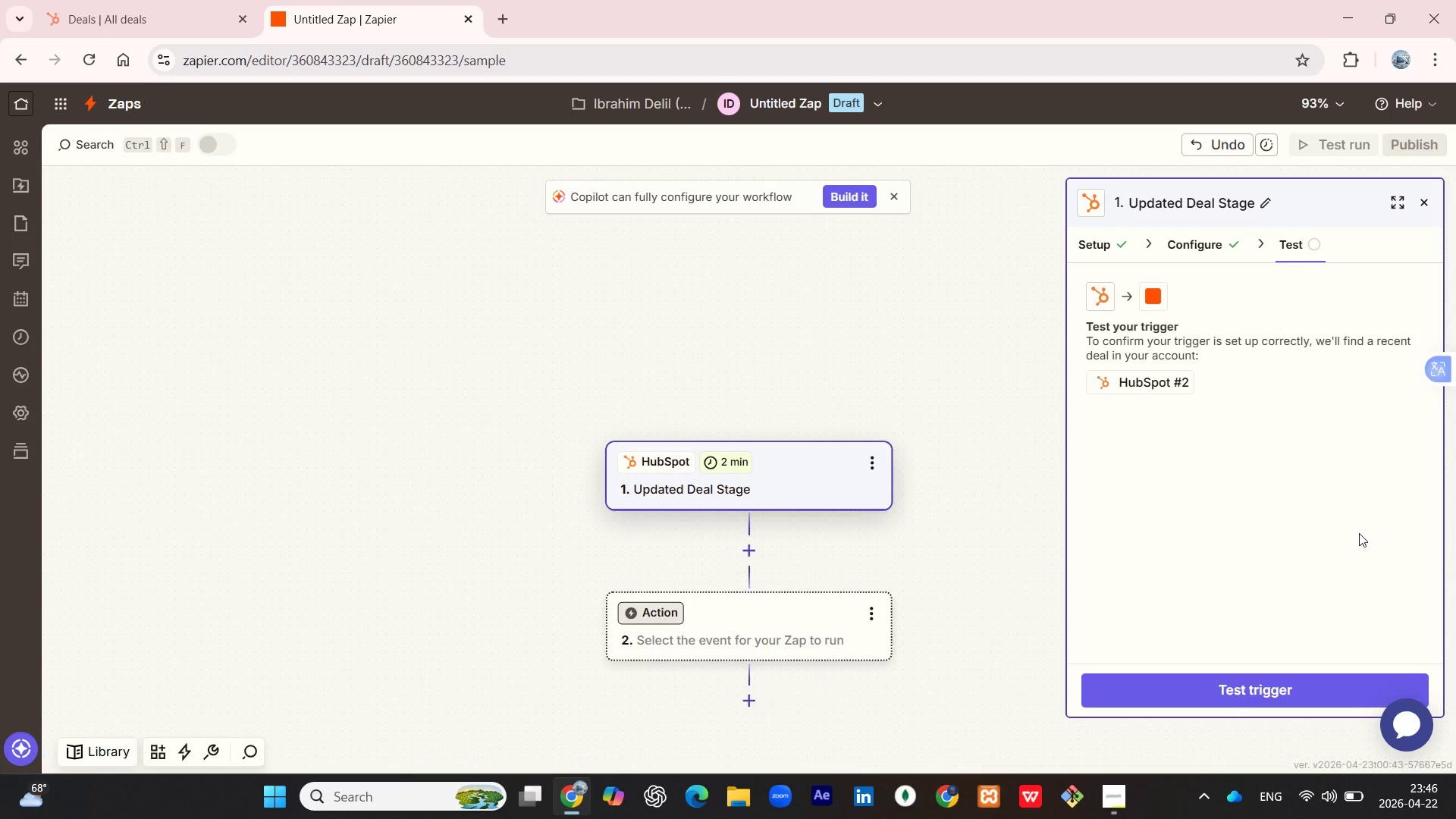 
wait(16.41)
 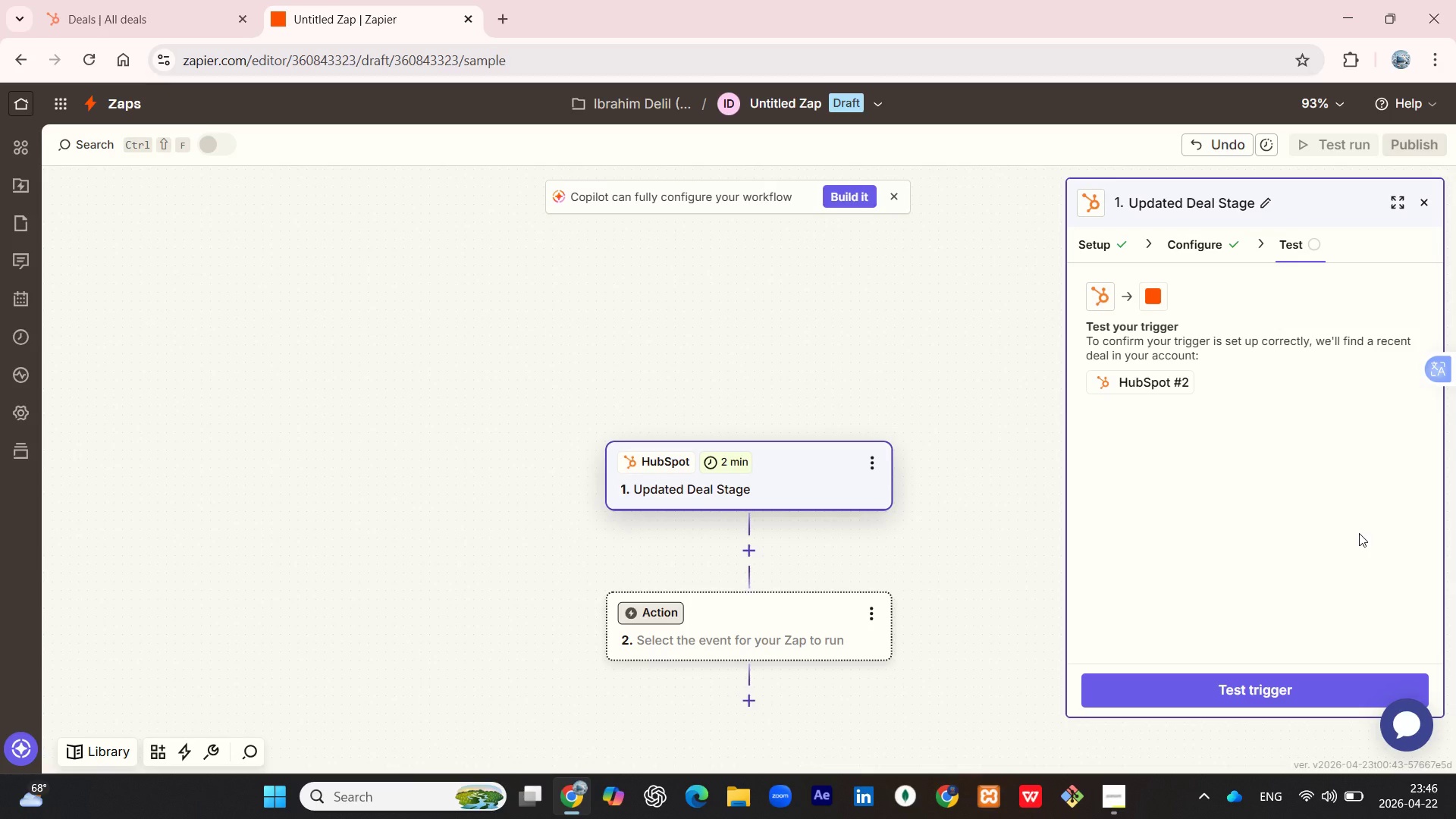 
left_click([1285, 681])
 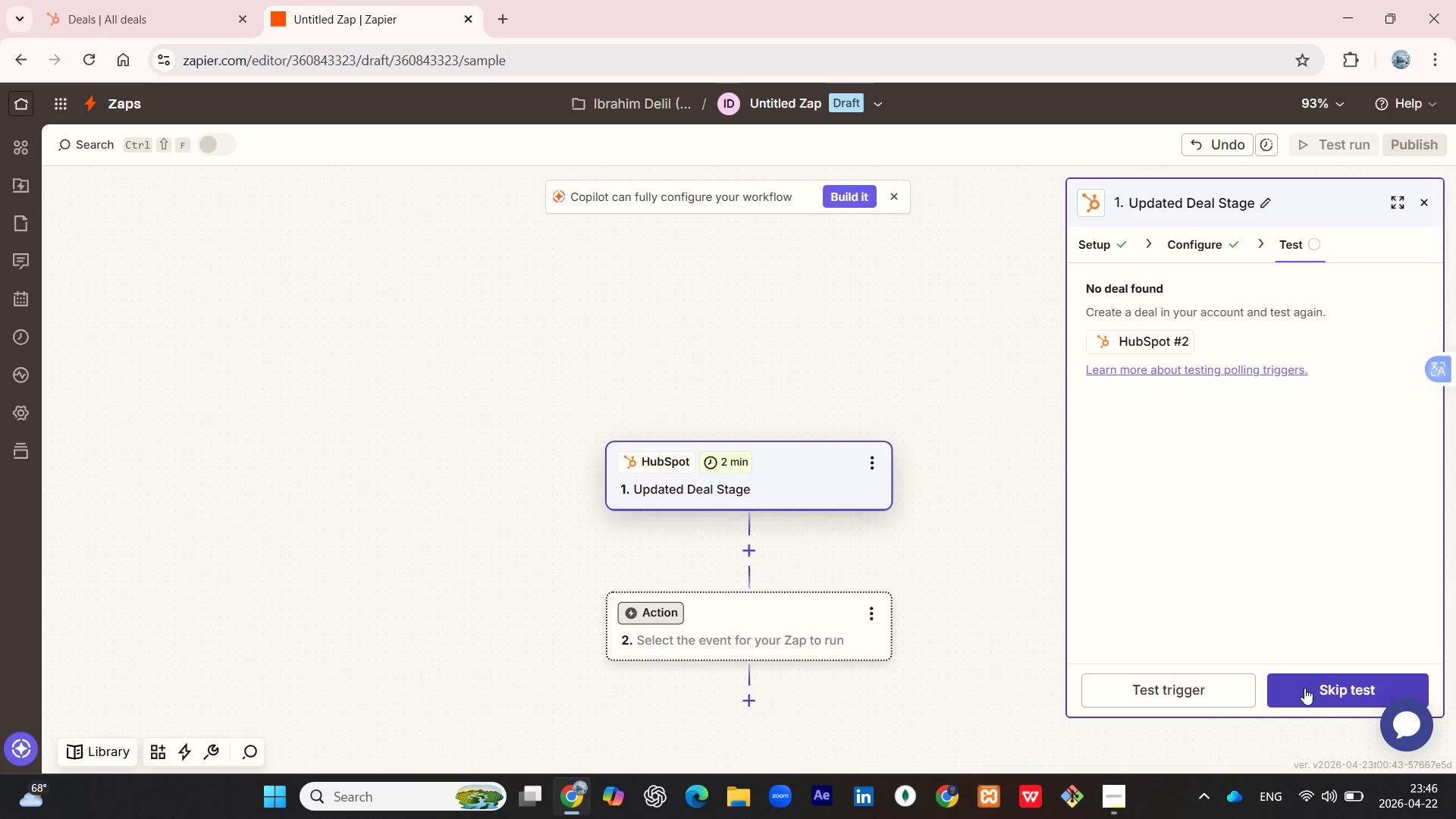 
wait(5.7)
 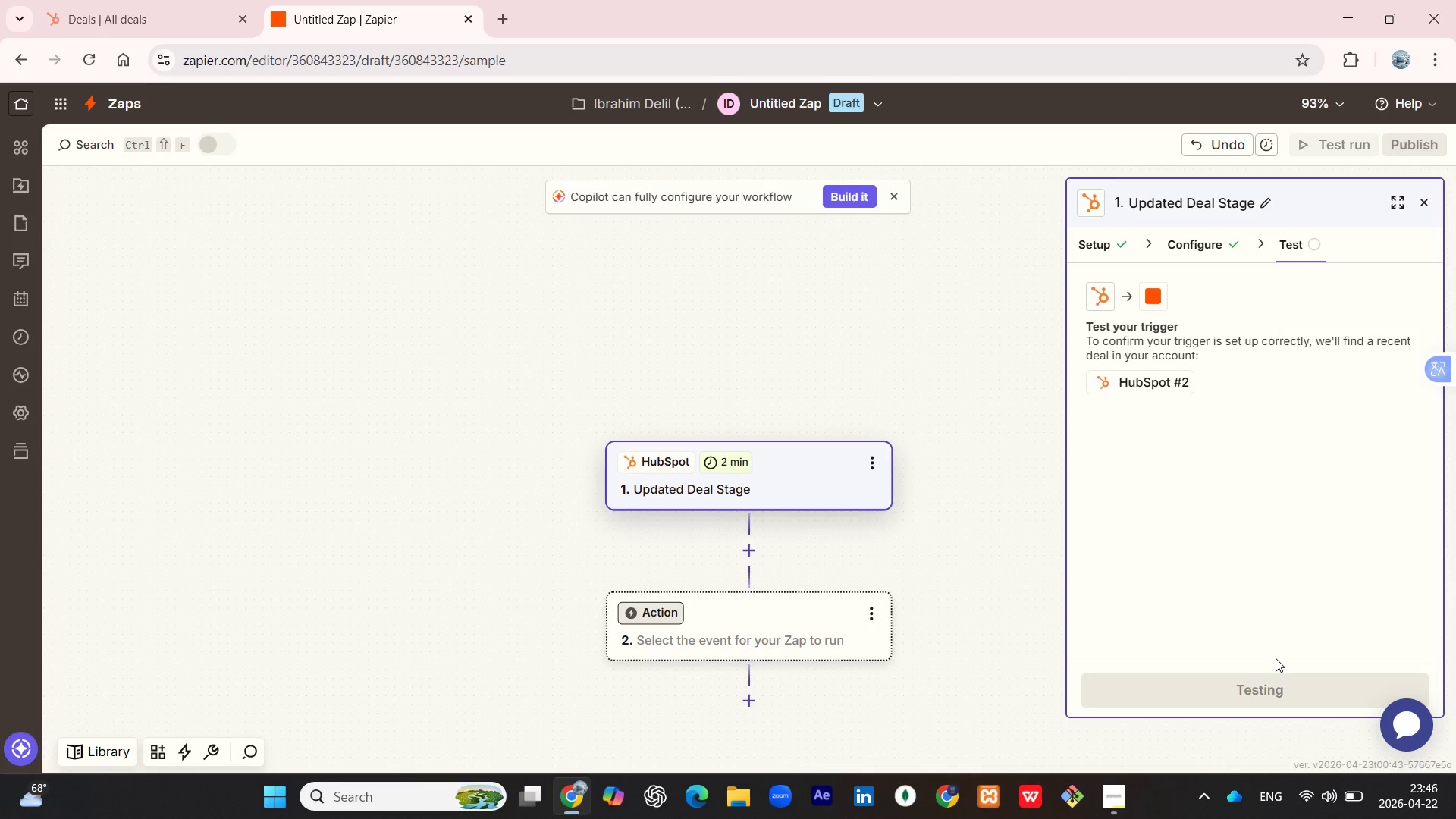 
left_click([1210, 687])
 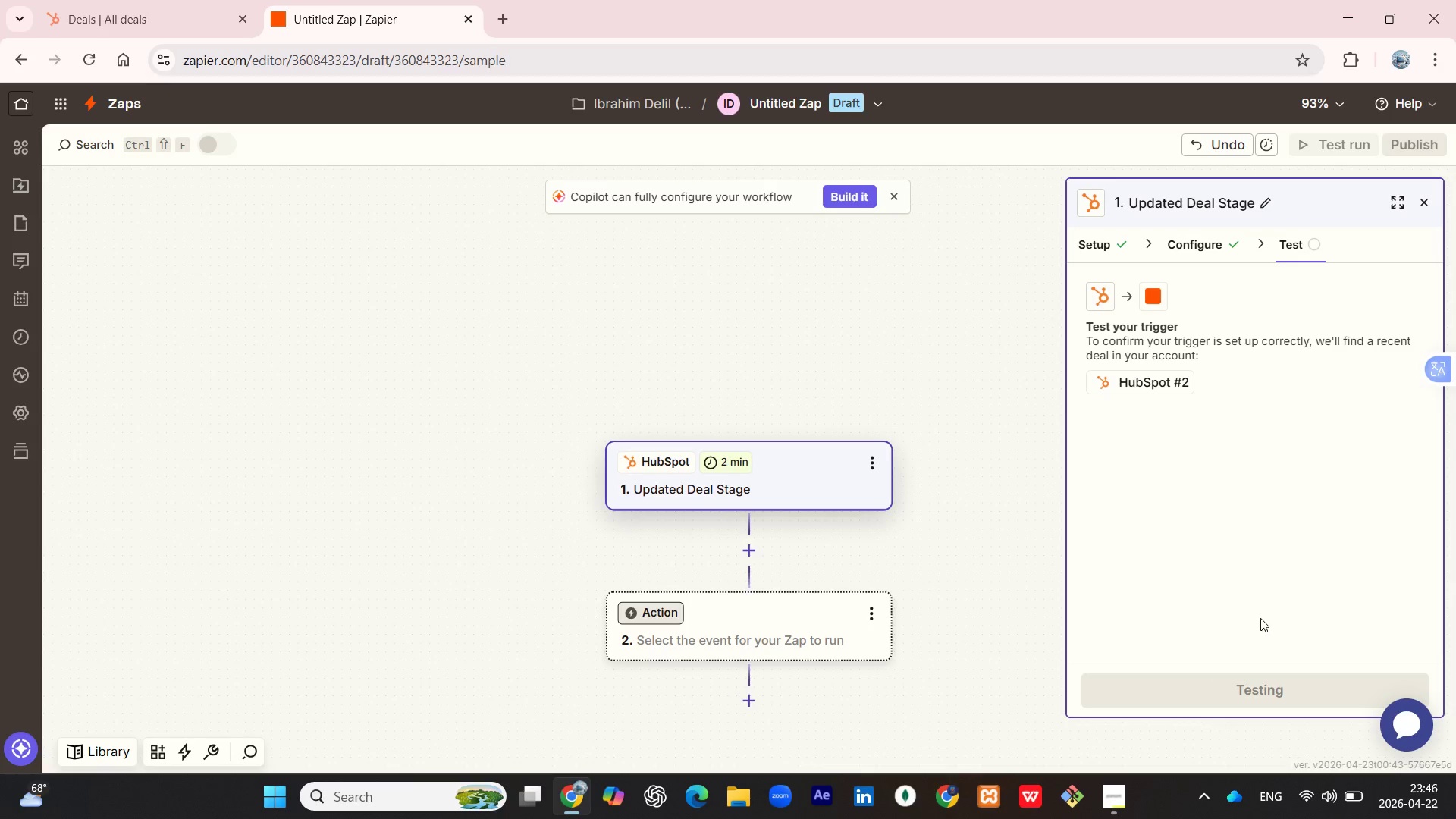 
mouse_move([1275, 601])
 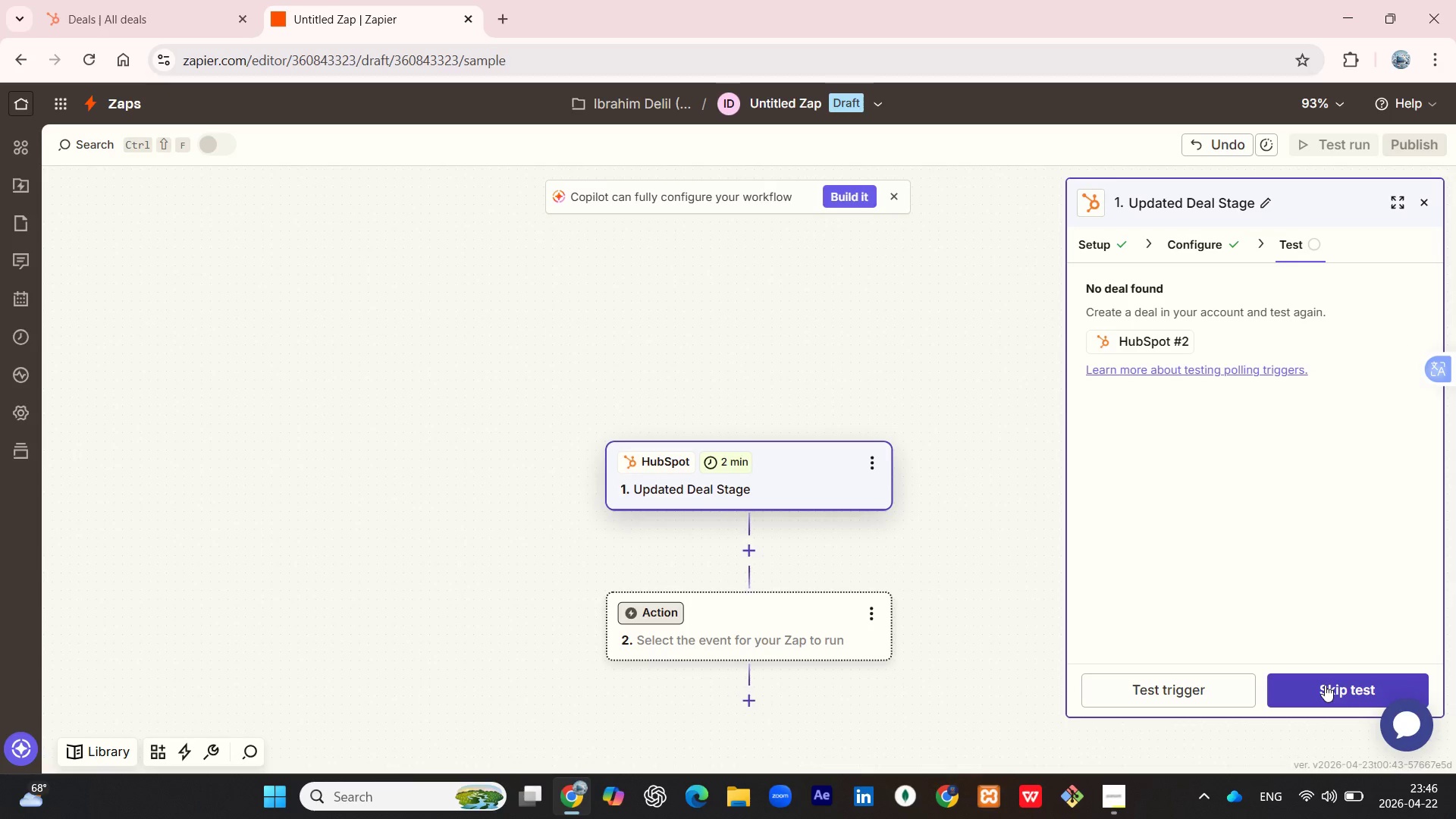 
left_click([1325, 685])
 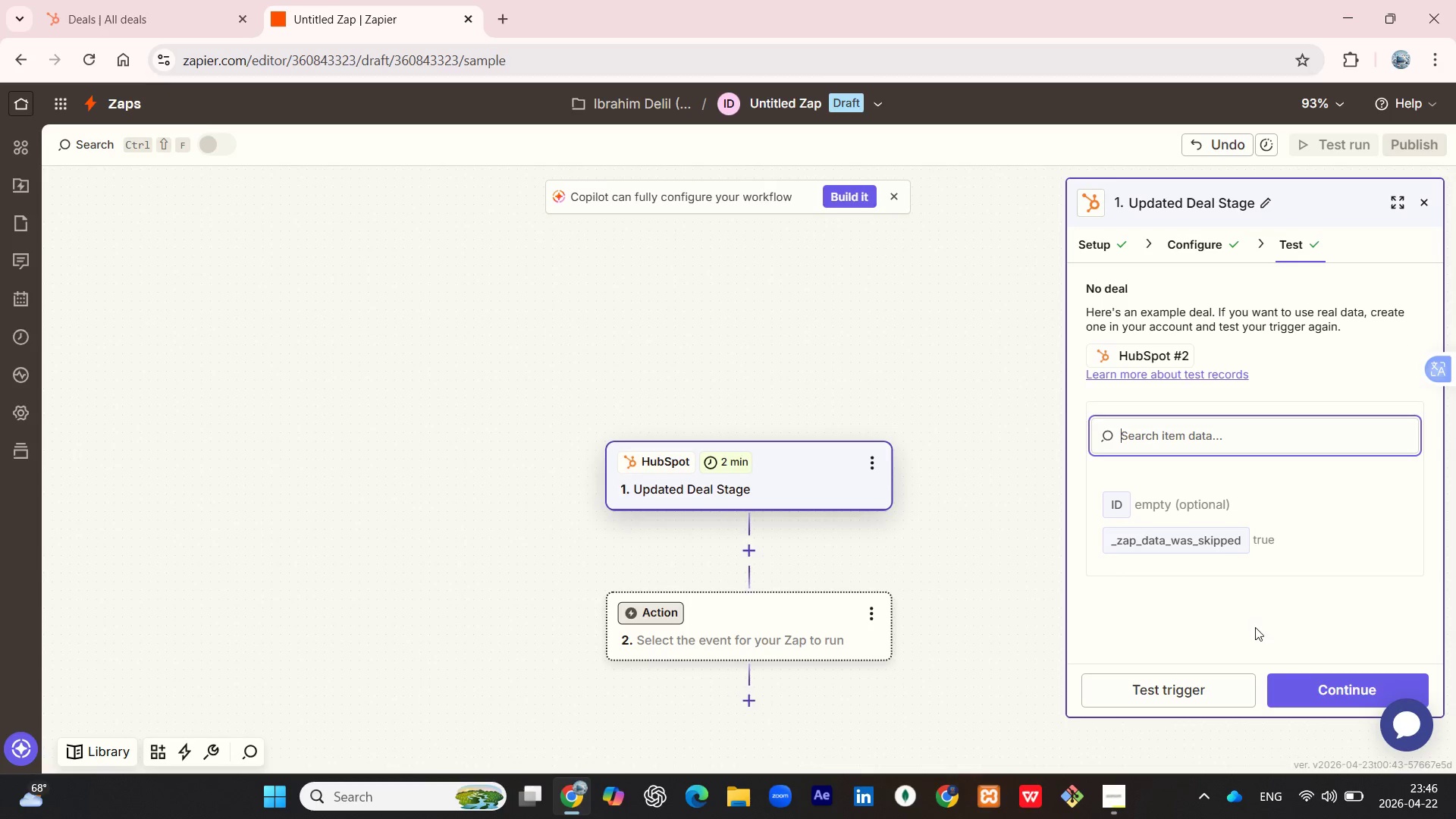 
left_click([1299, 686])
 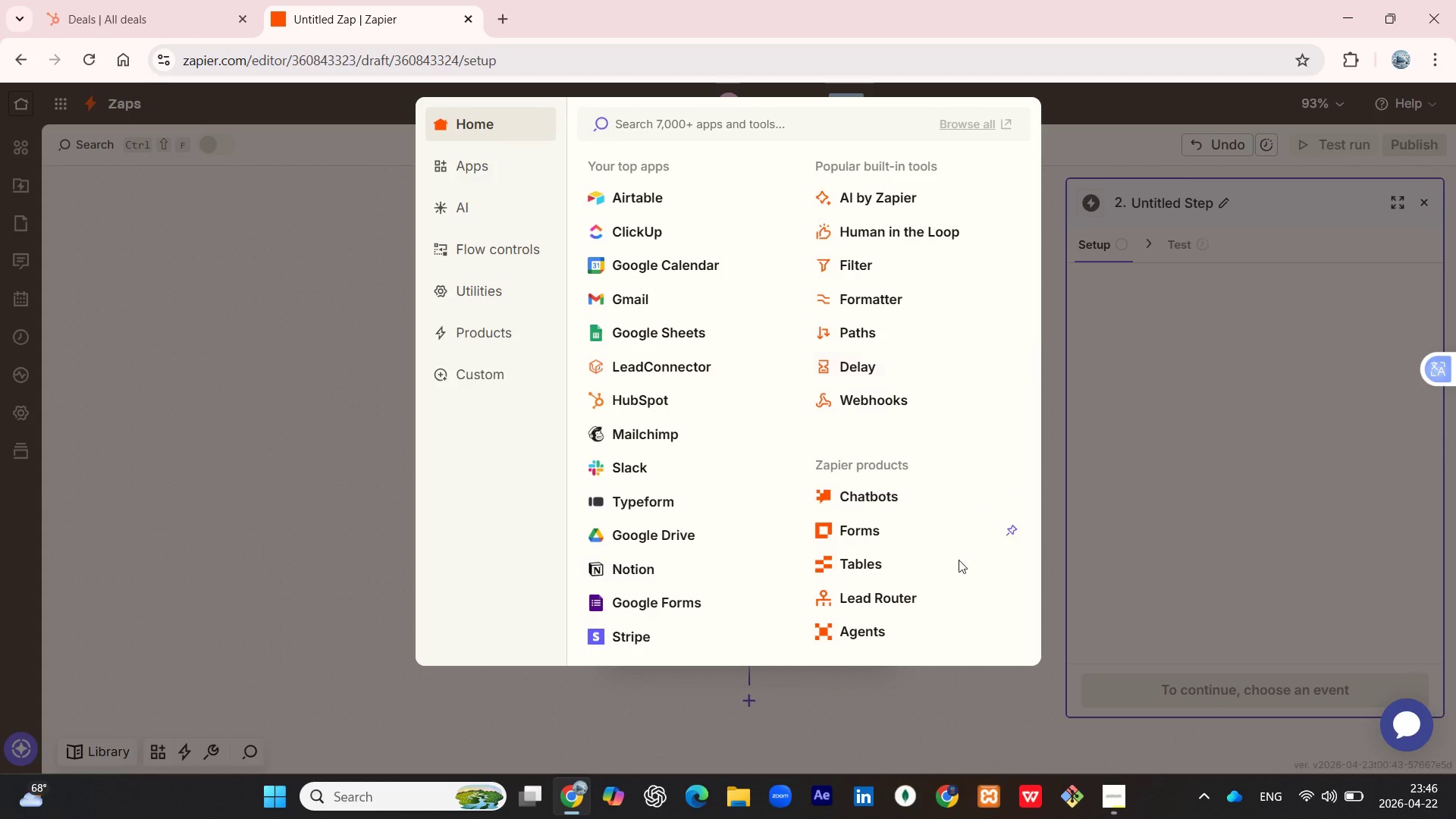 
left_click([883, 678])
 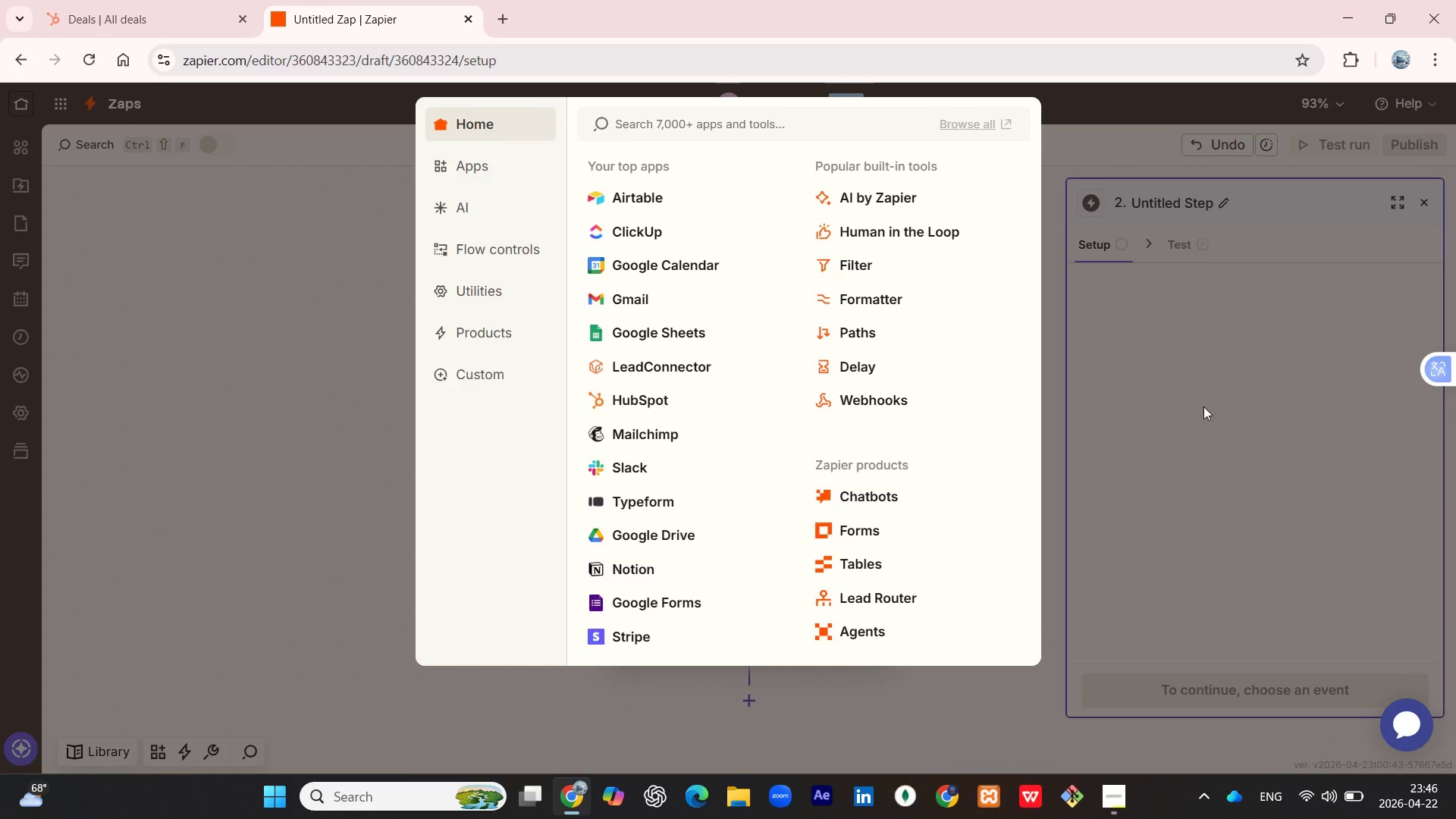 
left_click([1215, 380])
 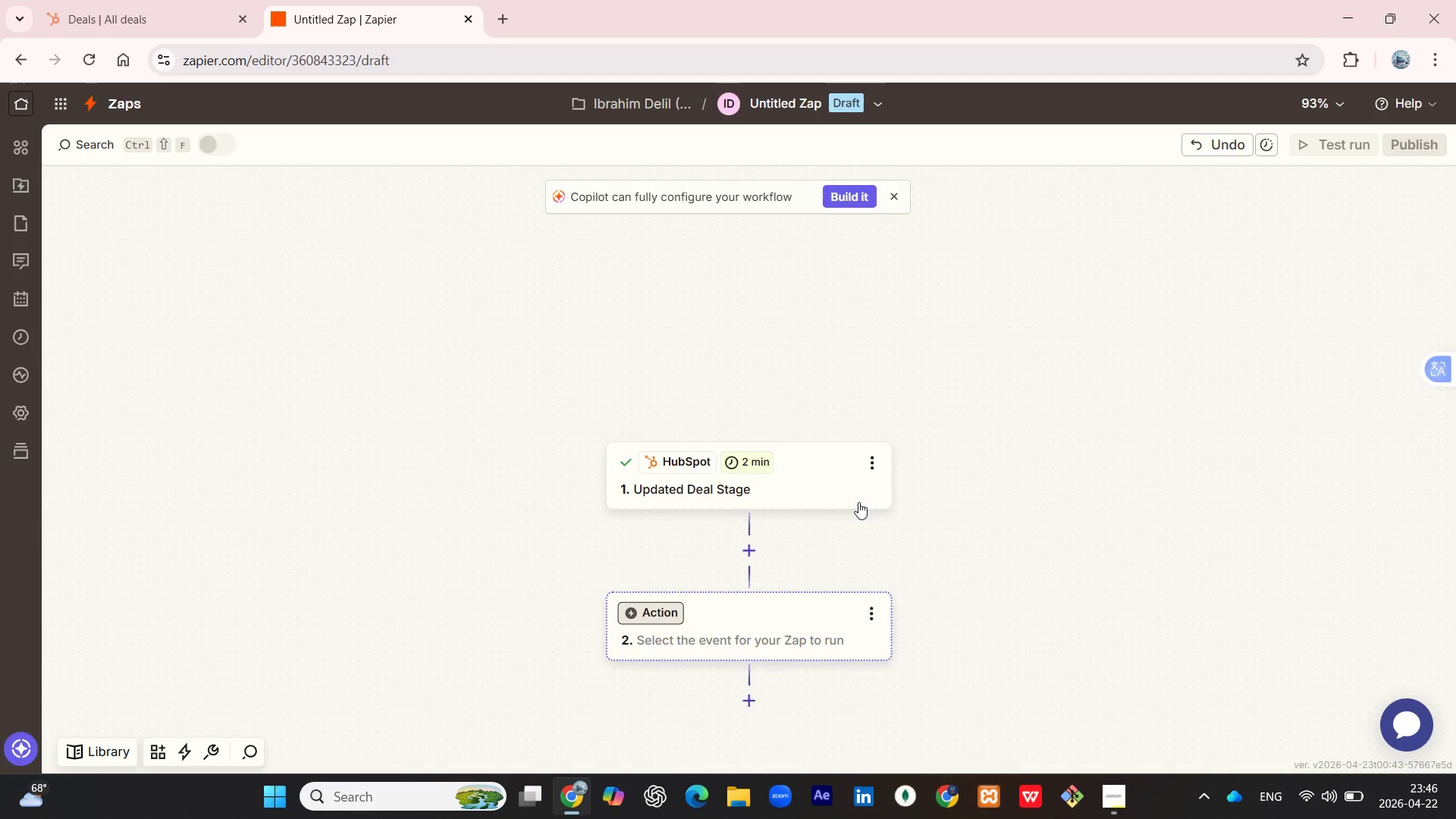 
left_click([848, 495])
 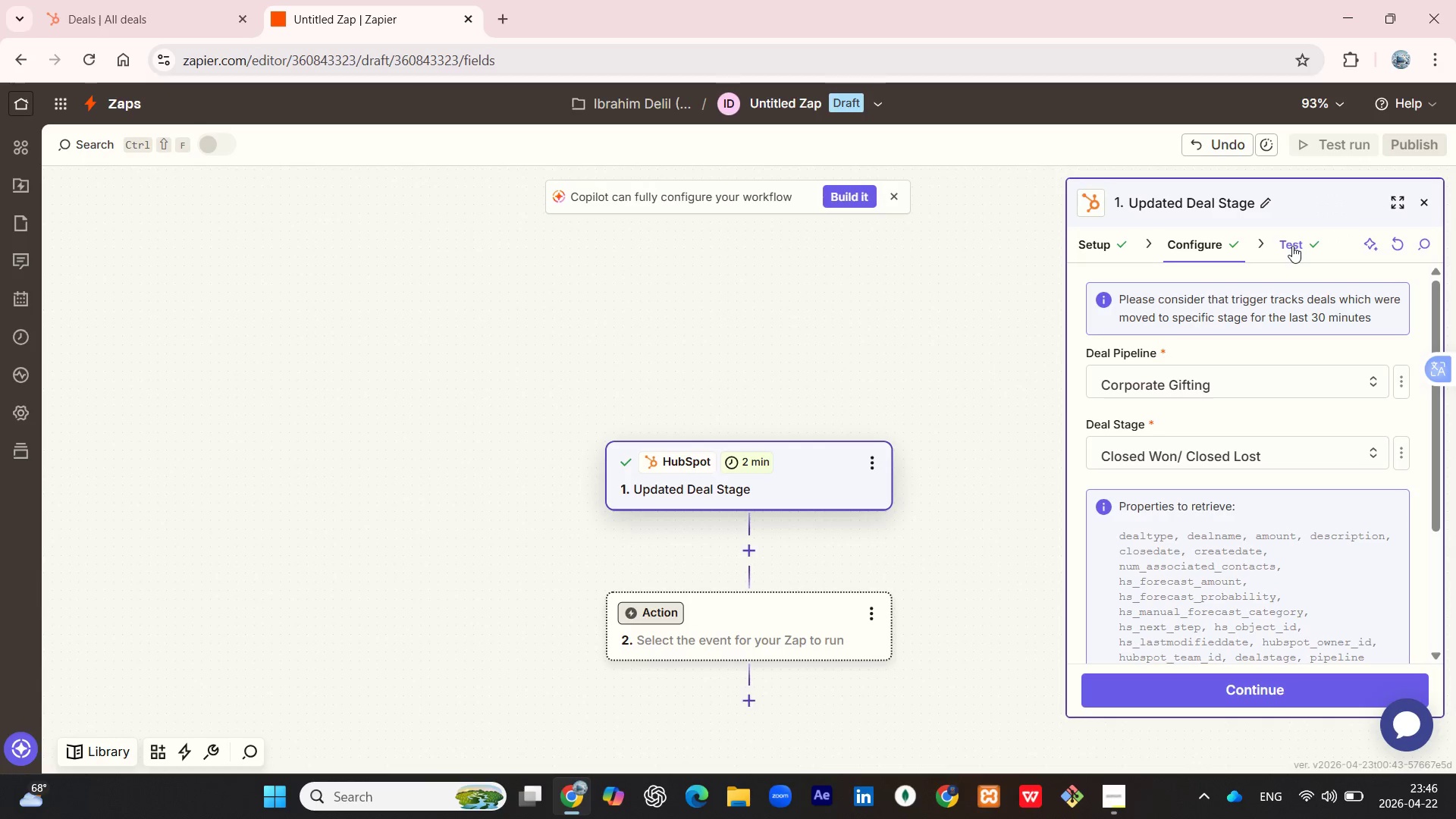 
left_click([865, 555])
 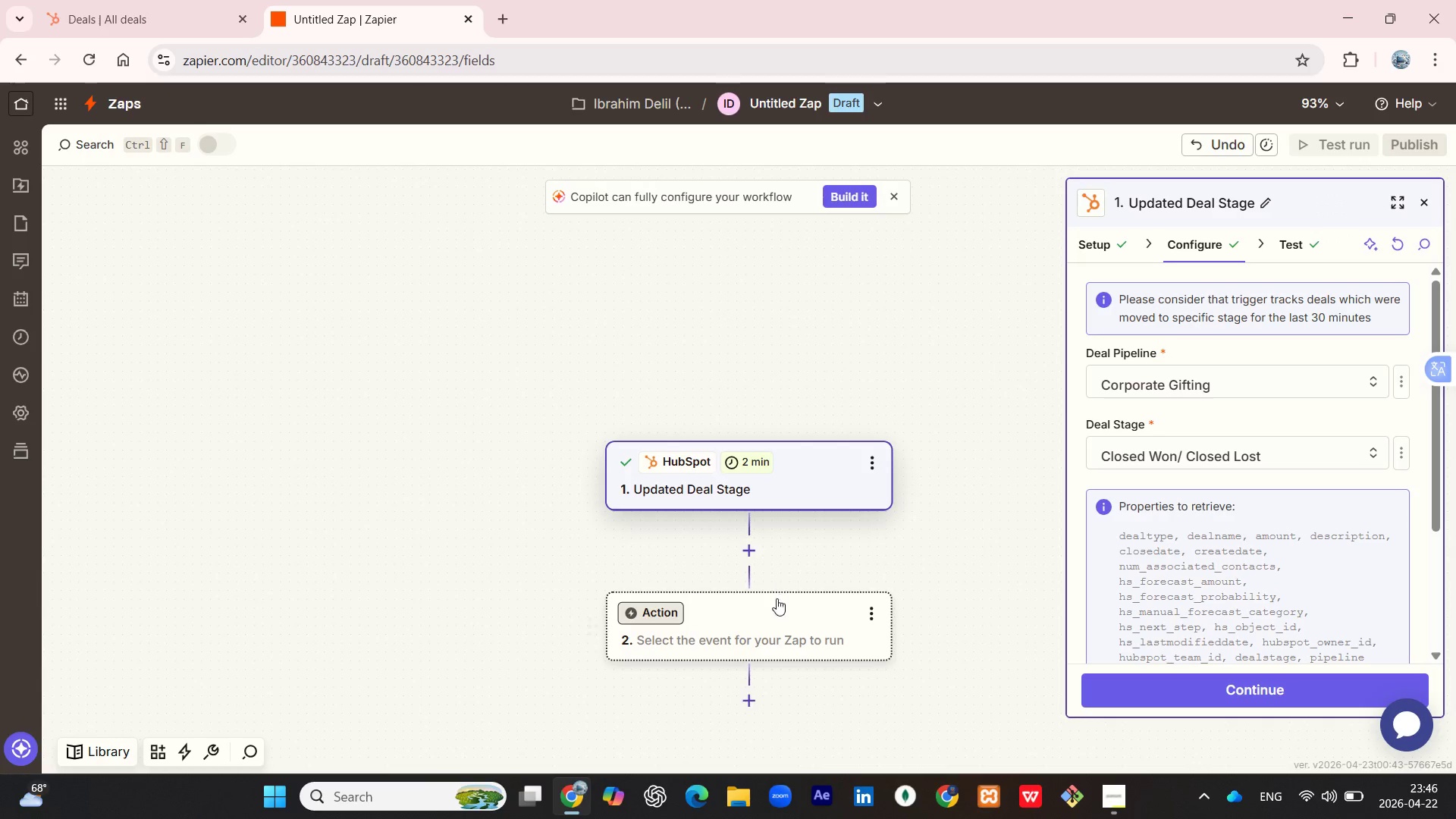 
left_click([767, 617])
 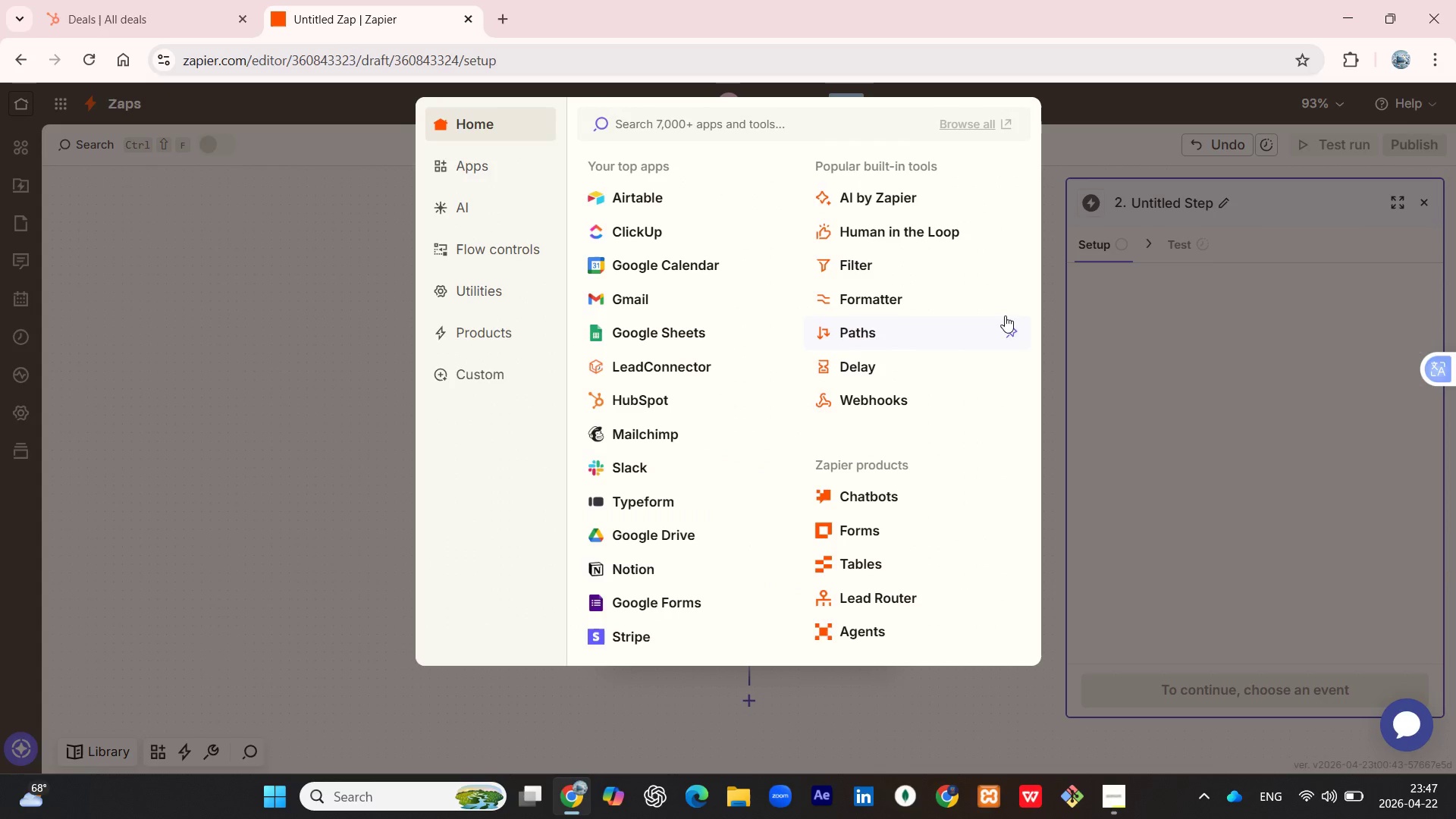 
left_click([1075, 321])
 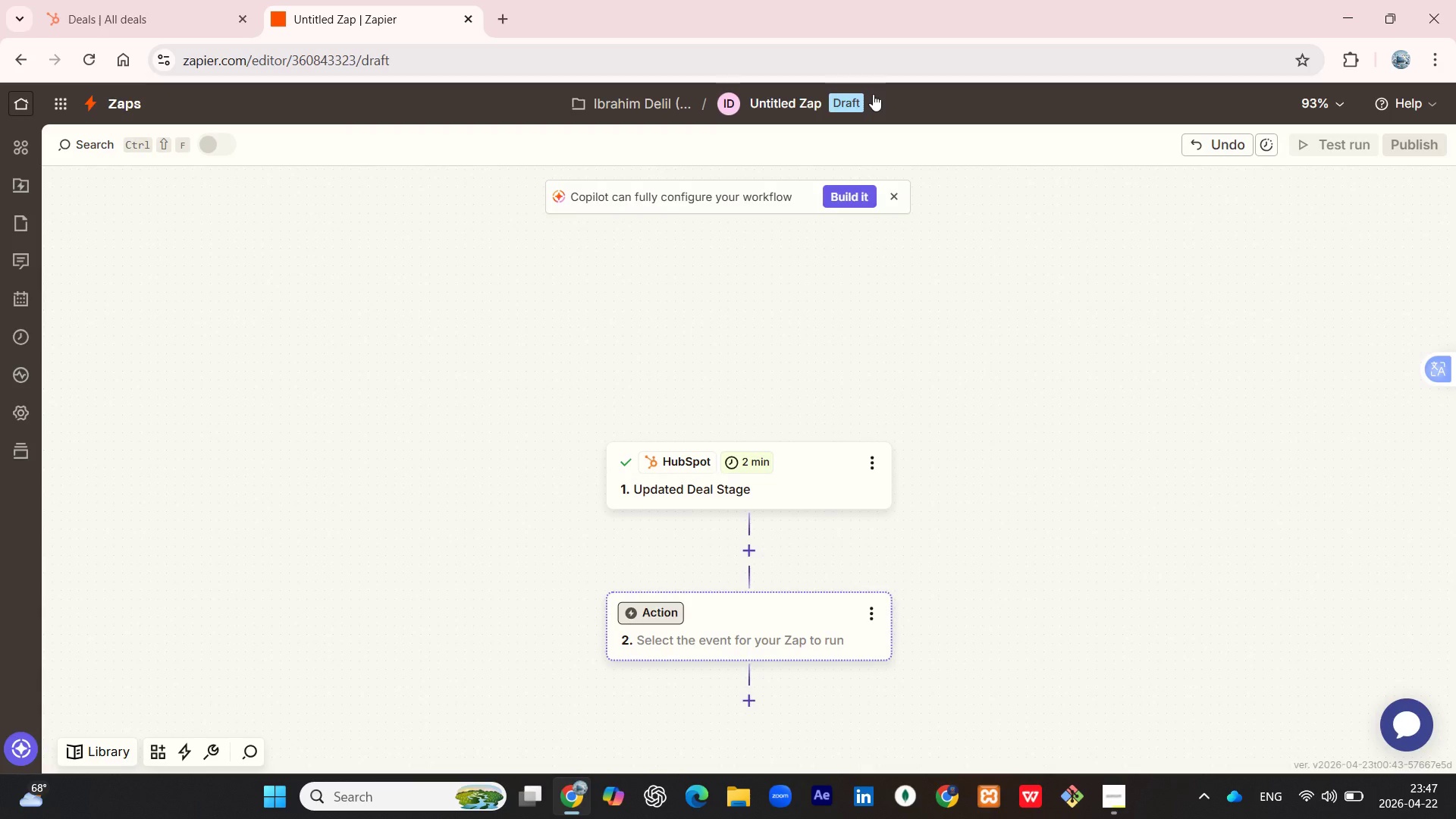 
left_click_drag(start_coordinate=[222, 7], to_coordinate=[976, 165])
 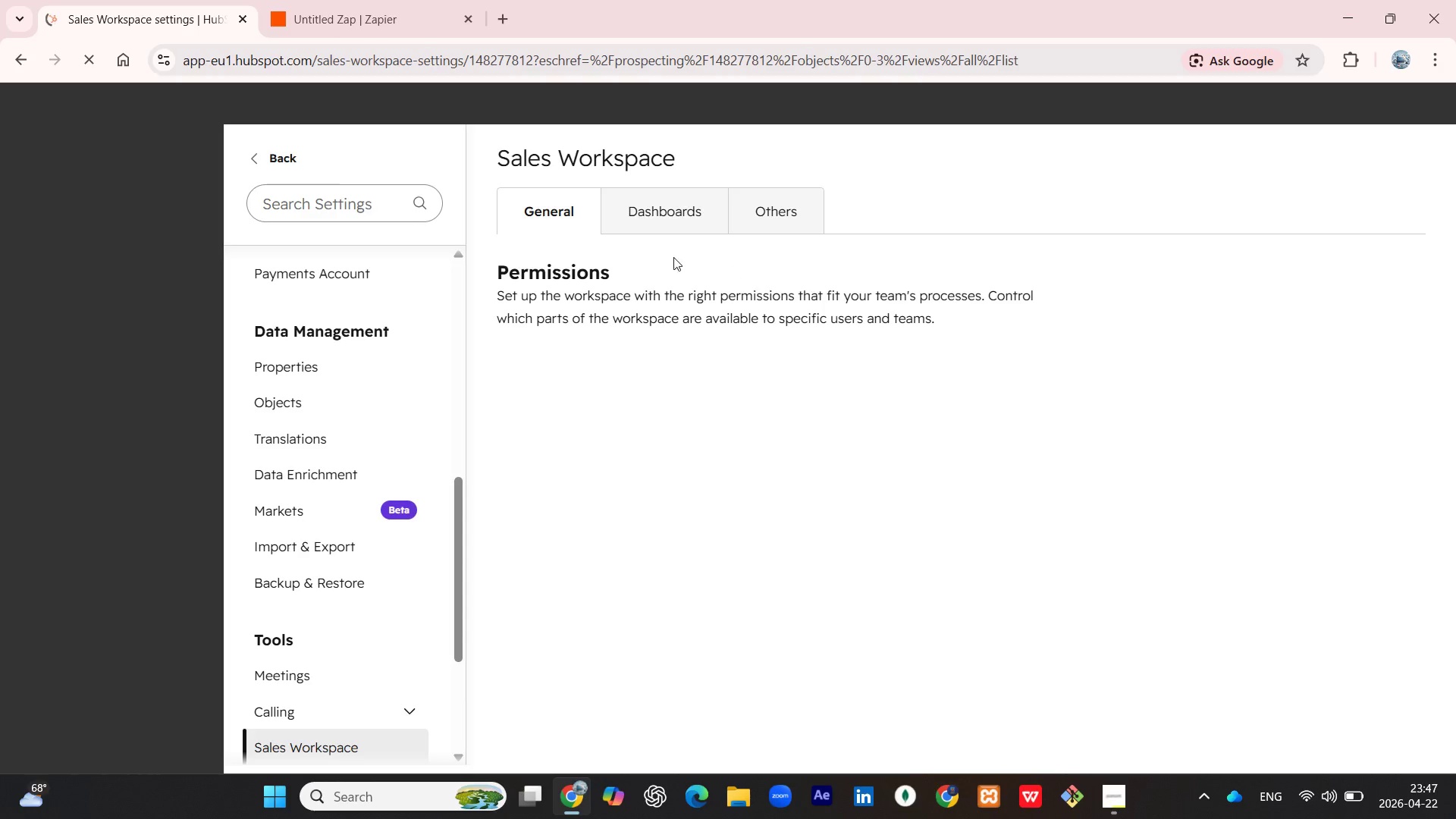 
wait(7.53)
 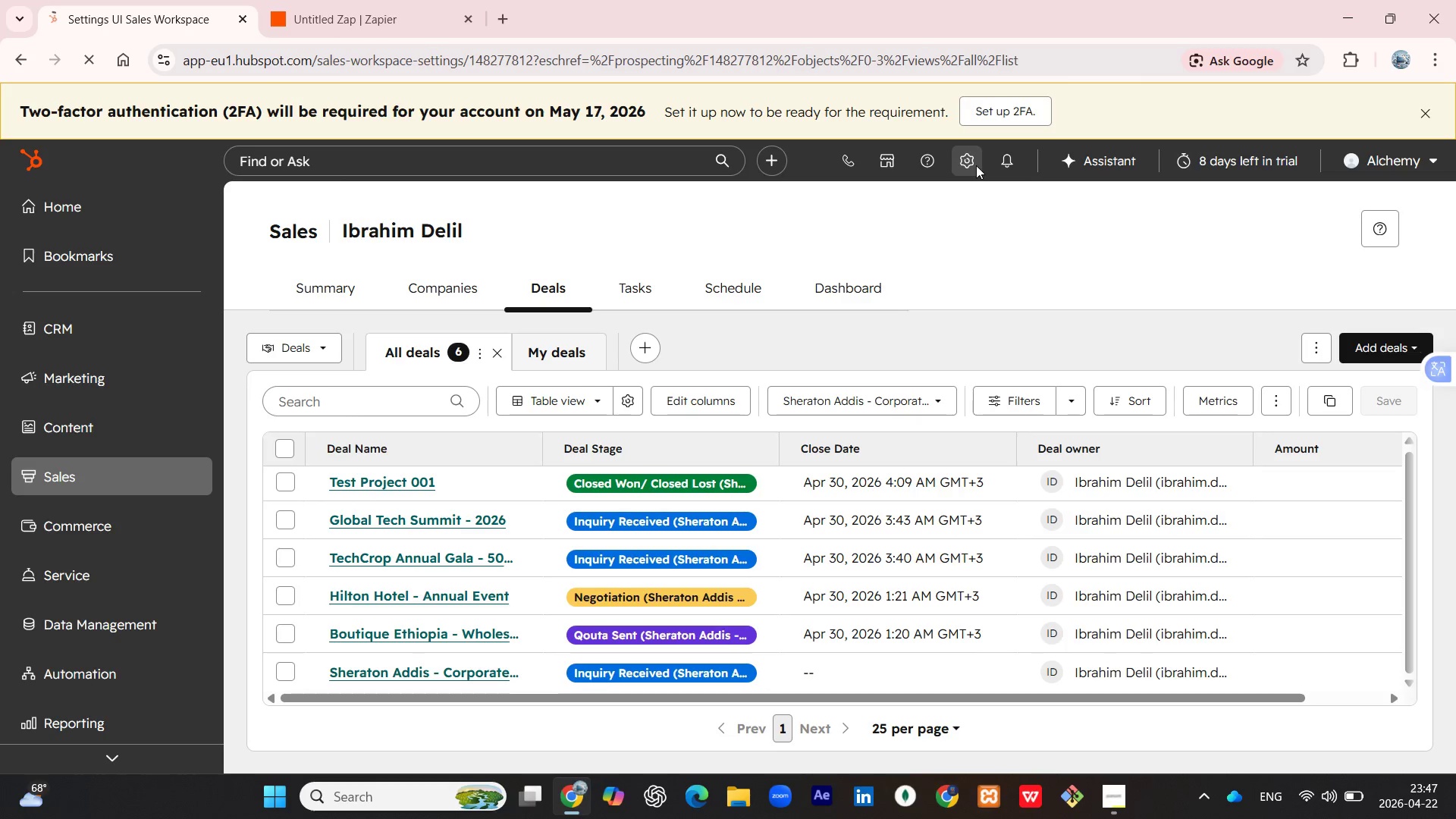 
scroll: coordinate [278, 598], scroll_direction: down, amount: 7.0
 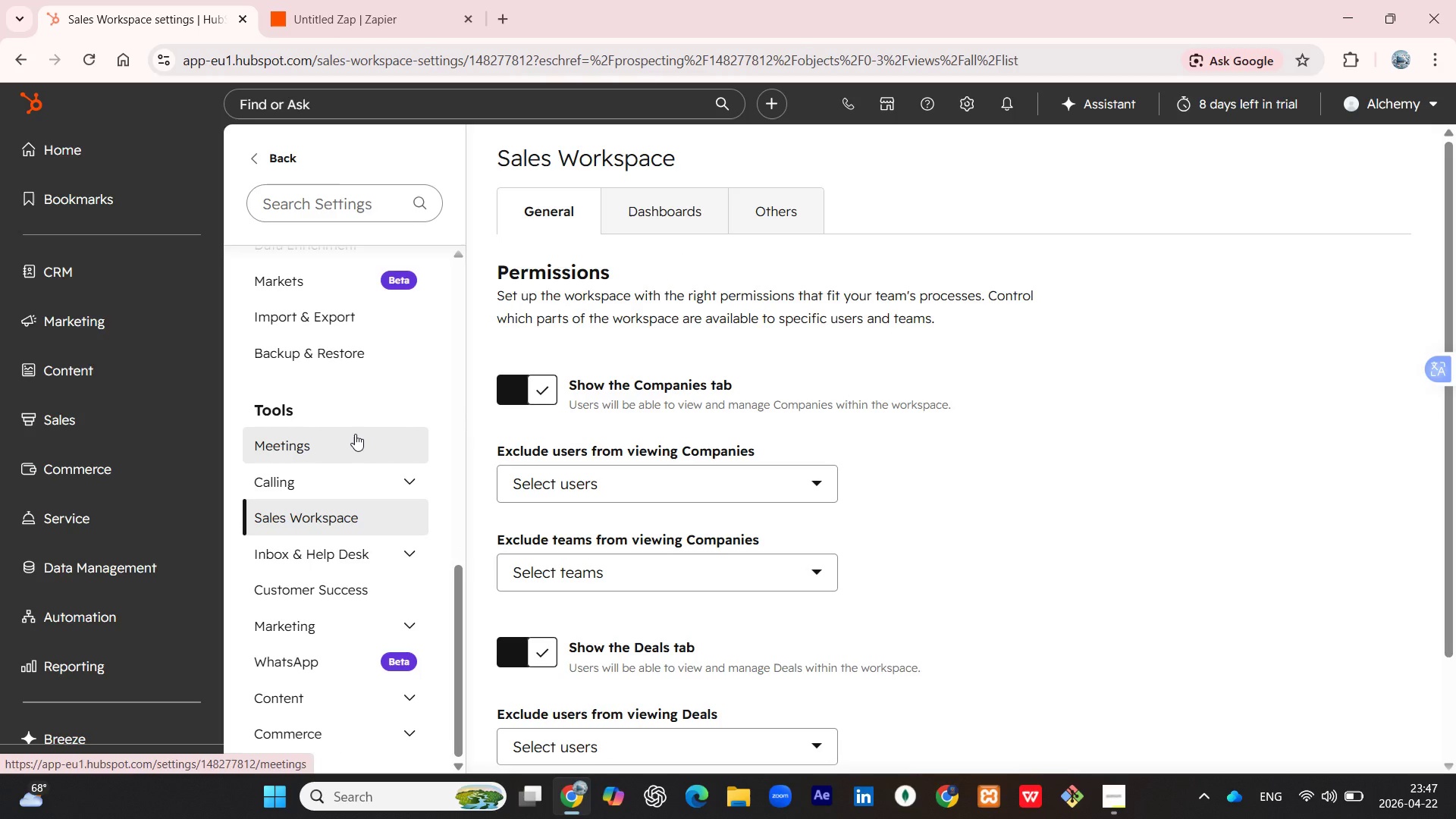 
wait(9.43)
 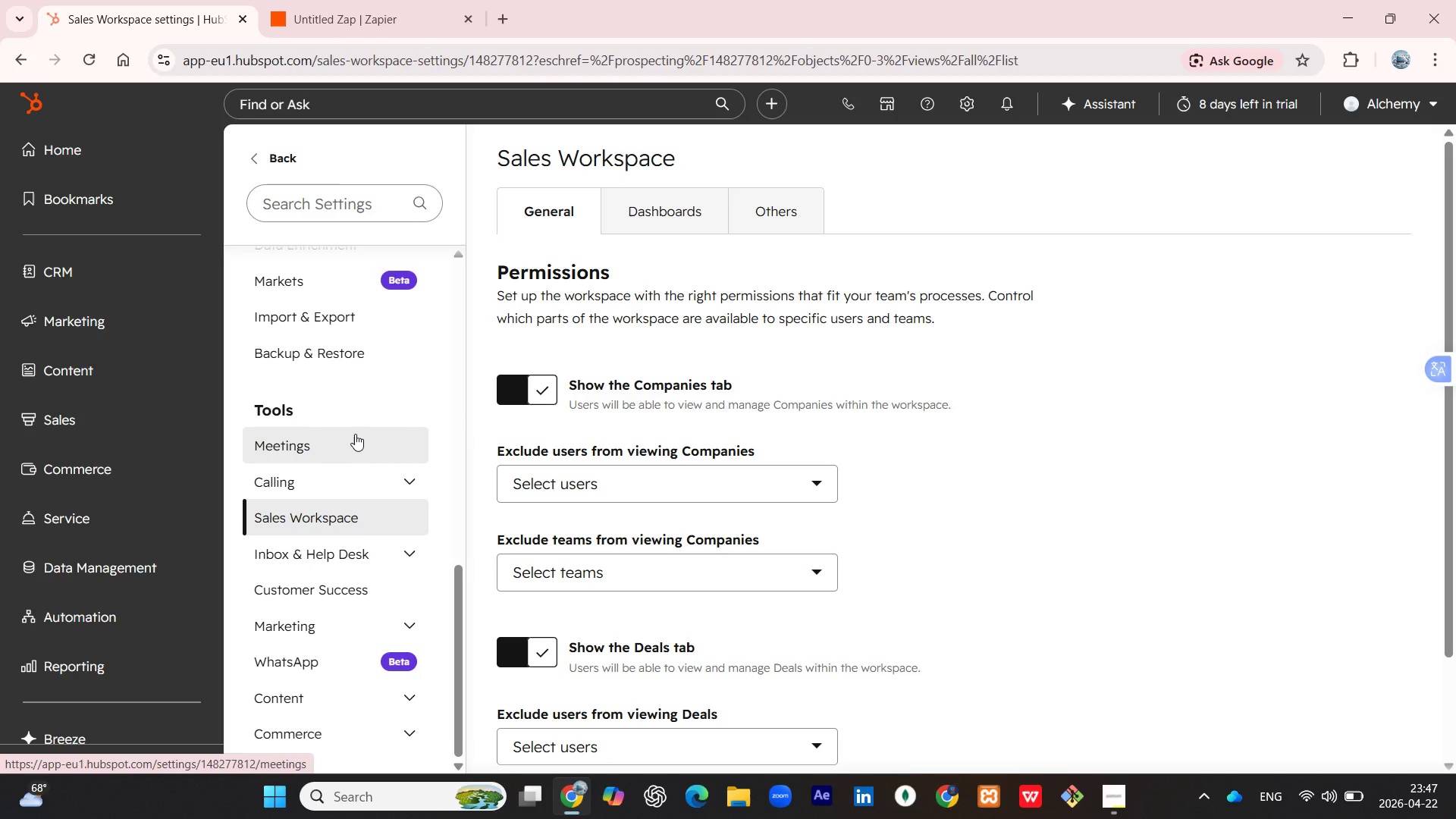 
scroll: coordinate [393, 540], scroll_direction: down, amount: 19.0
 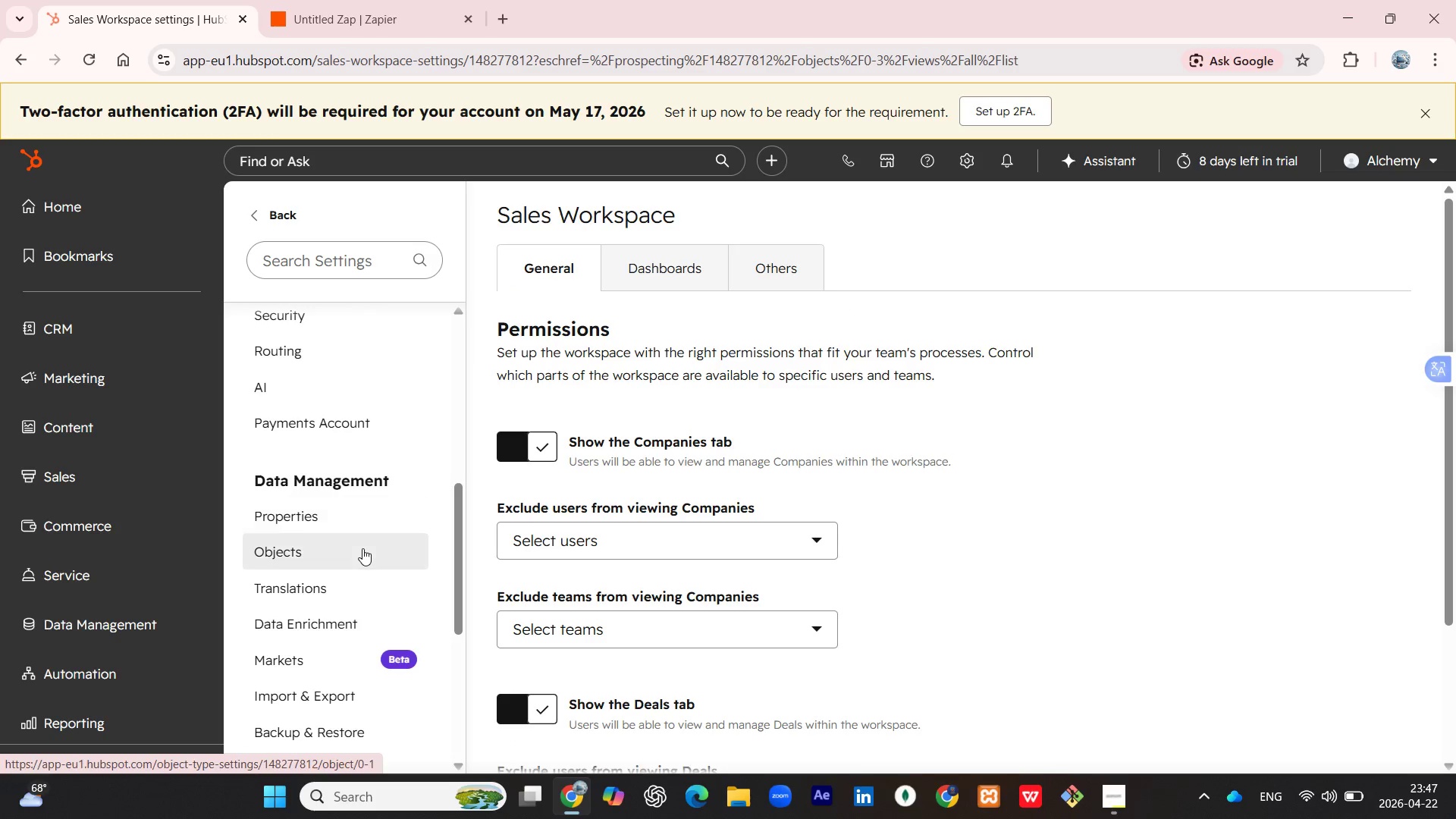 
left_click([362, 548])
 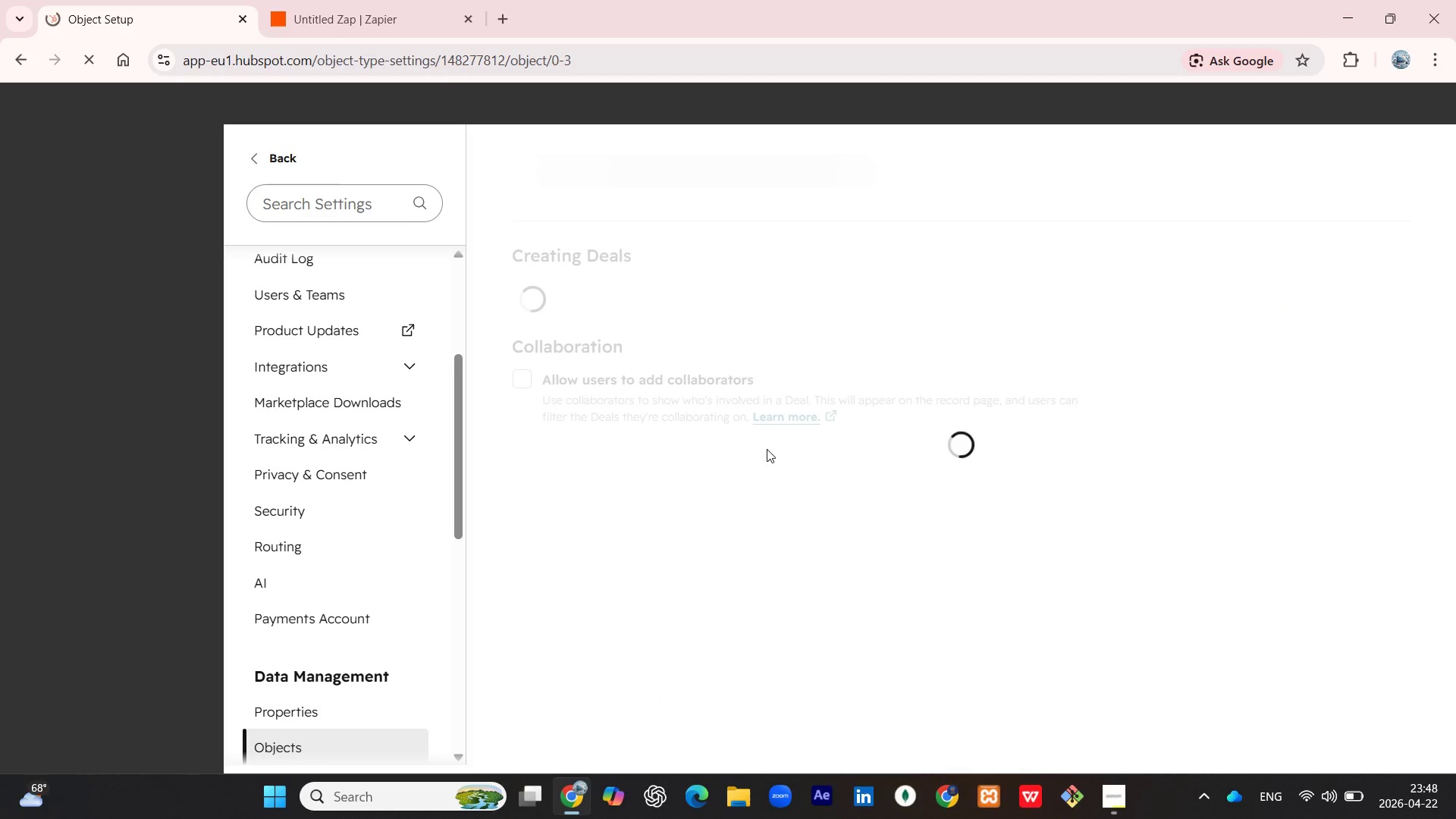 
wait(23.42)
 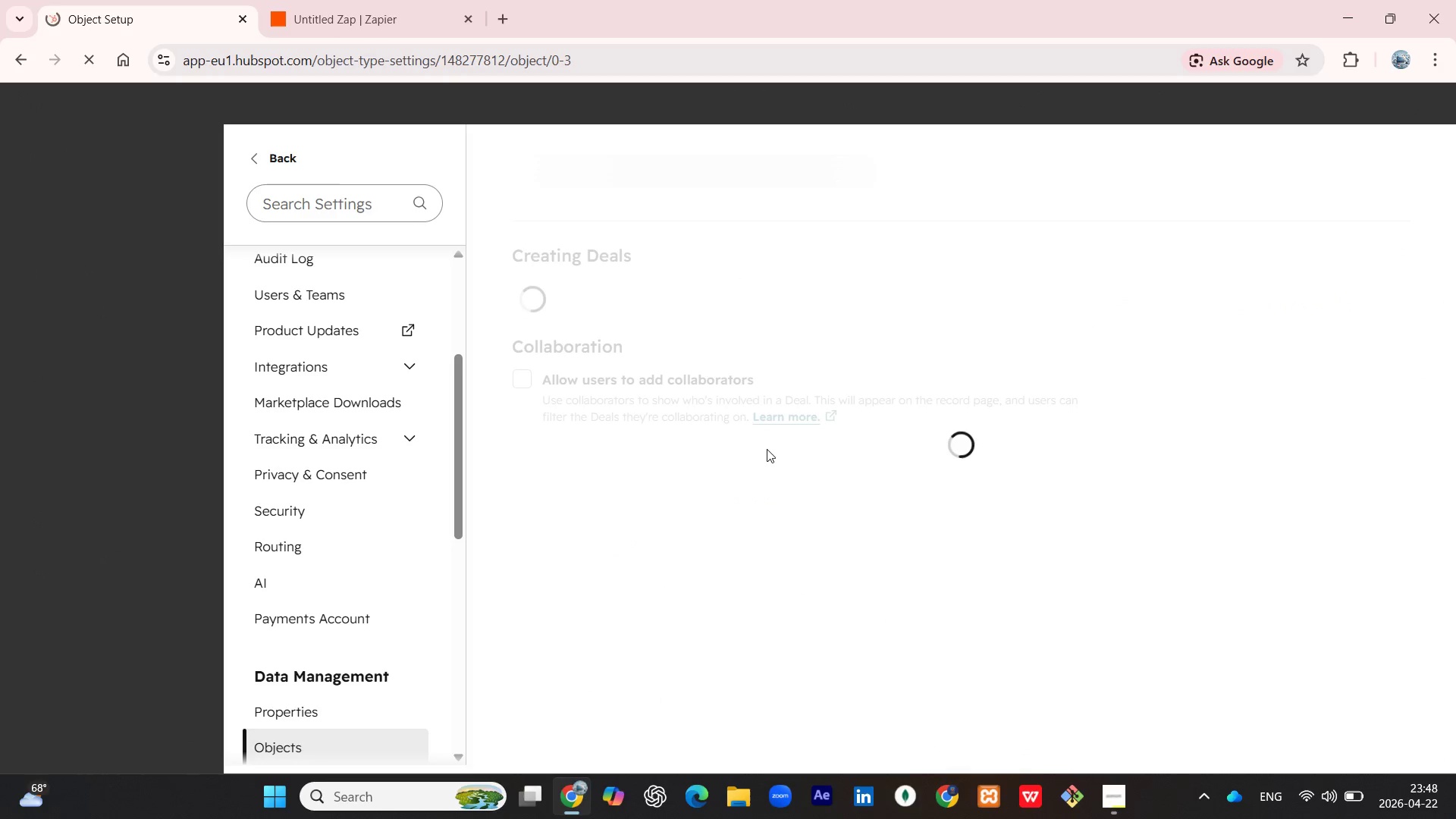 
scroll: coordinate [732, 446], scroll_direction: down, amount: 2.0
 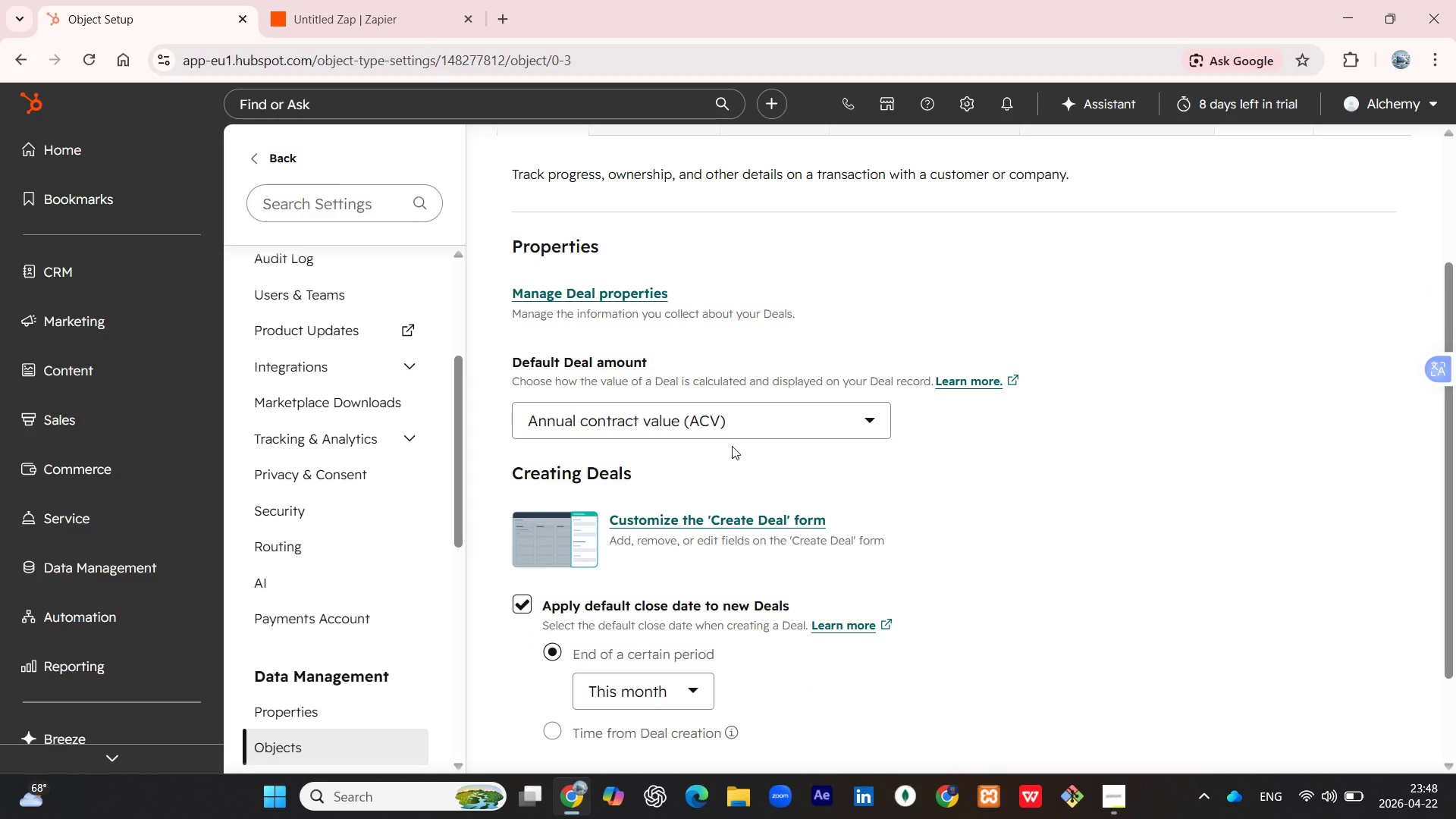 
scroll: coordinate [732, 446], scroll_direction: up, amount: 2.0
 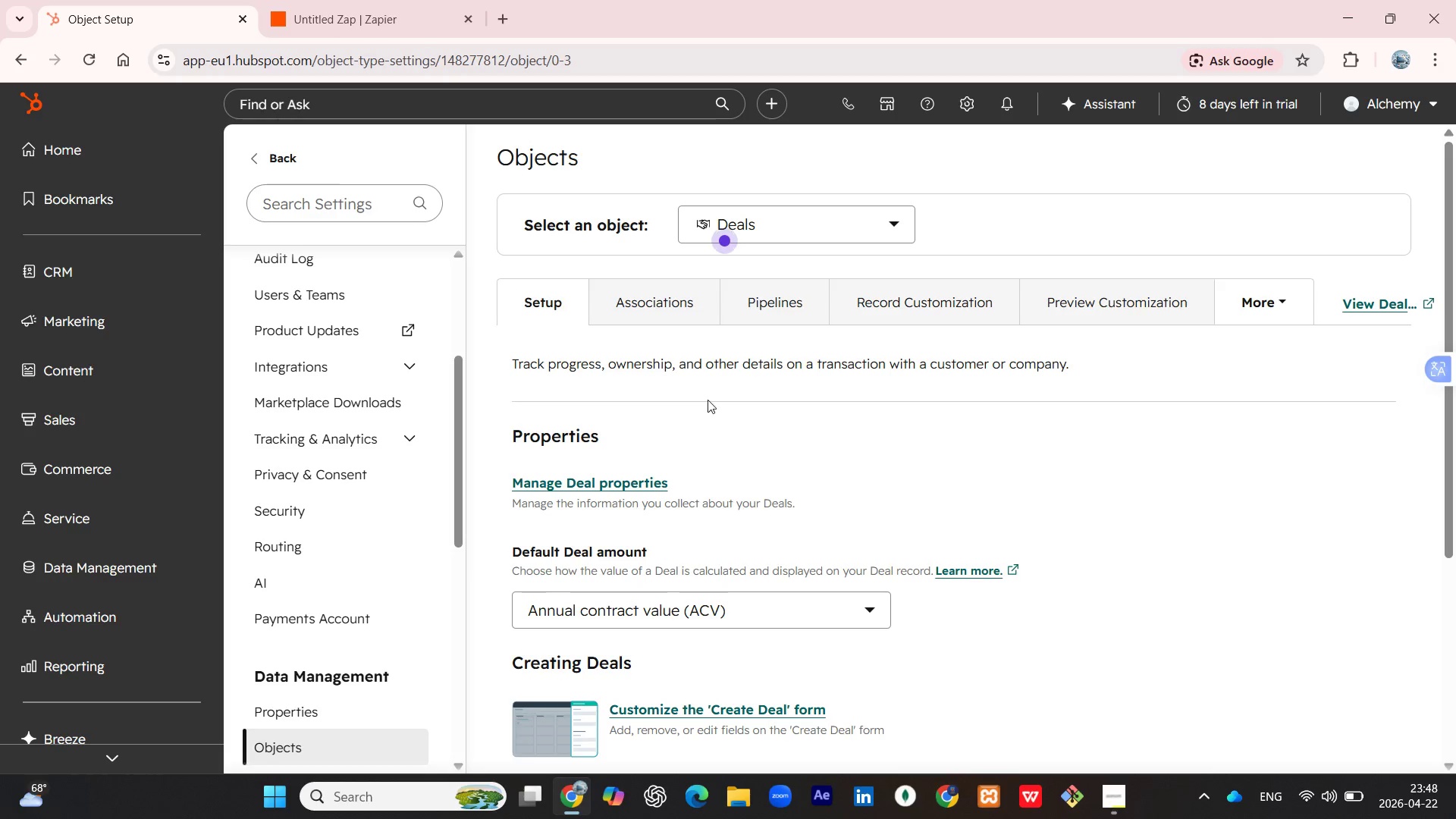 
scroll: coordinate [667, 400], scroll_direction: down, amount: 4.0
 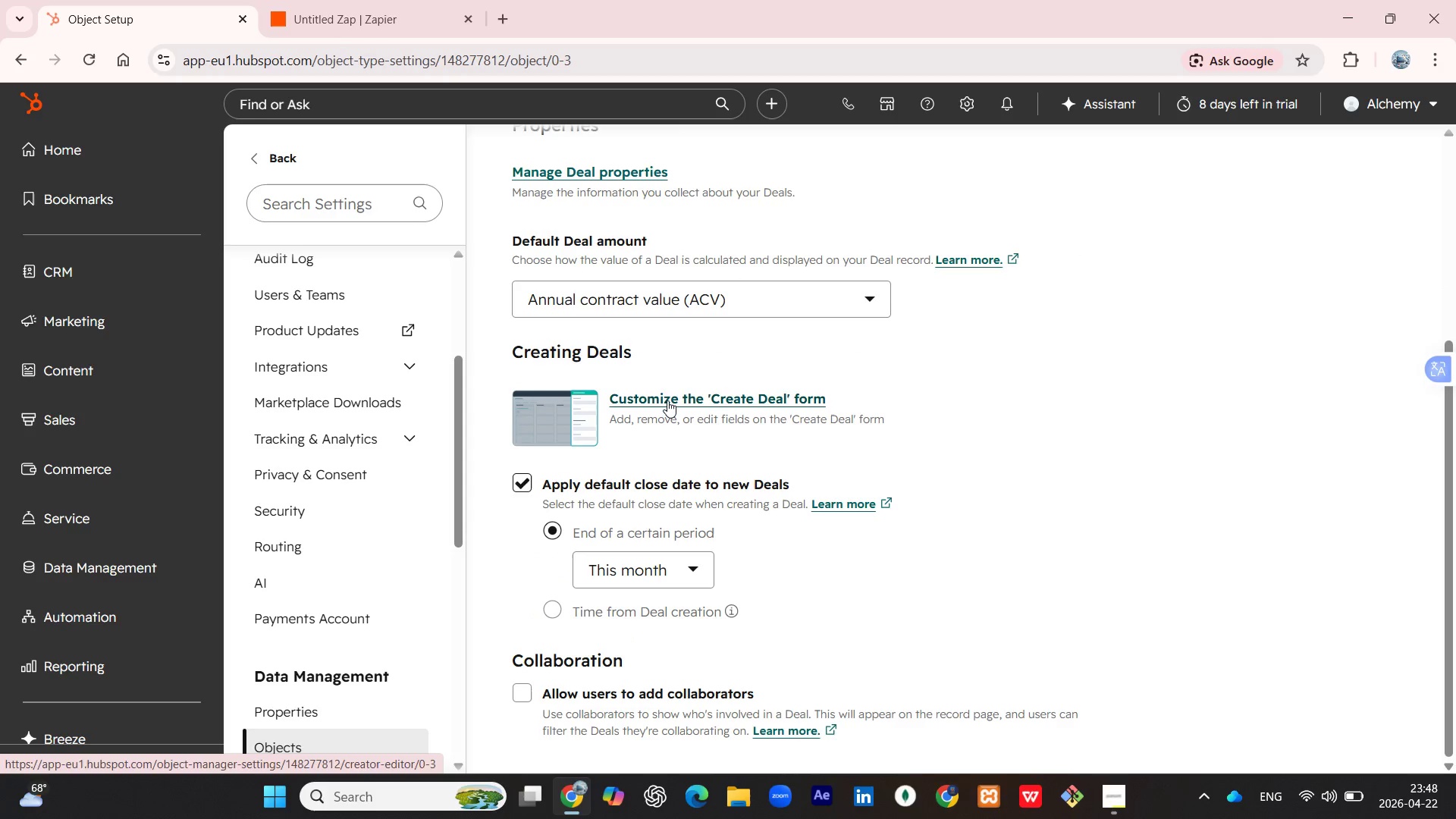 
scroll: coordinate [667, 400], scroll_direction: none, amount: 0.0
 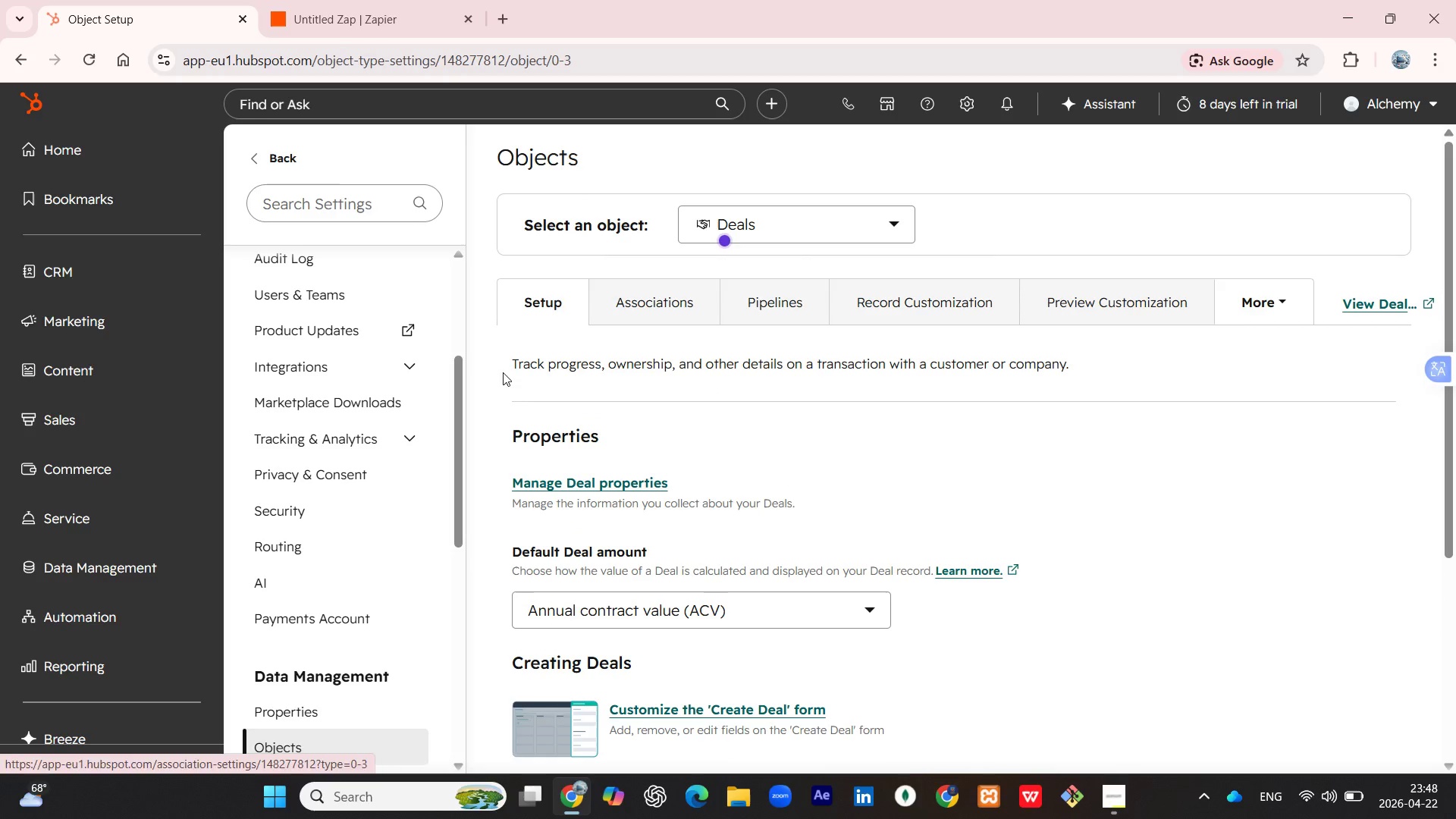 
scroll: coordinate [336, 364], scroll_direction: up, amount: 4.0
 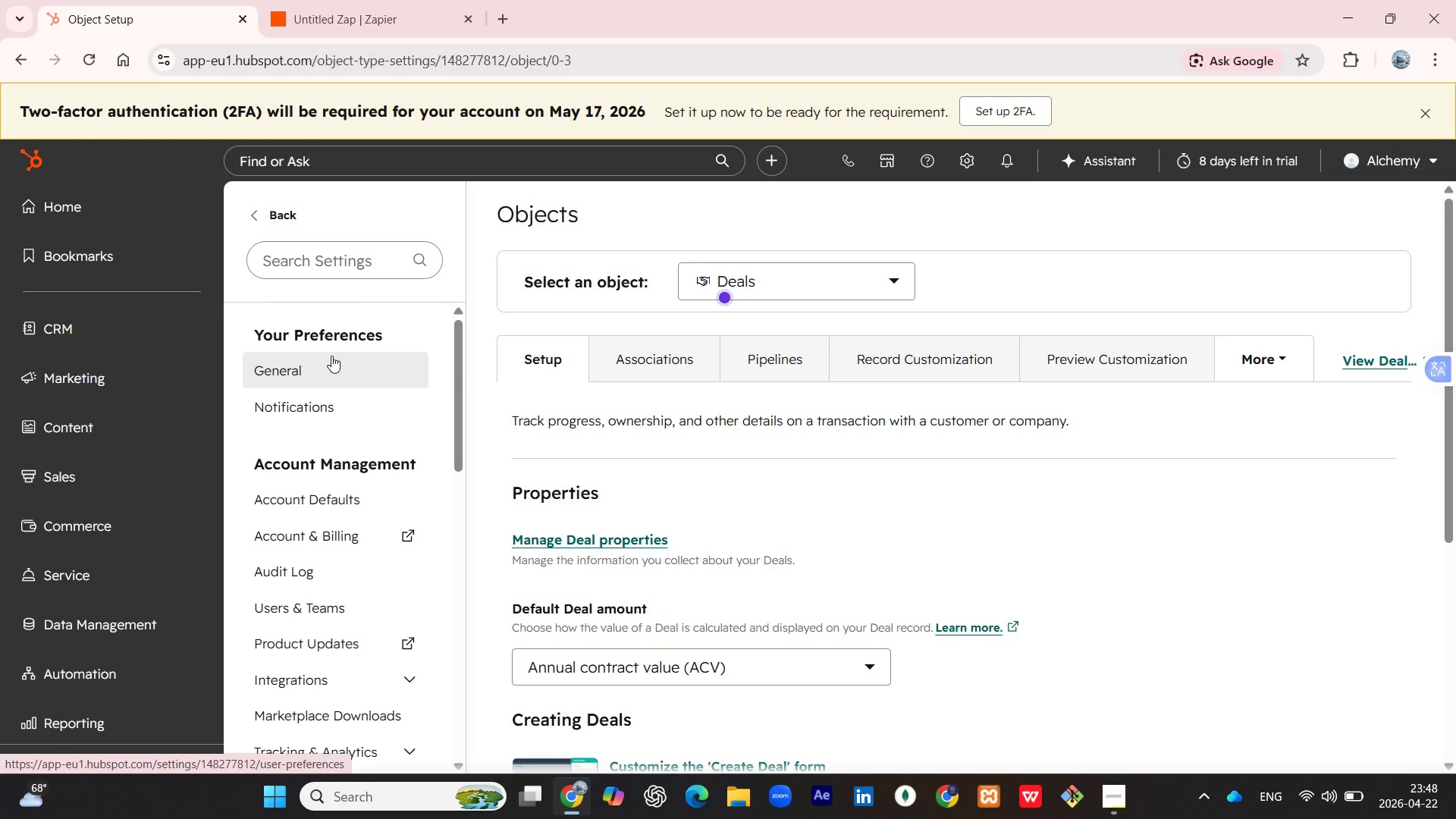 
scroll: coordinate [331, 356], scroll_direction: down, amount: 3.0
 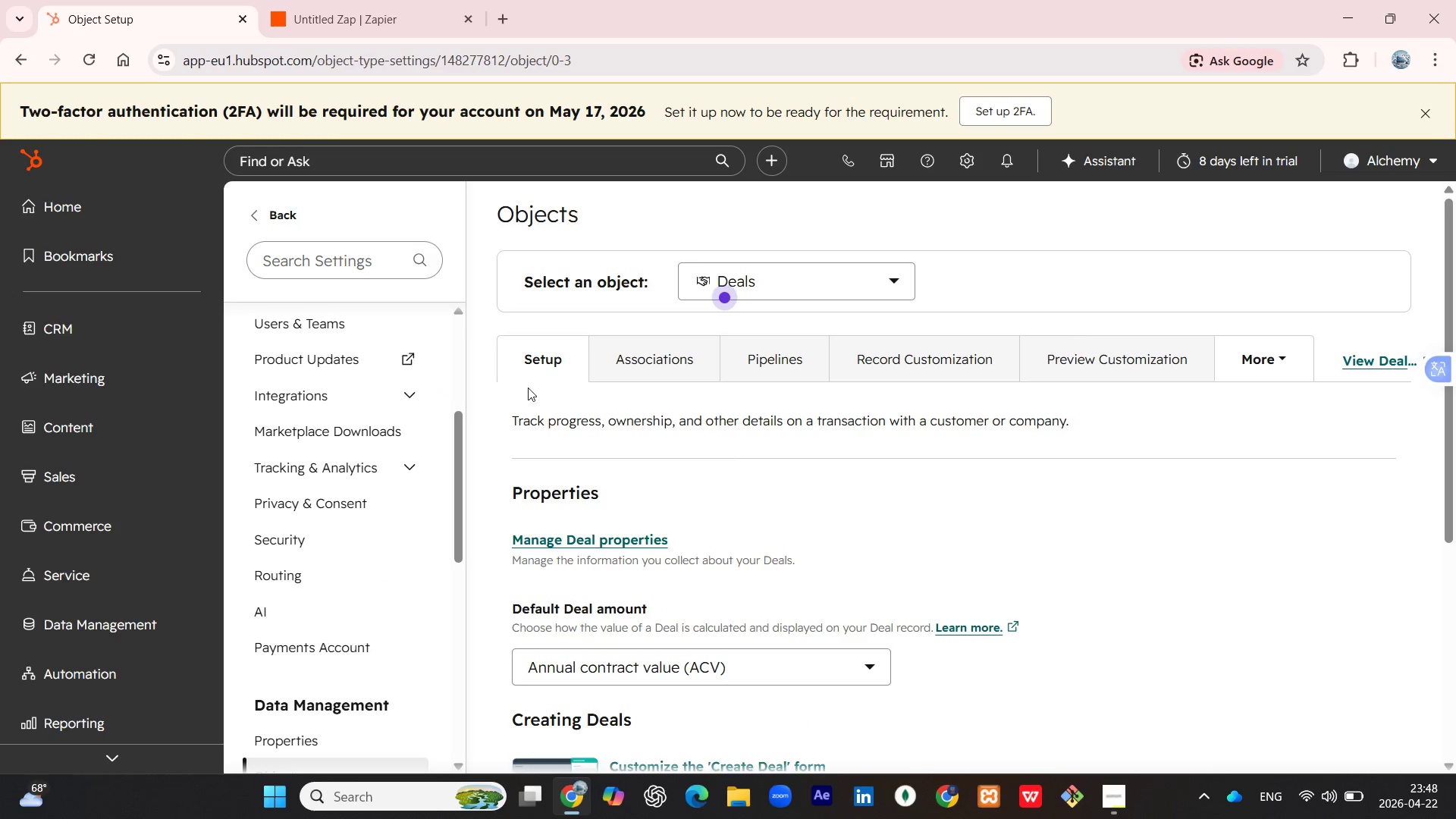 
wait(5.97)
 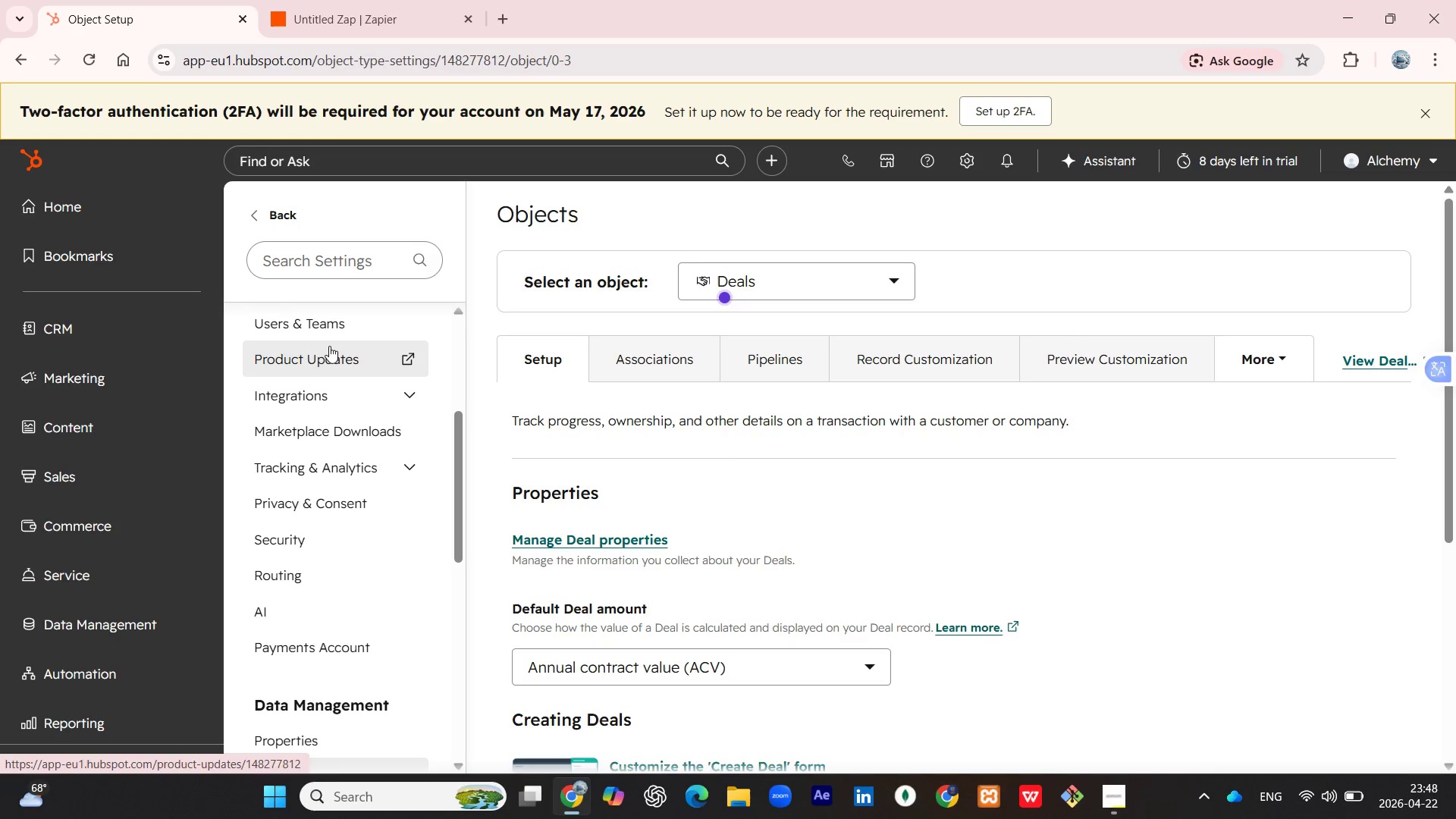 
scroll: coordinate [631, 440], scroll_direction: up, amount: 1.0
 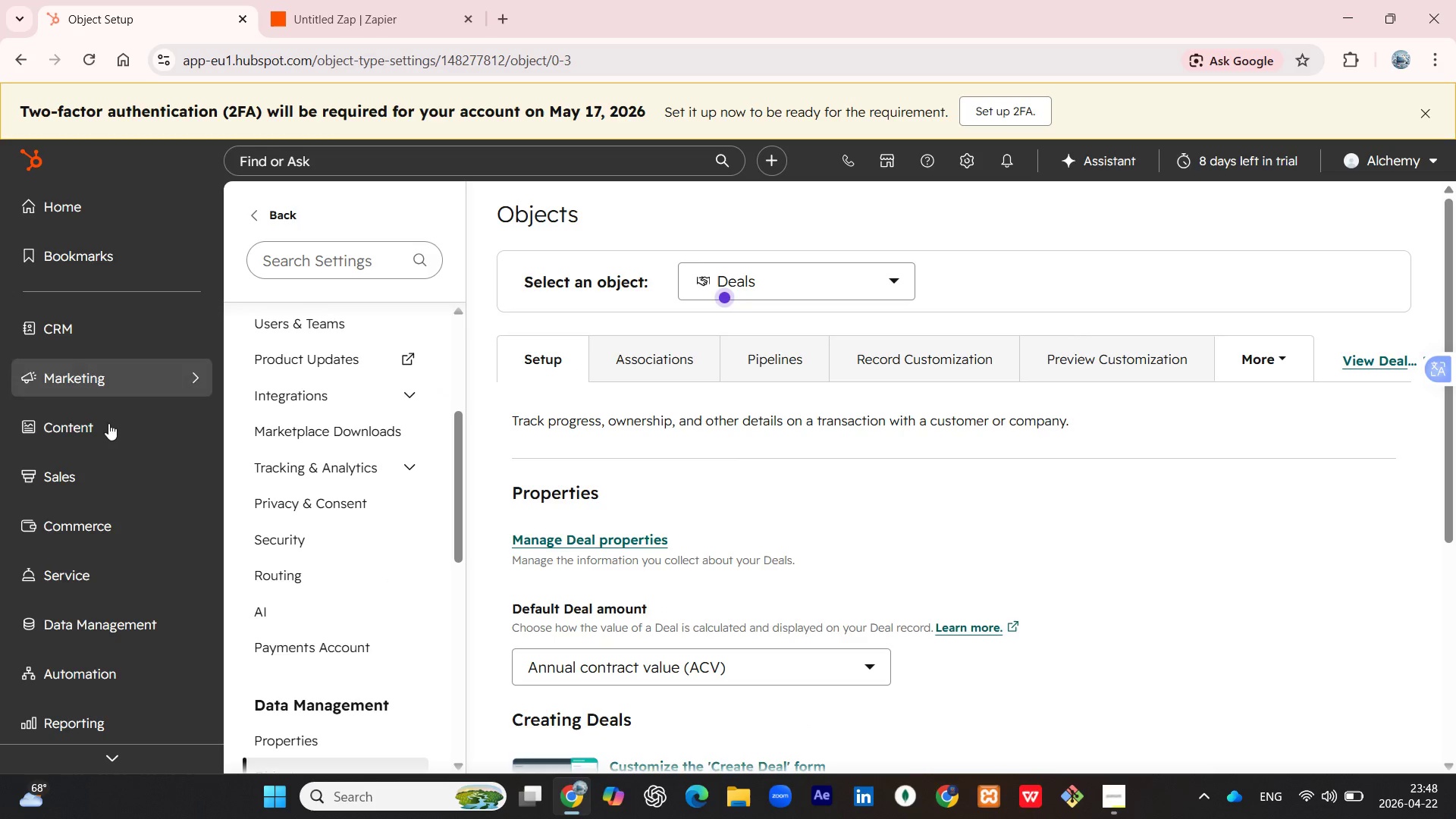 
left_click([116, 465])
 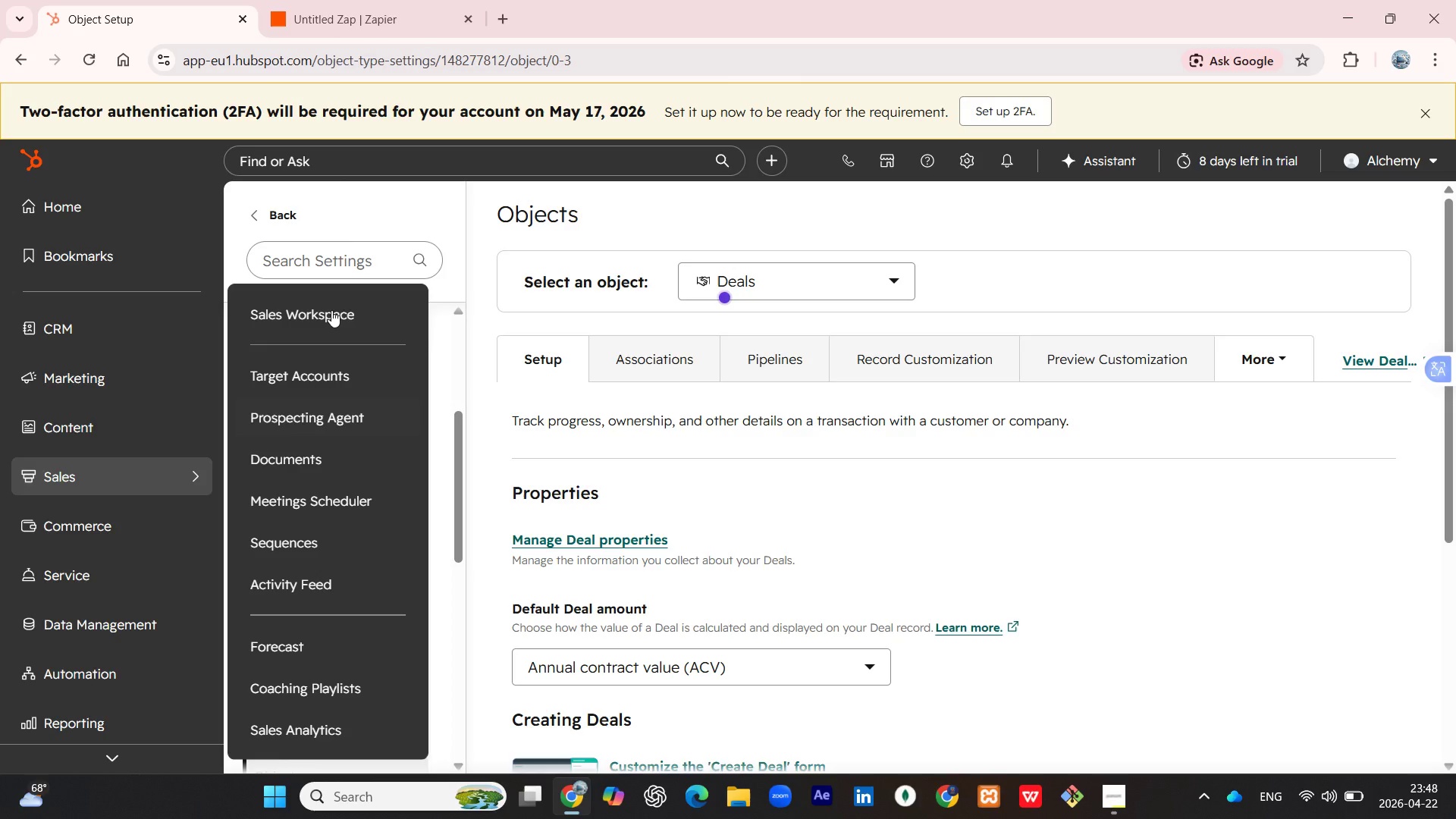 
left_click([331, 309])
 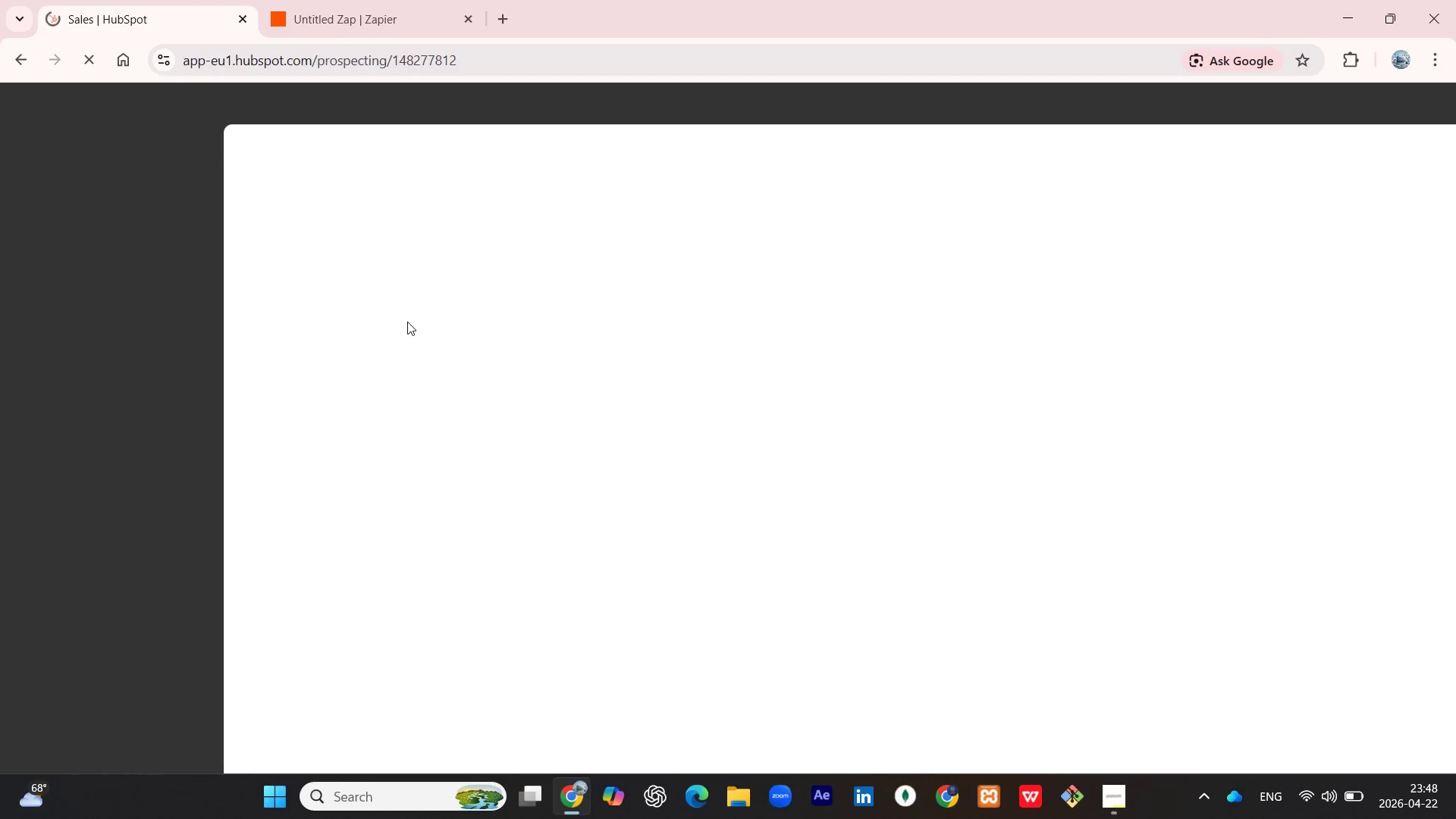 
wait(6.38)
 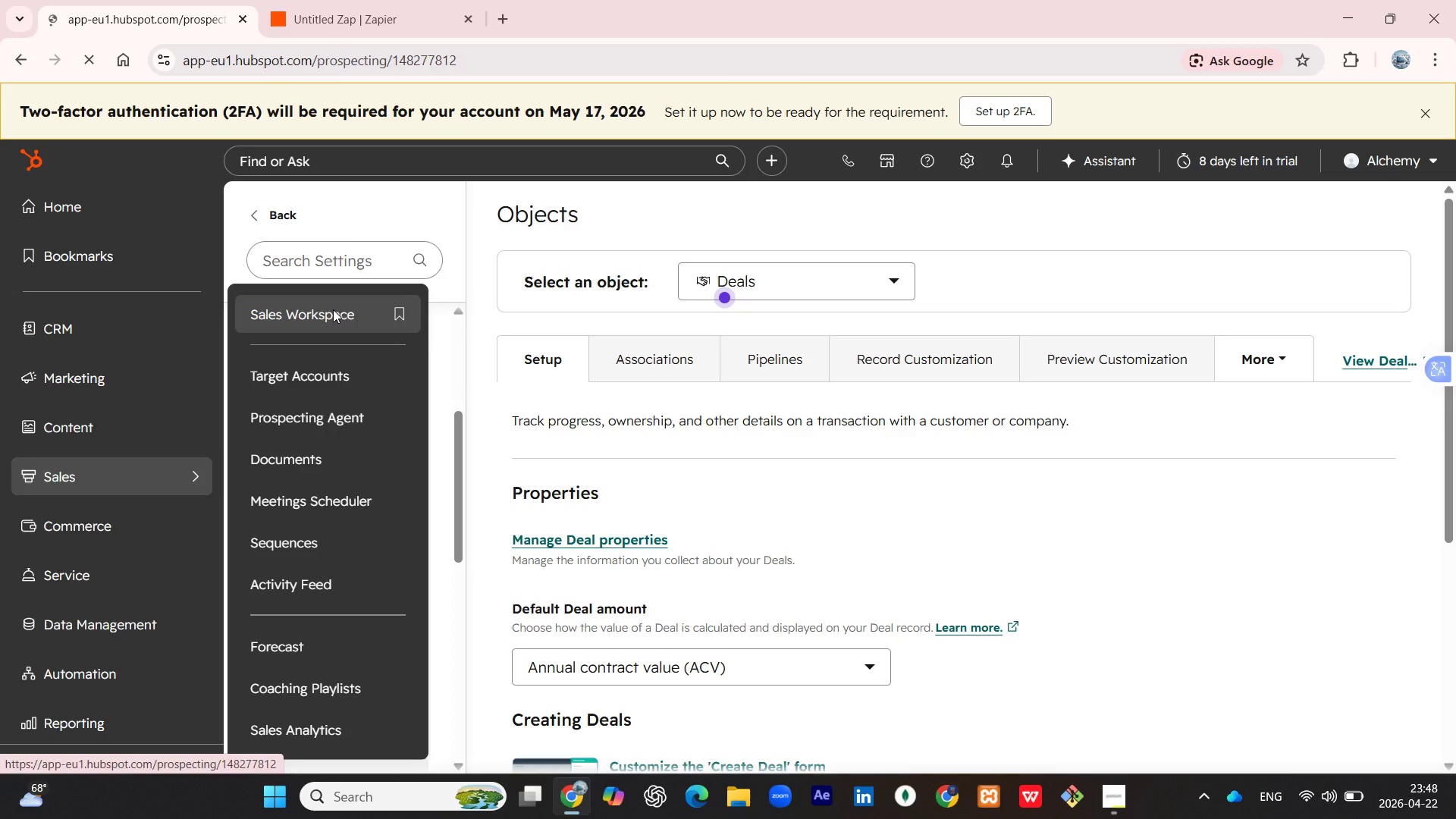 
mouse_move([613, 347])
 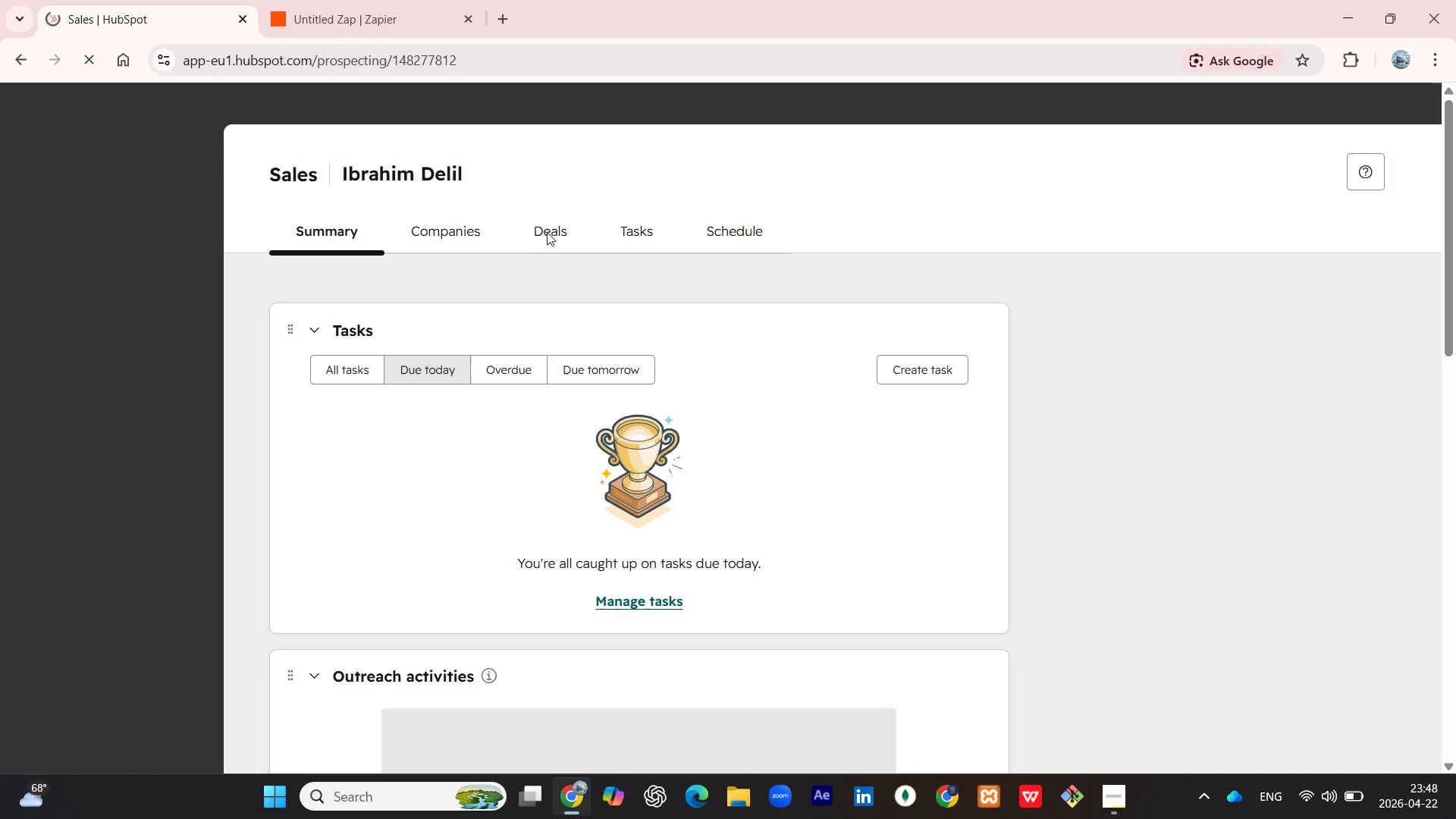 
left_click([548, 232])
 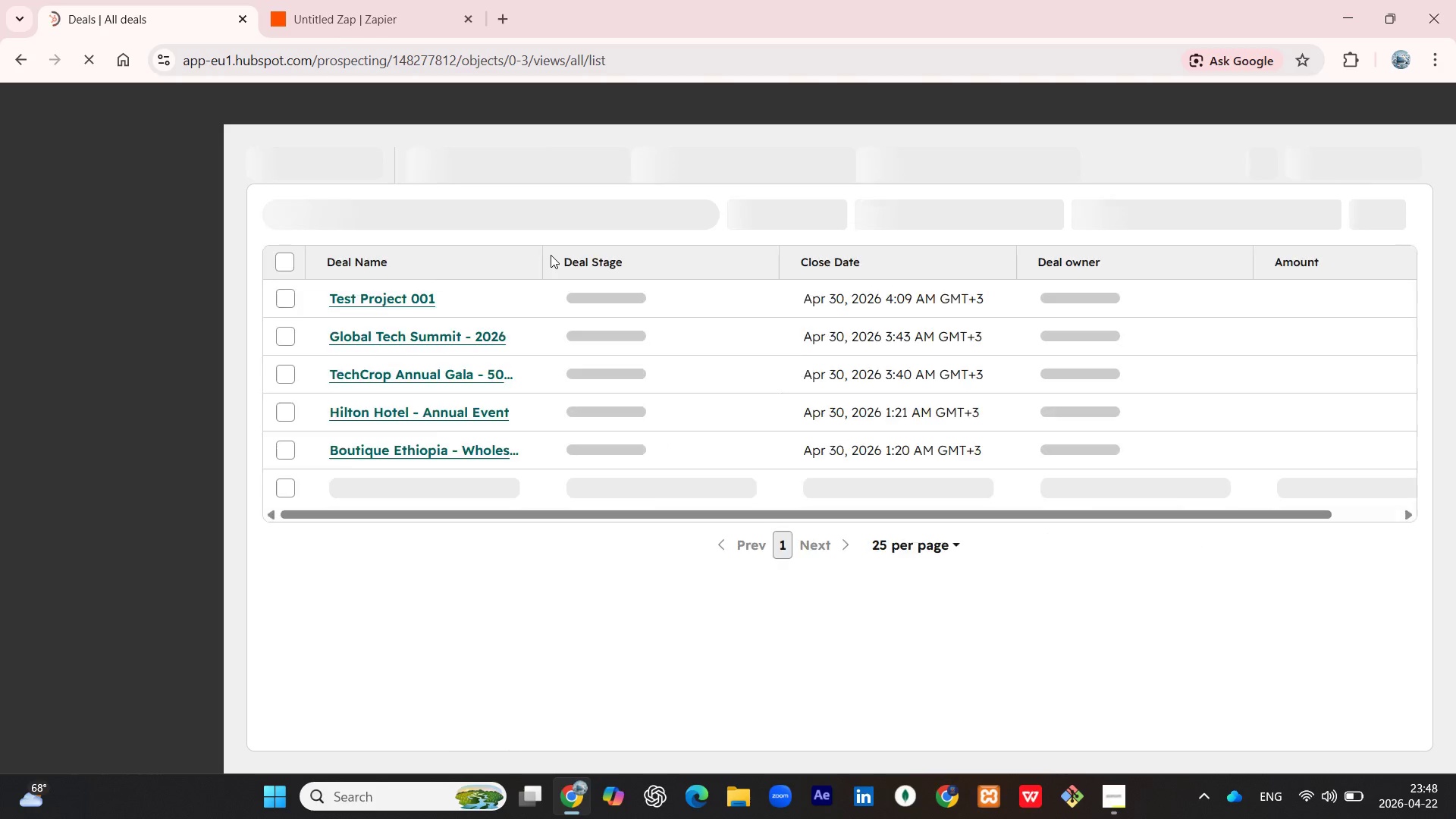 
wait(17.48)
 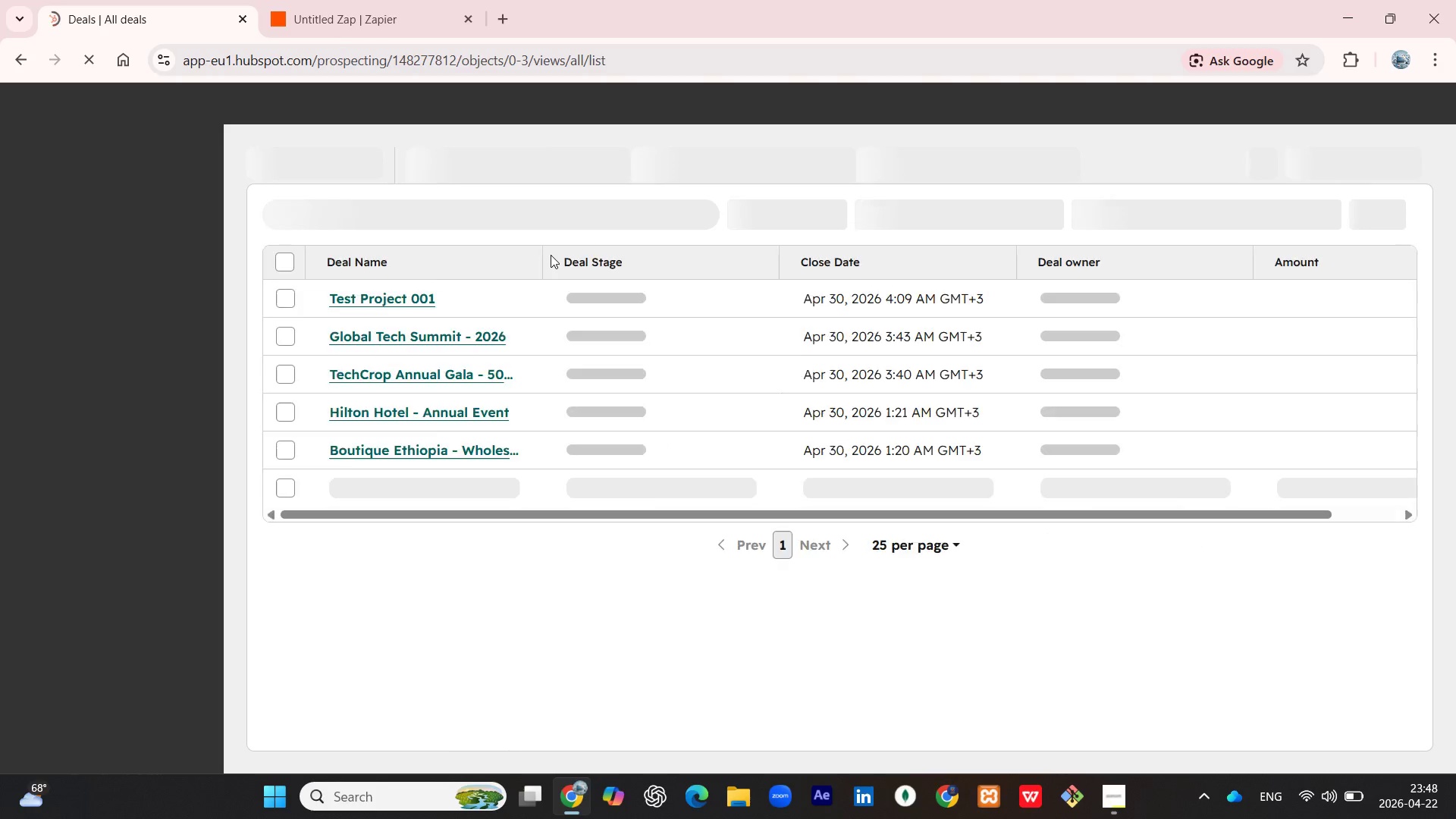 
scroll: coordinate [599, 369], scroll_direction: down, amount: 3.0
 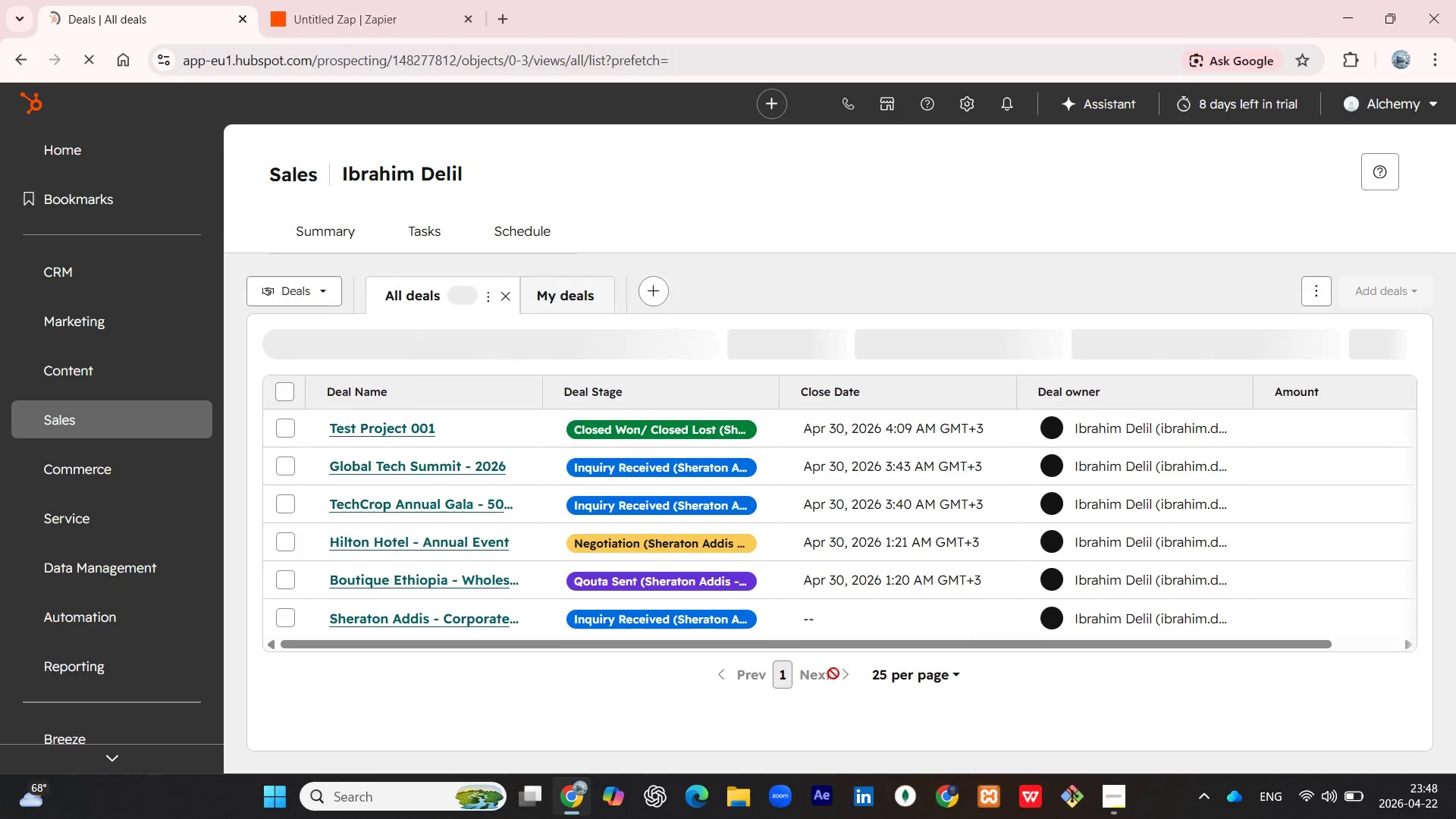 
scroll: coordinate [802, 595], scroll_direction: up, amount: 1.0
 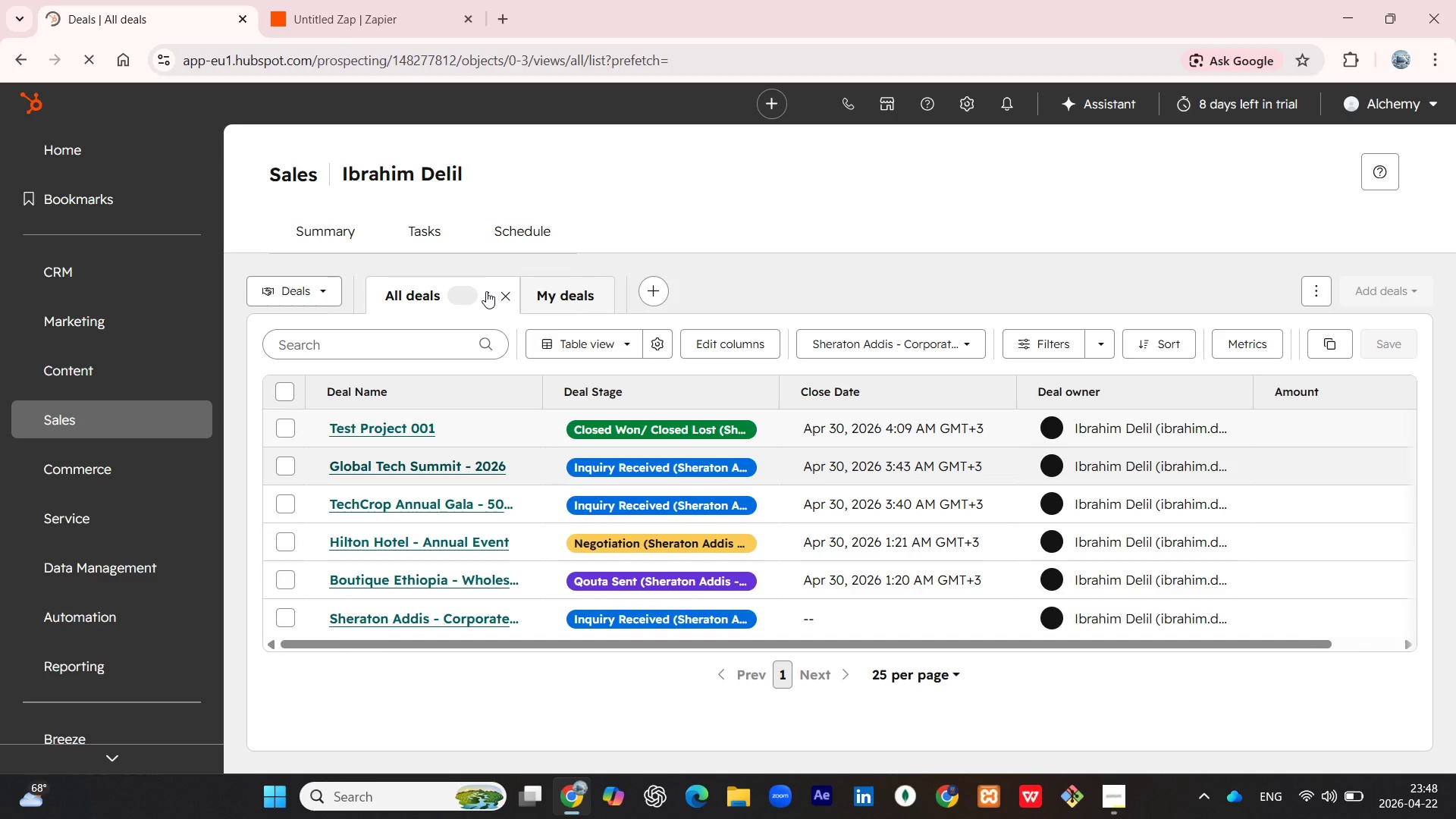 
left_click([521, 238])
 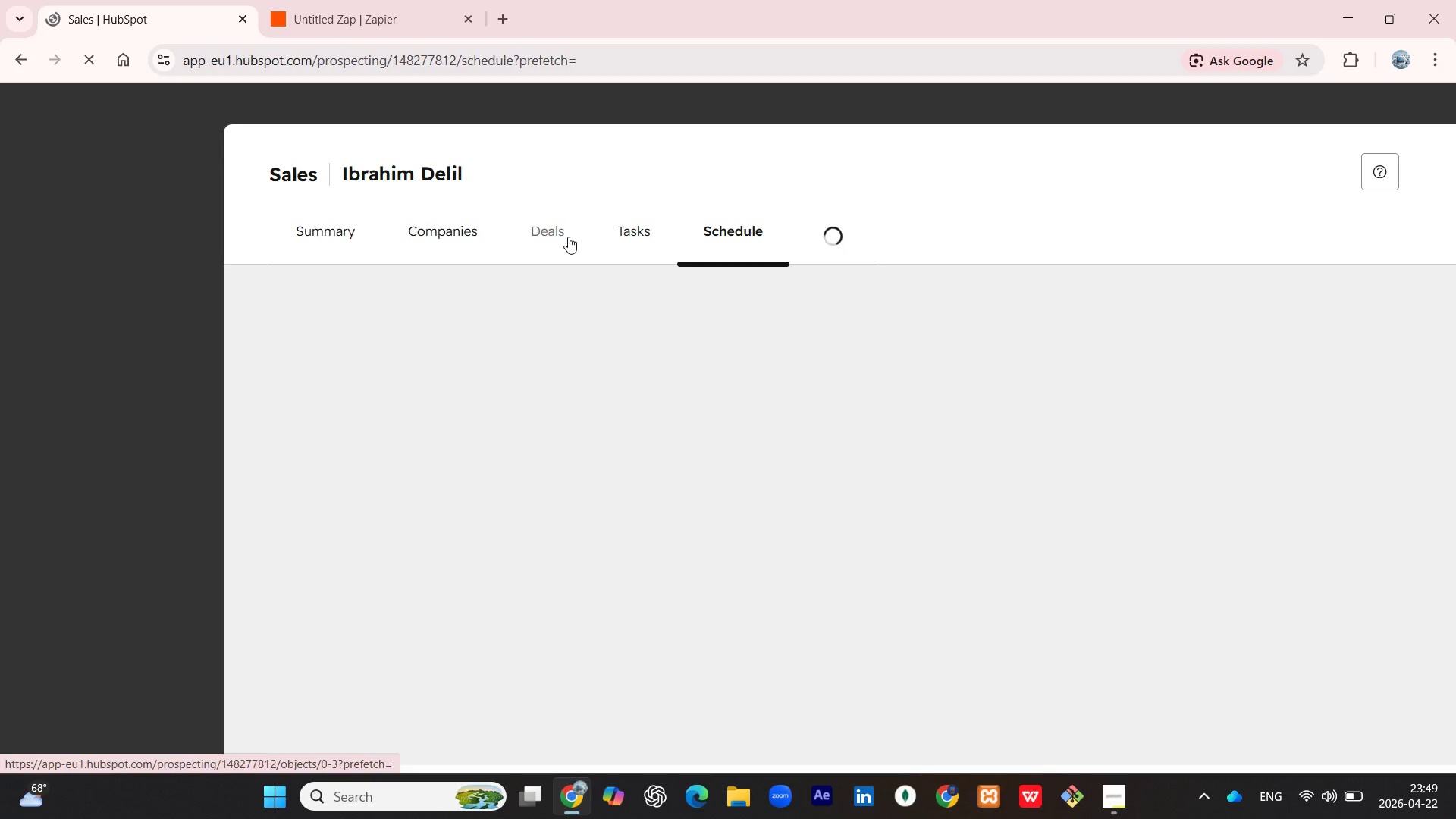 
wait(15.88)
 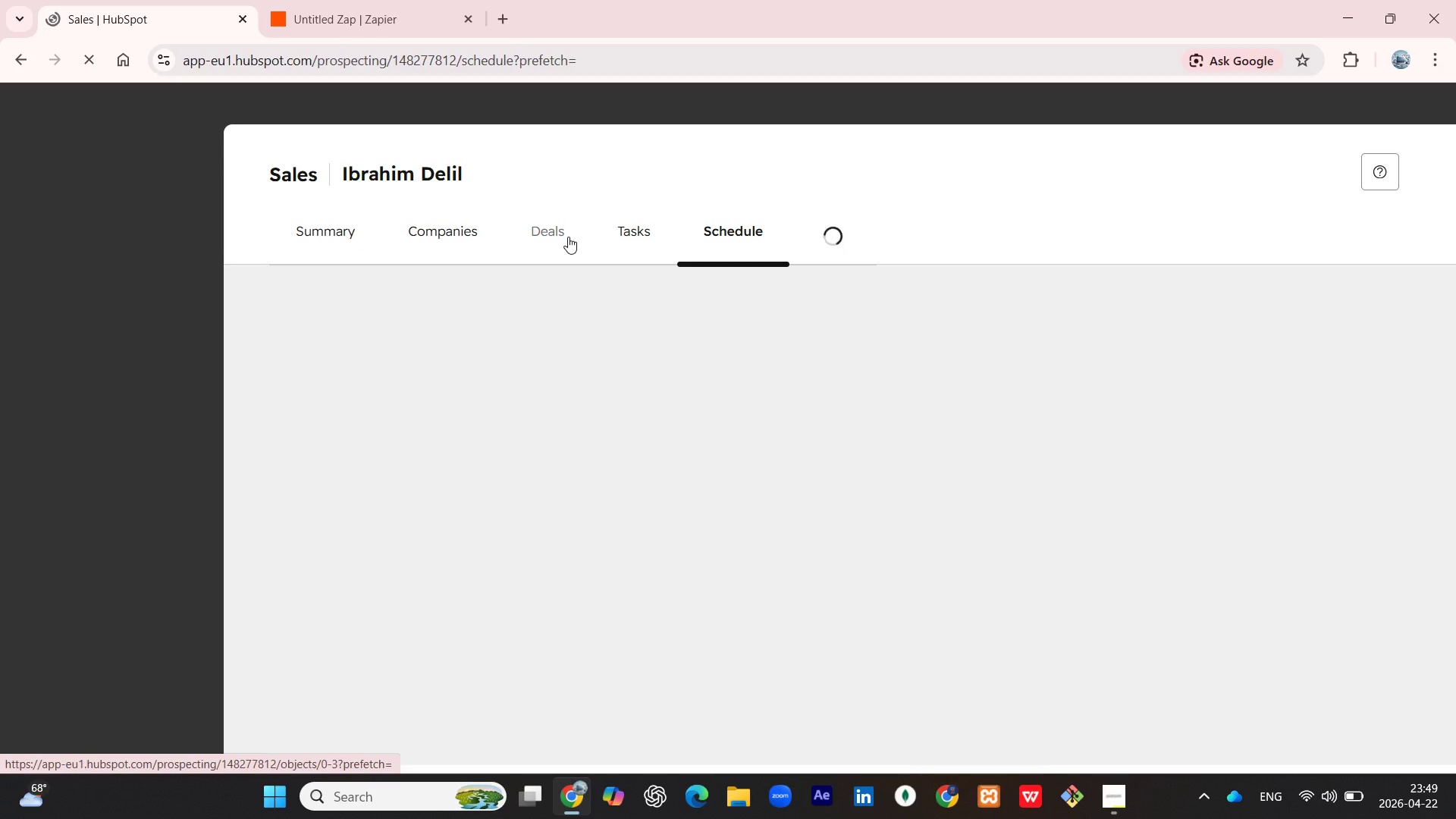 
mouse_move([567, 229])
 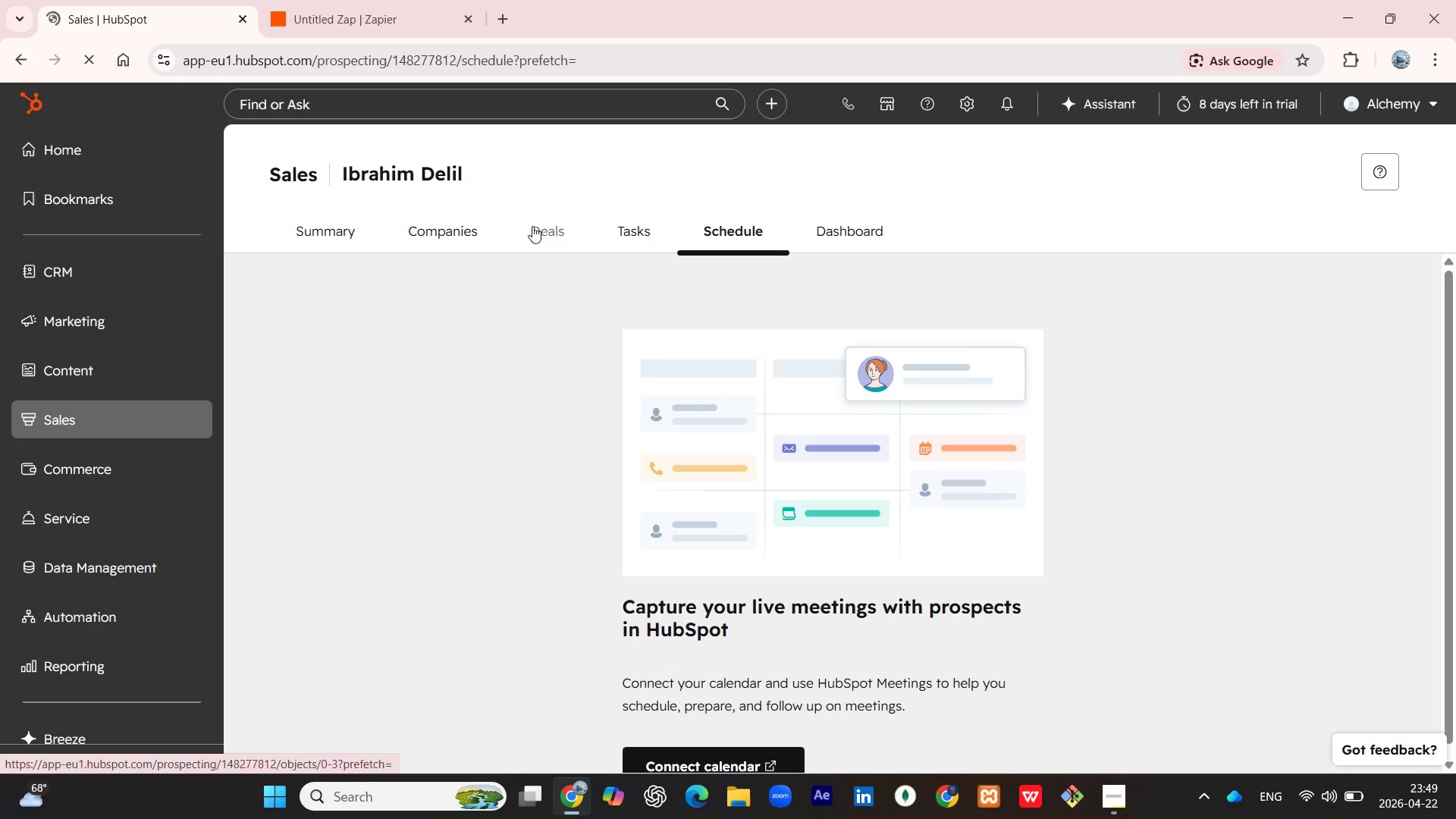 
left_click([535, 234])
 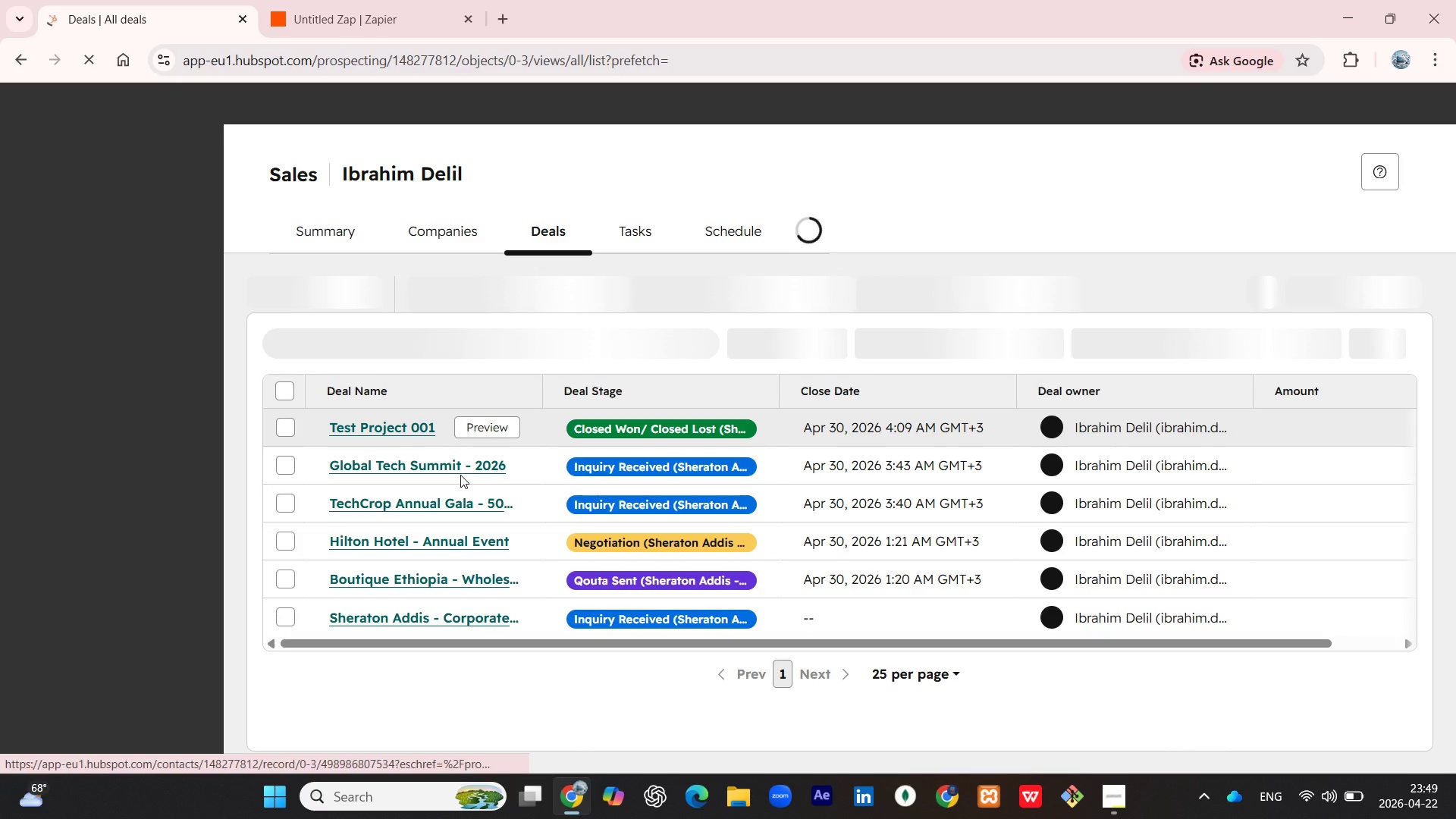 
wait(20.3)
 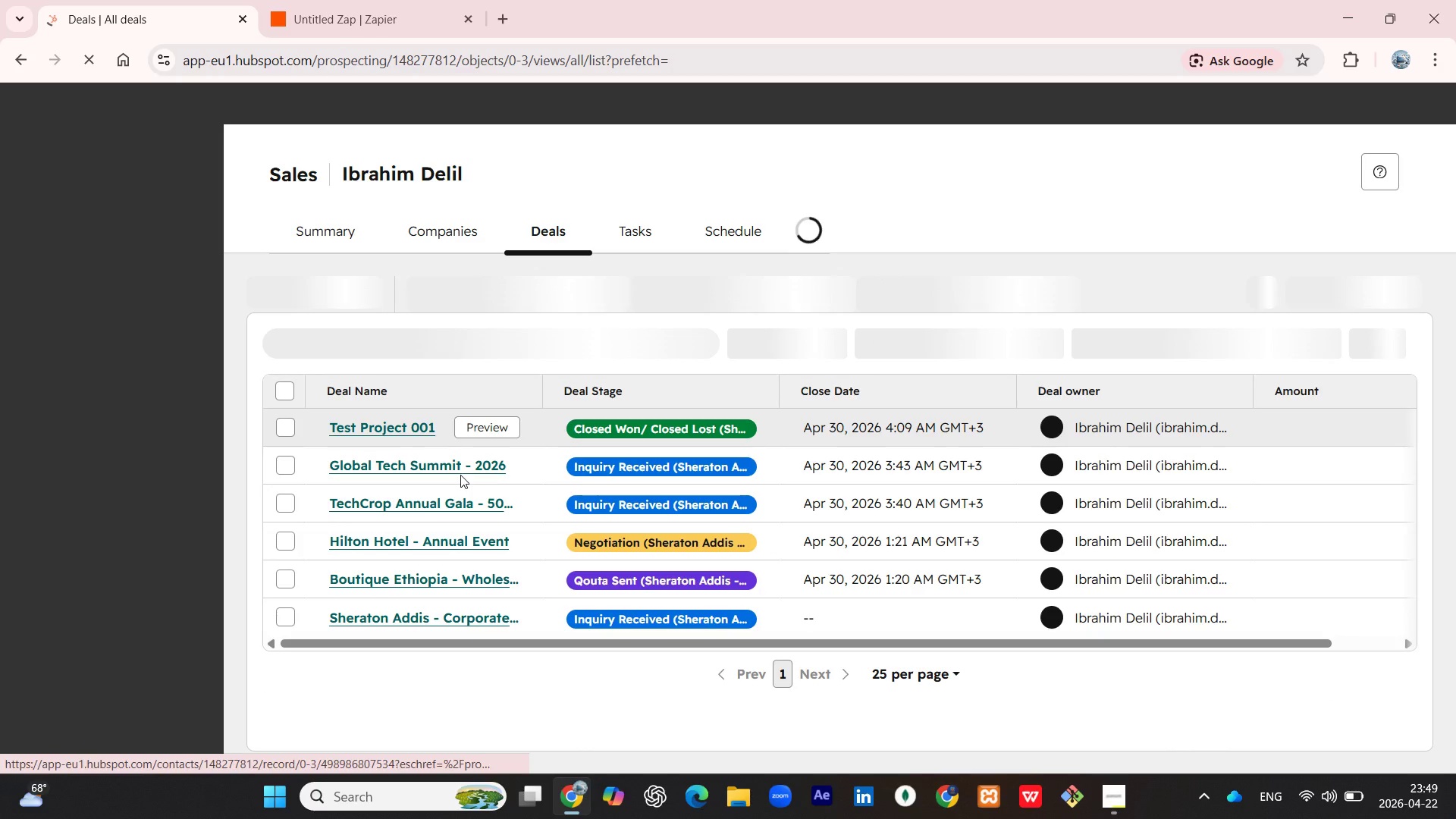 
scroll: coordinate [592, 509], scroll_direction: down, amount: 1.0
 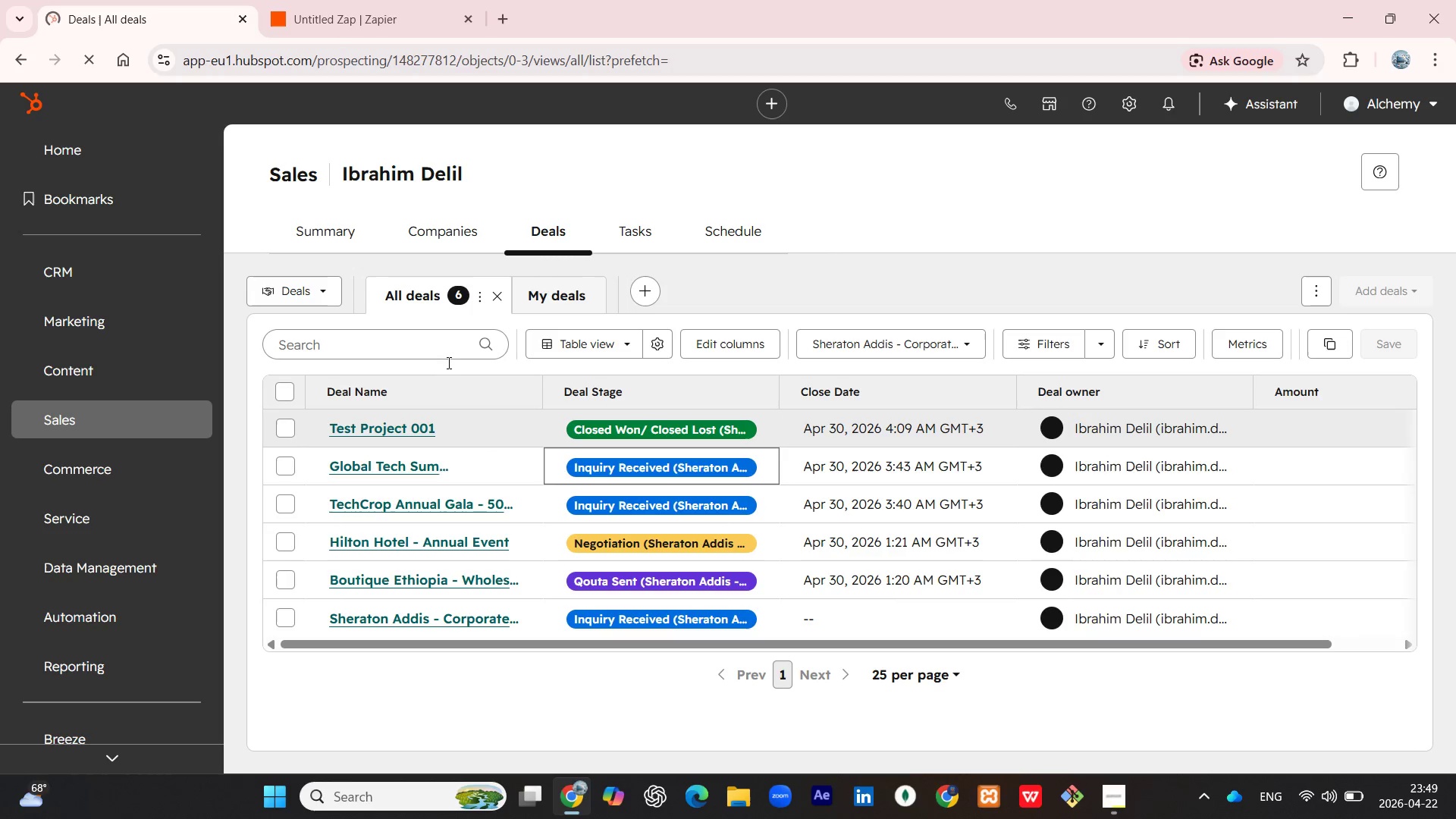 
left_click([451, 347])
 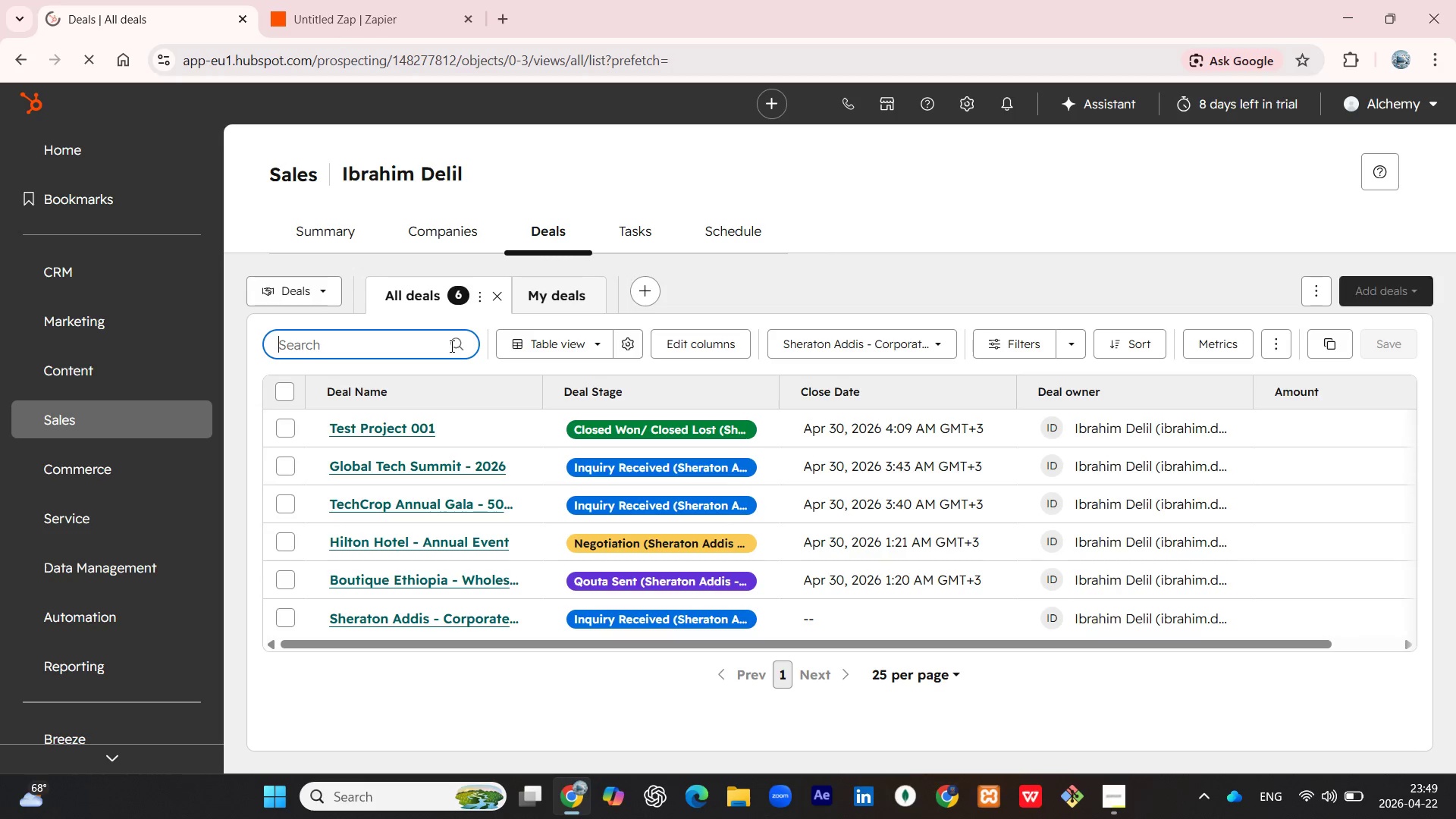 
type(Tech)
 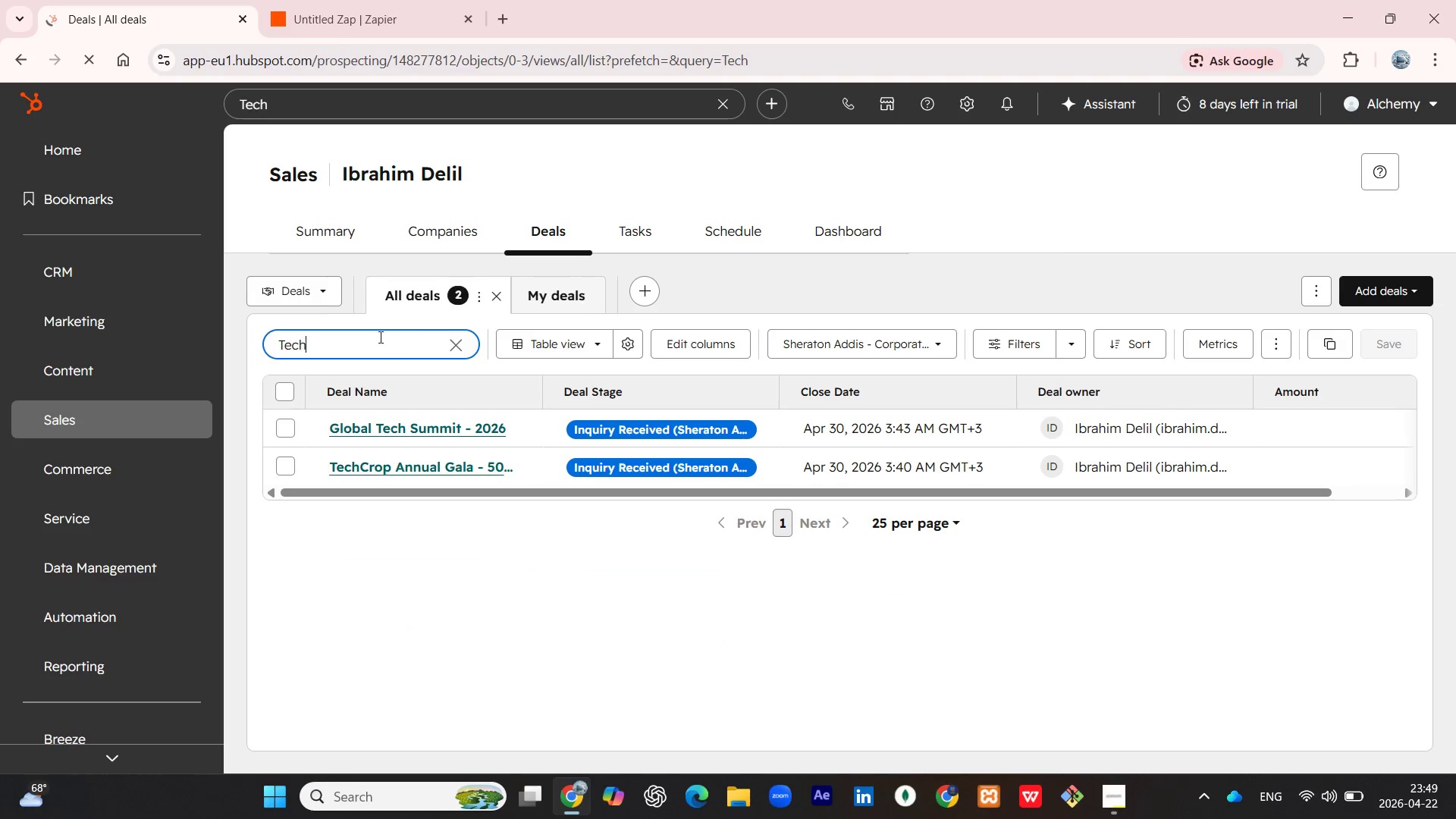 
wait(5.8)
 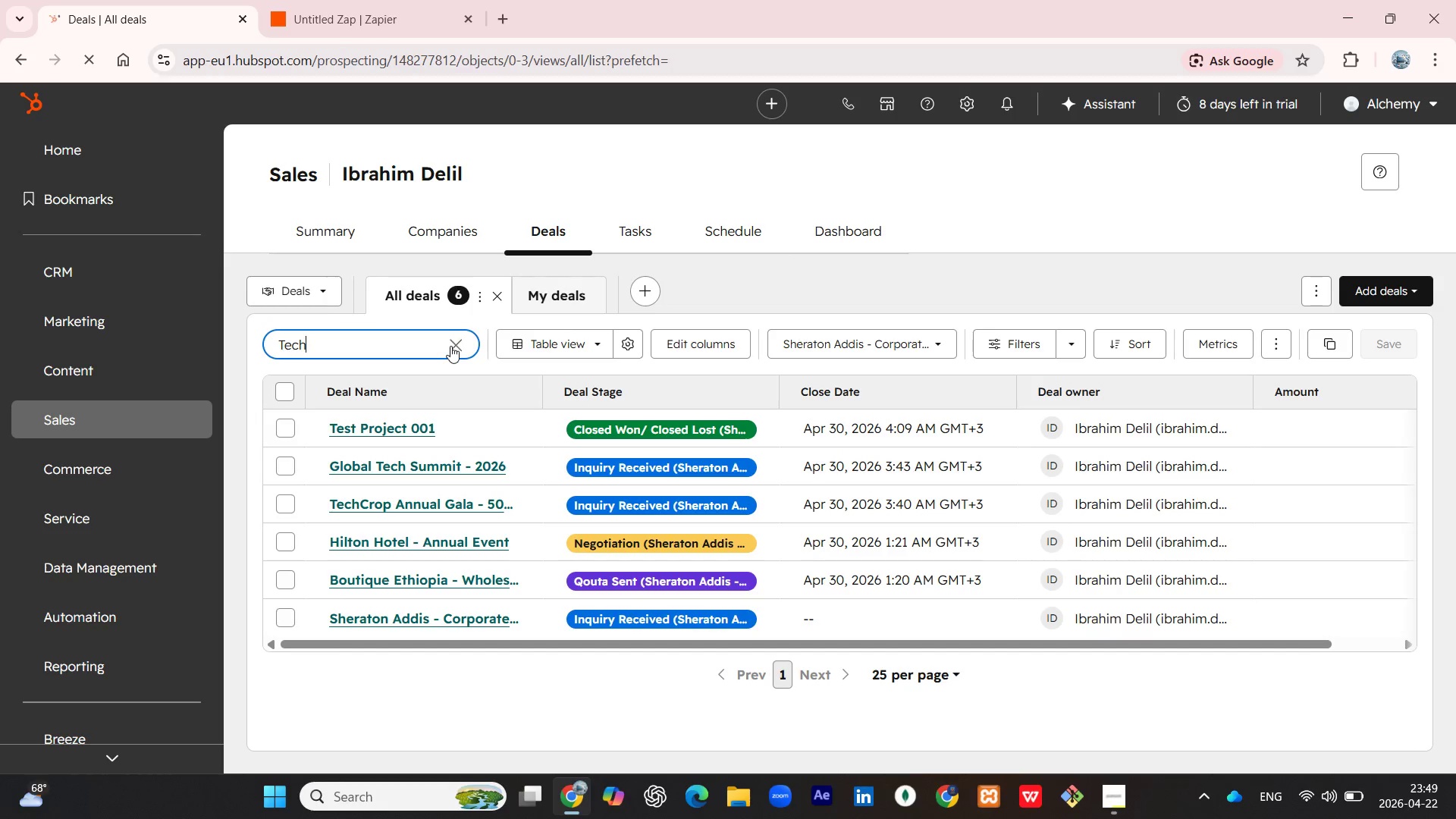 
mouse_move([378, 460])
 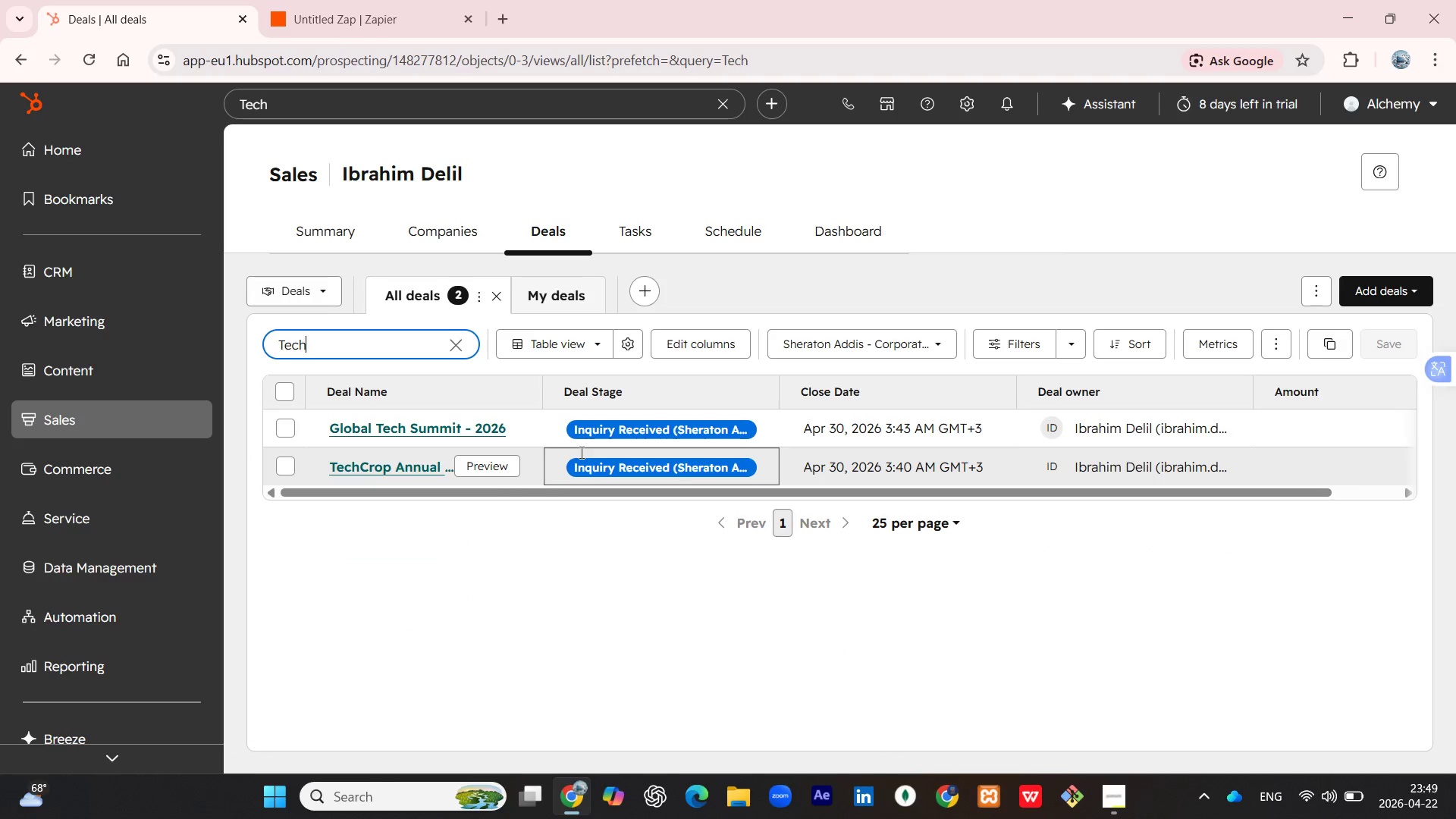 
mouse_move([488, 425])
 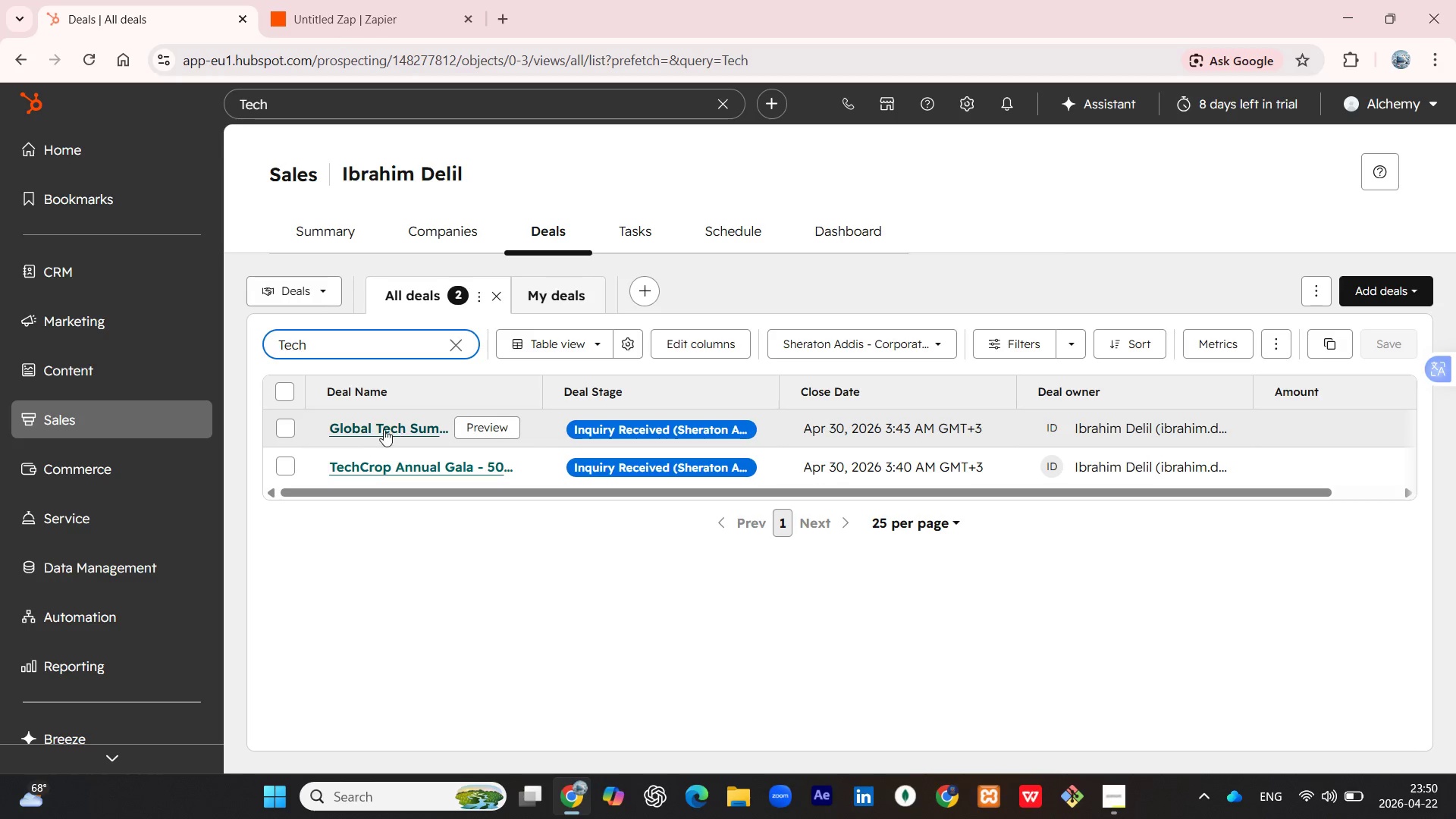 
mouse_move([352, 414])
 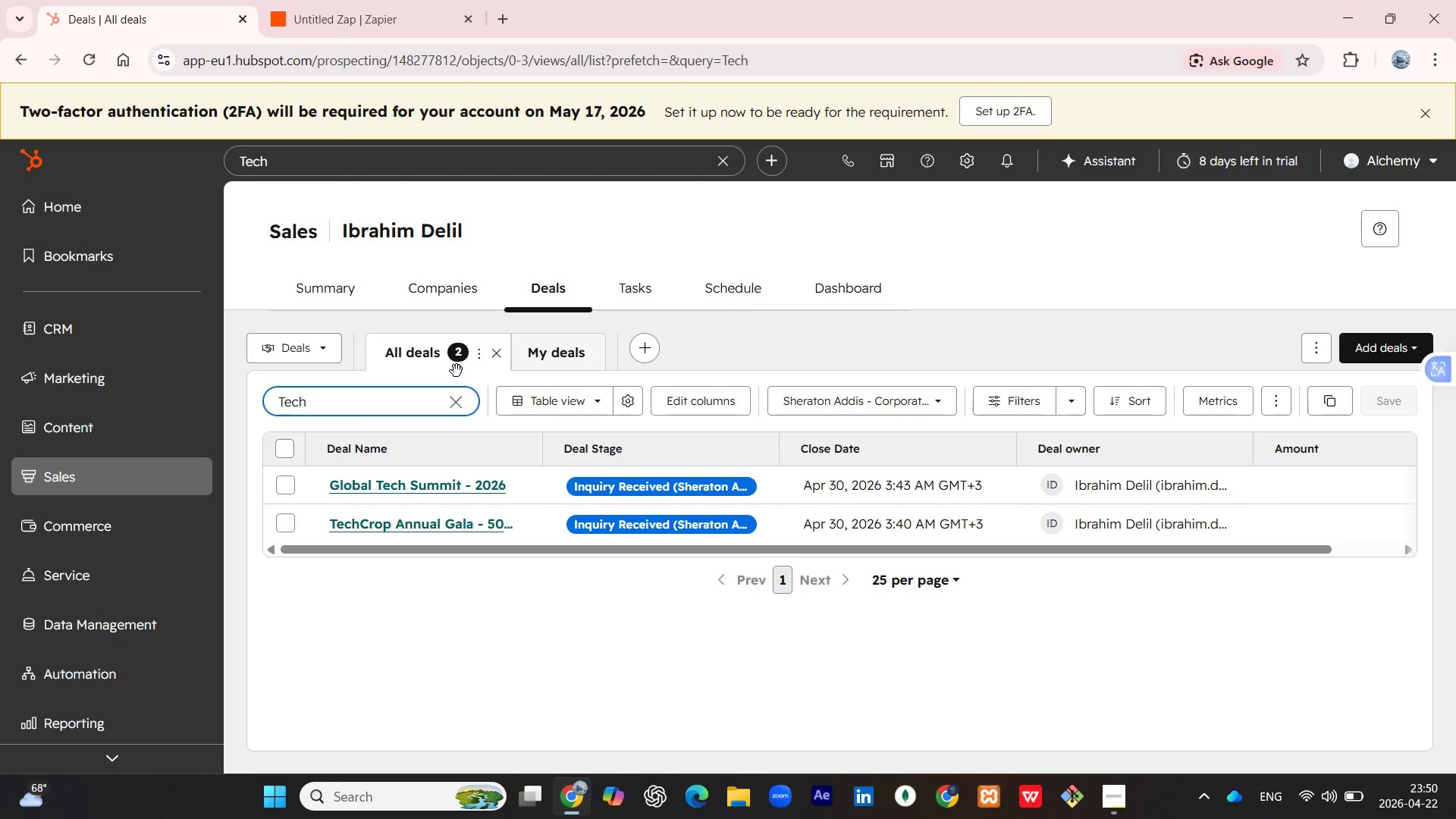 
wait(6.8)
 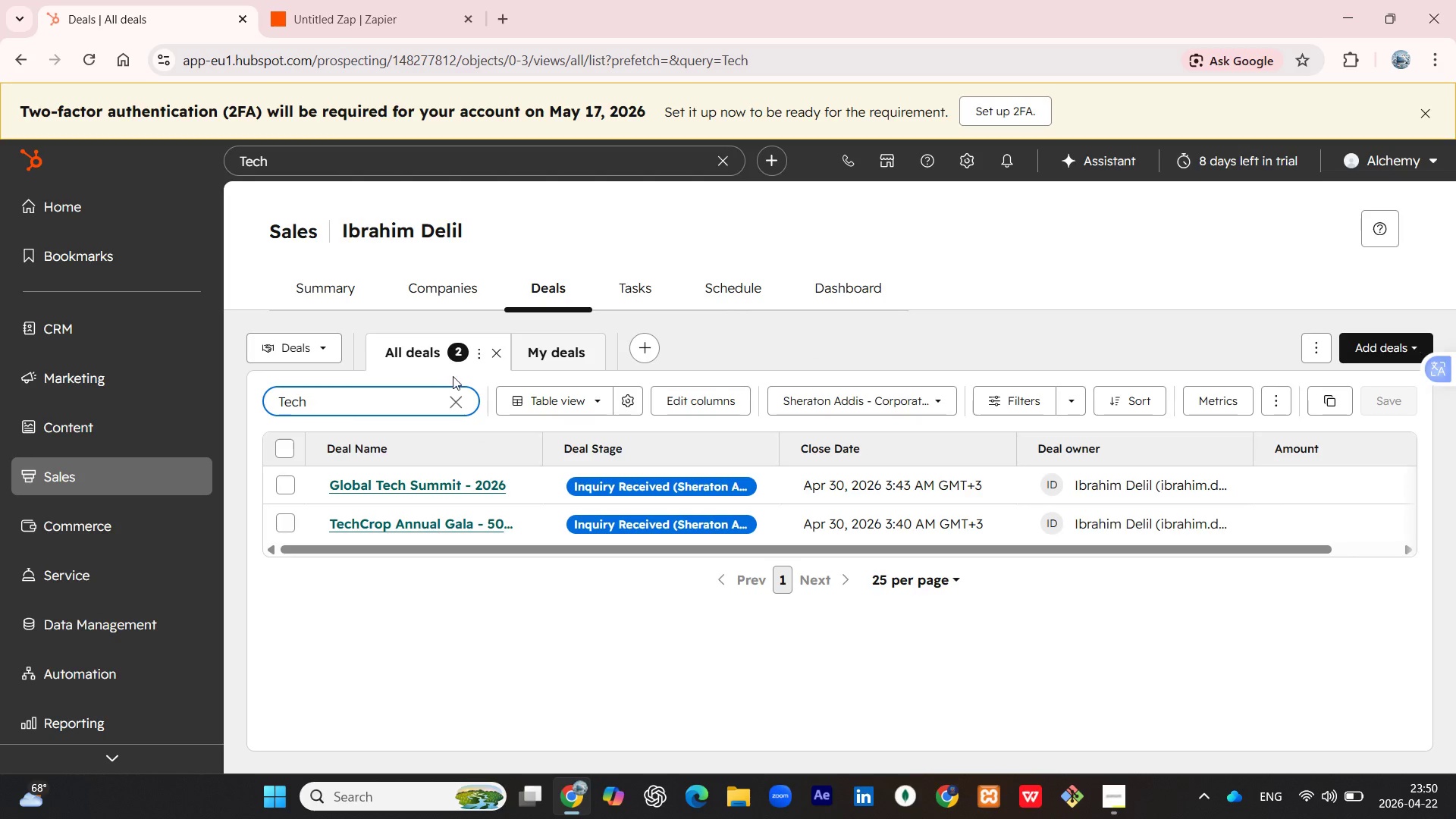 
left_click([507, 529])
 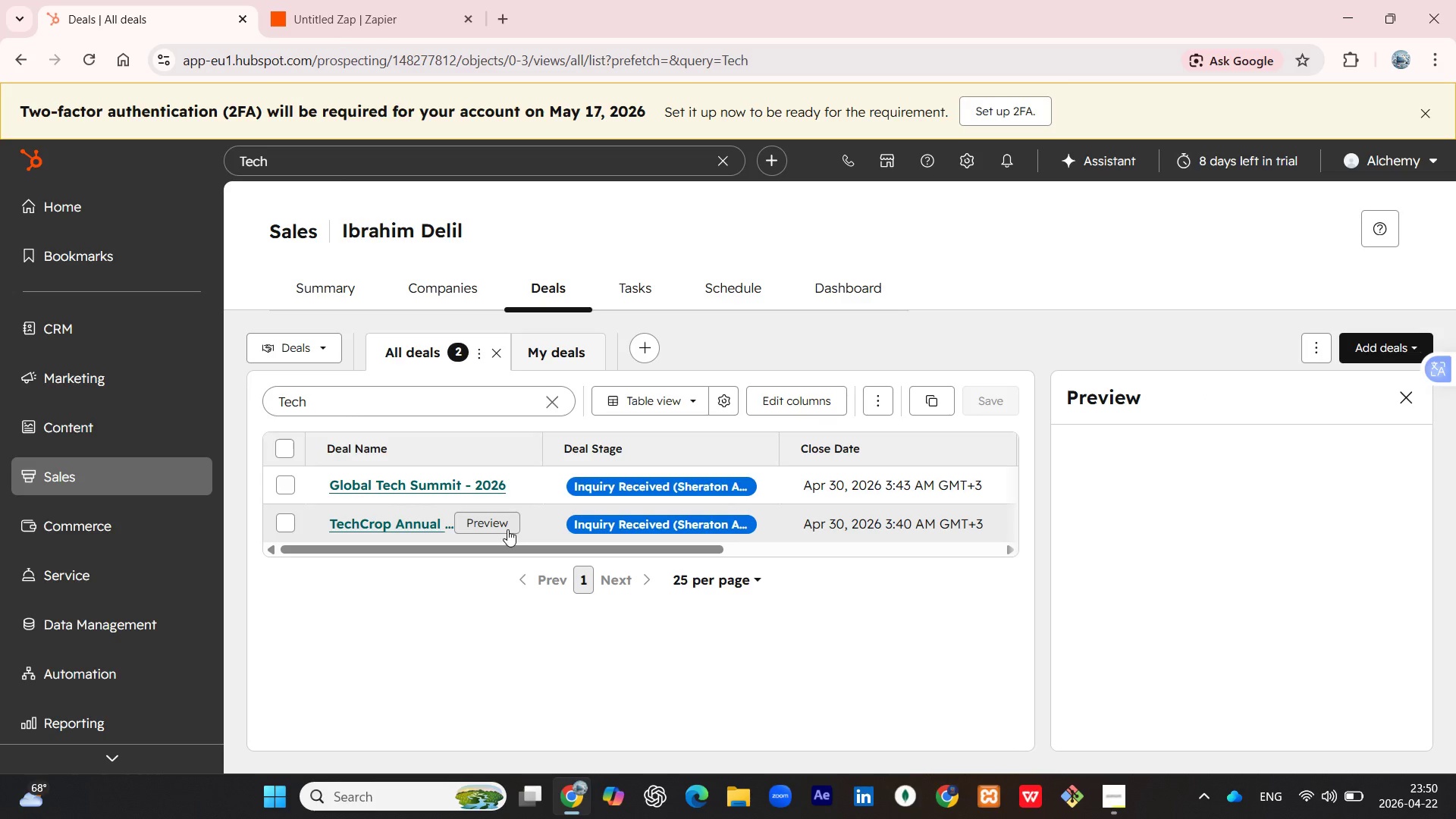 
scroll: coordinate [507, 510], scroll_direction: down, amount: 1.0
 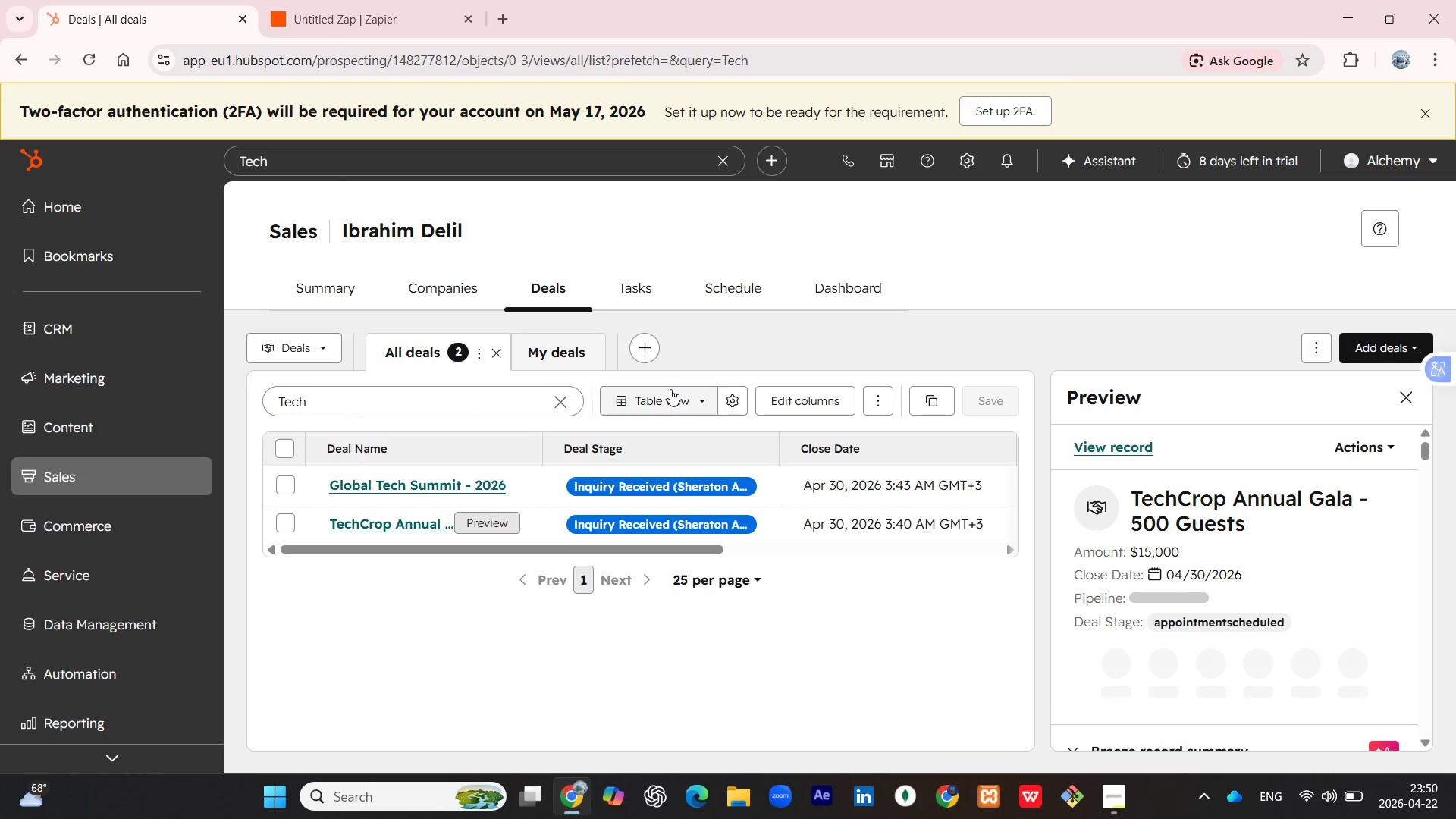 
wait(11.91)
 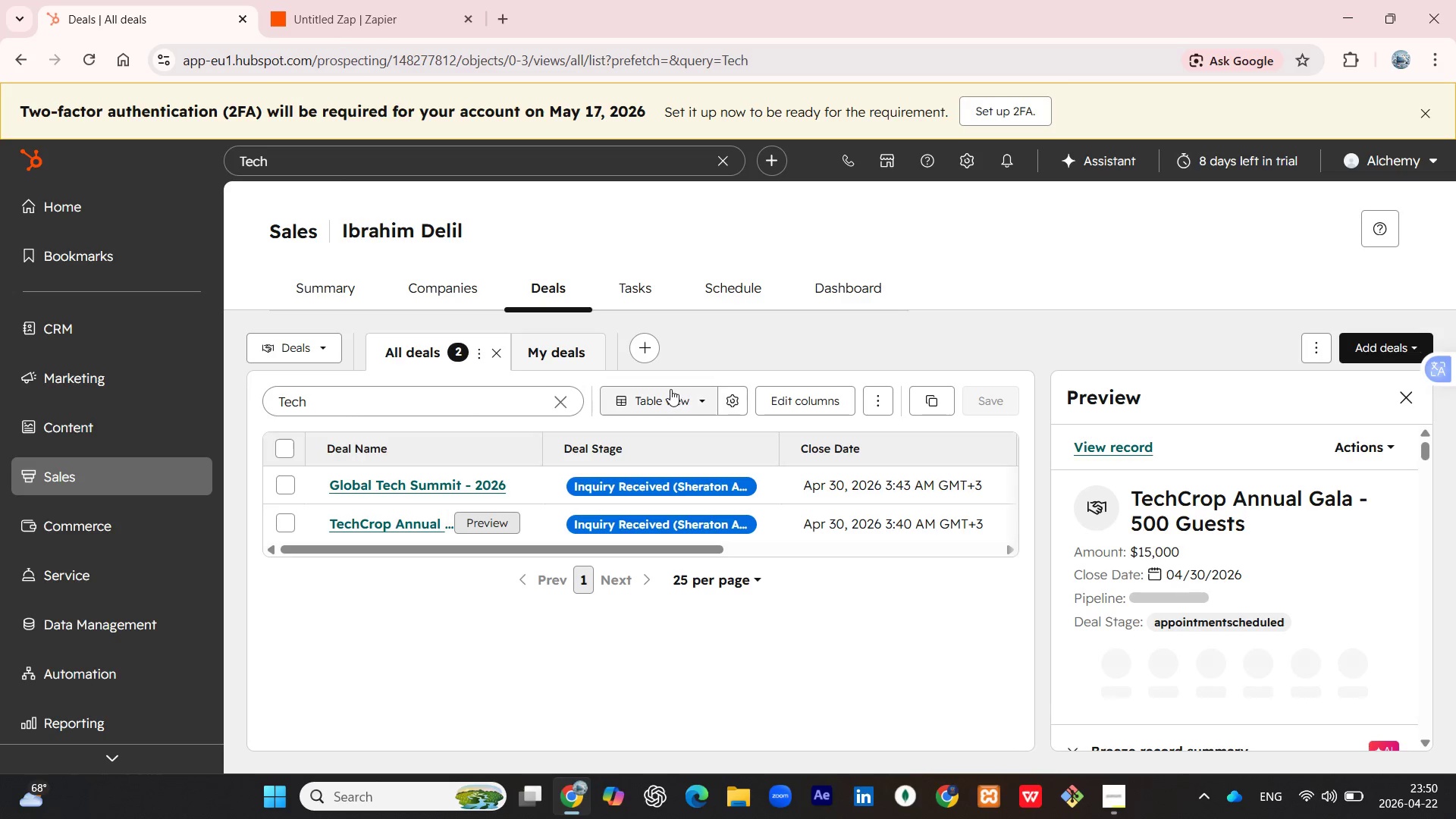 
left_click([283, 450])
 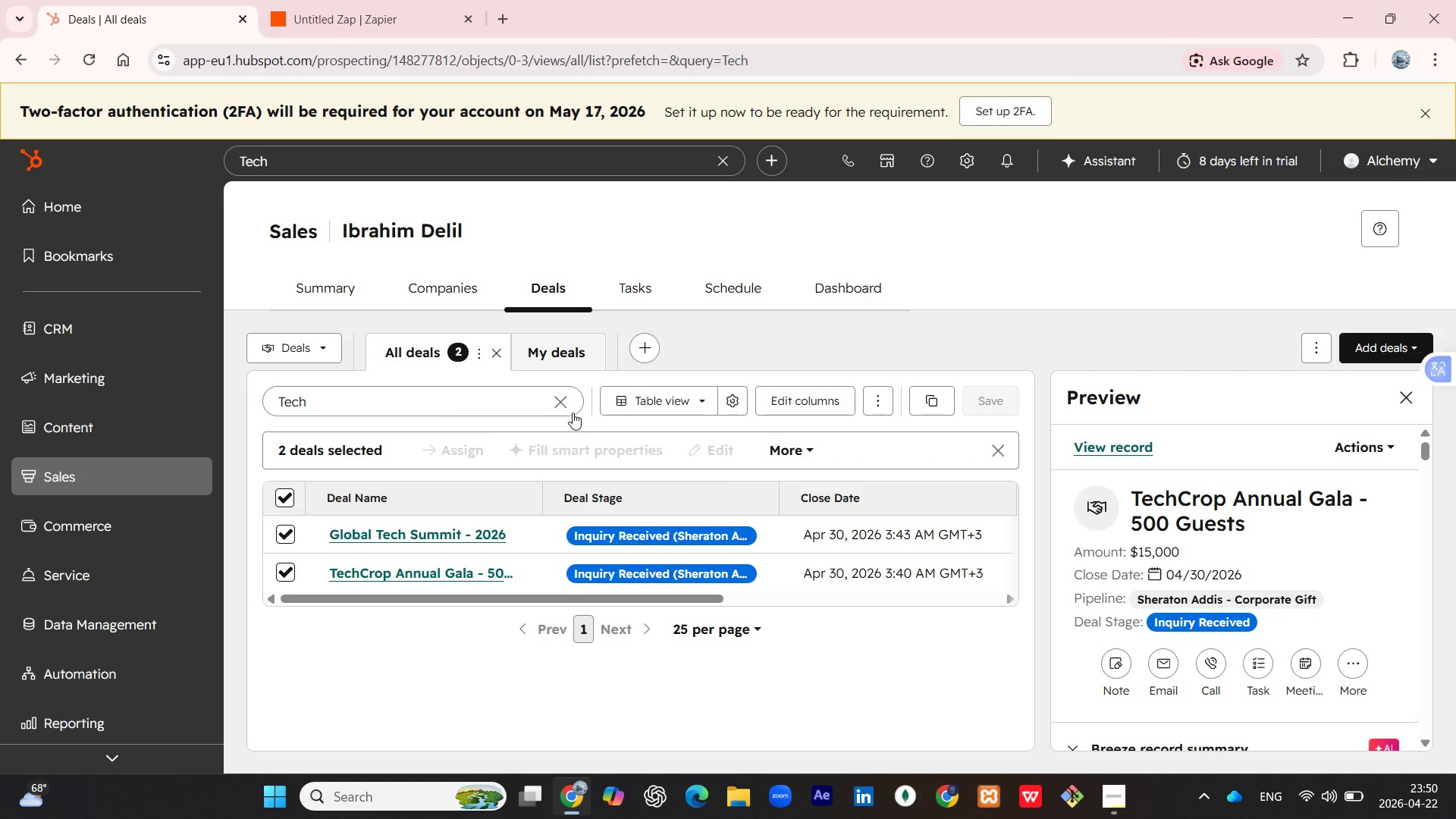 
left_click([565, 403])
 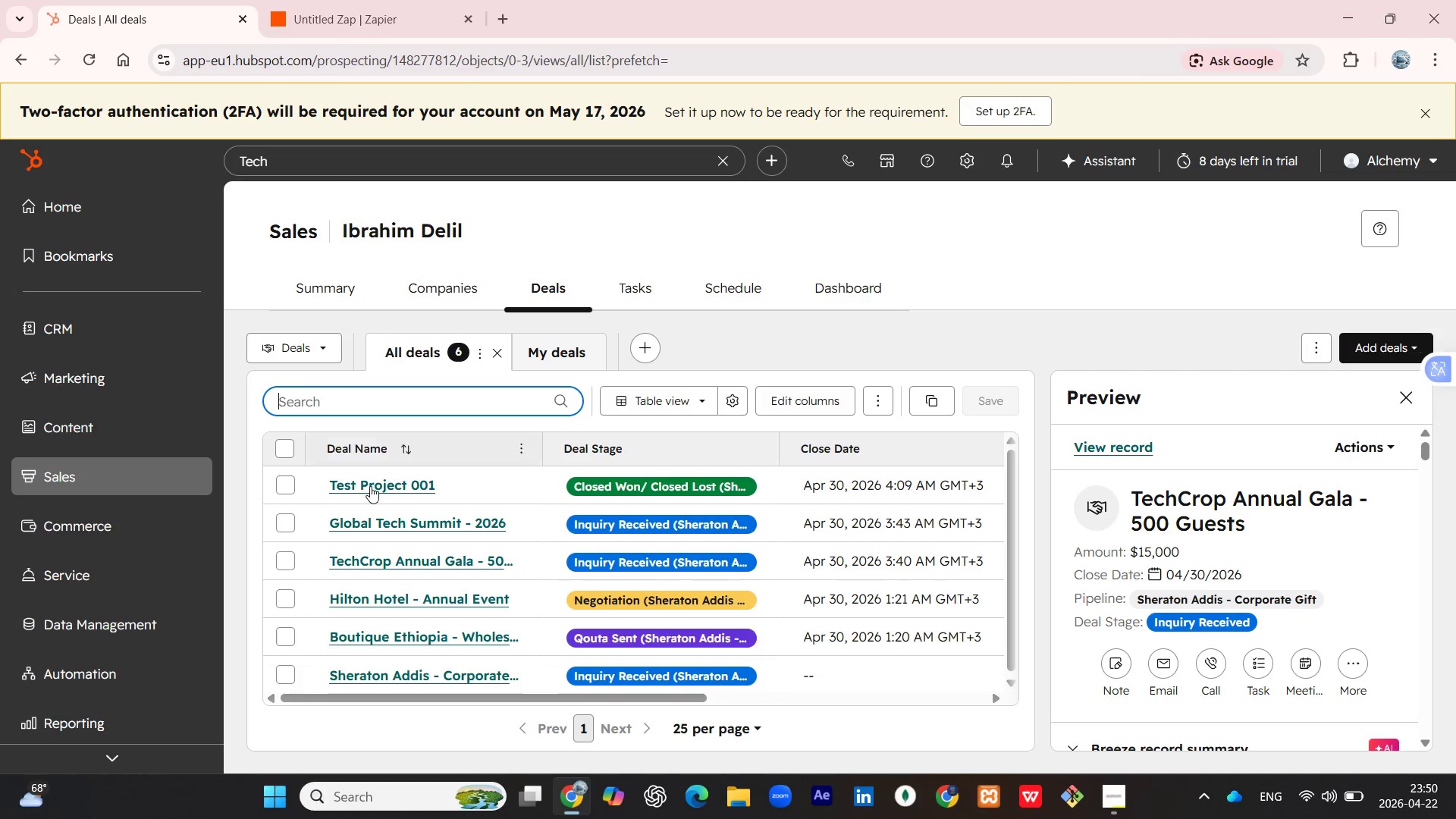 
left_click([277, 489])
 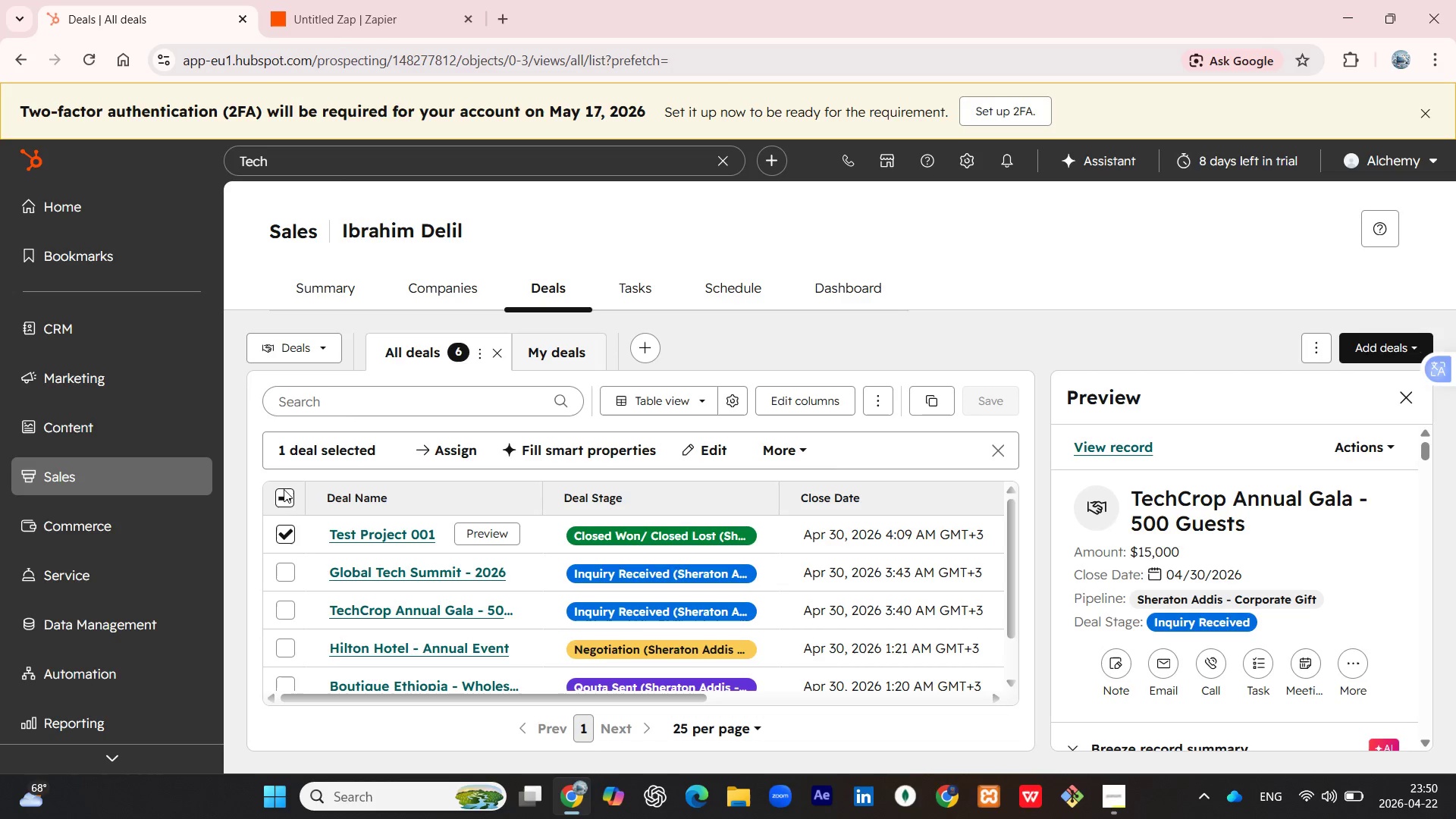 
left_click([284, 498])
 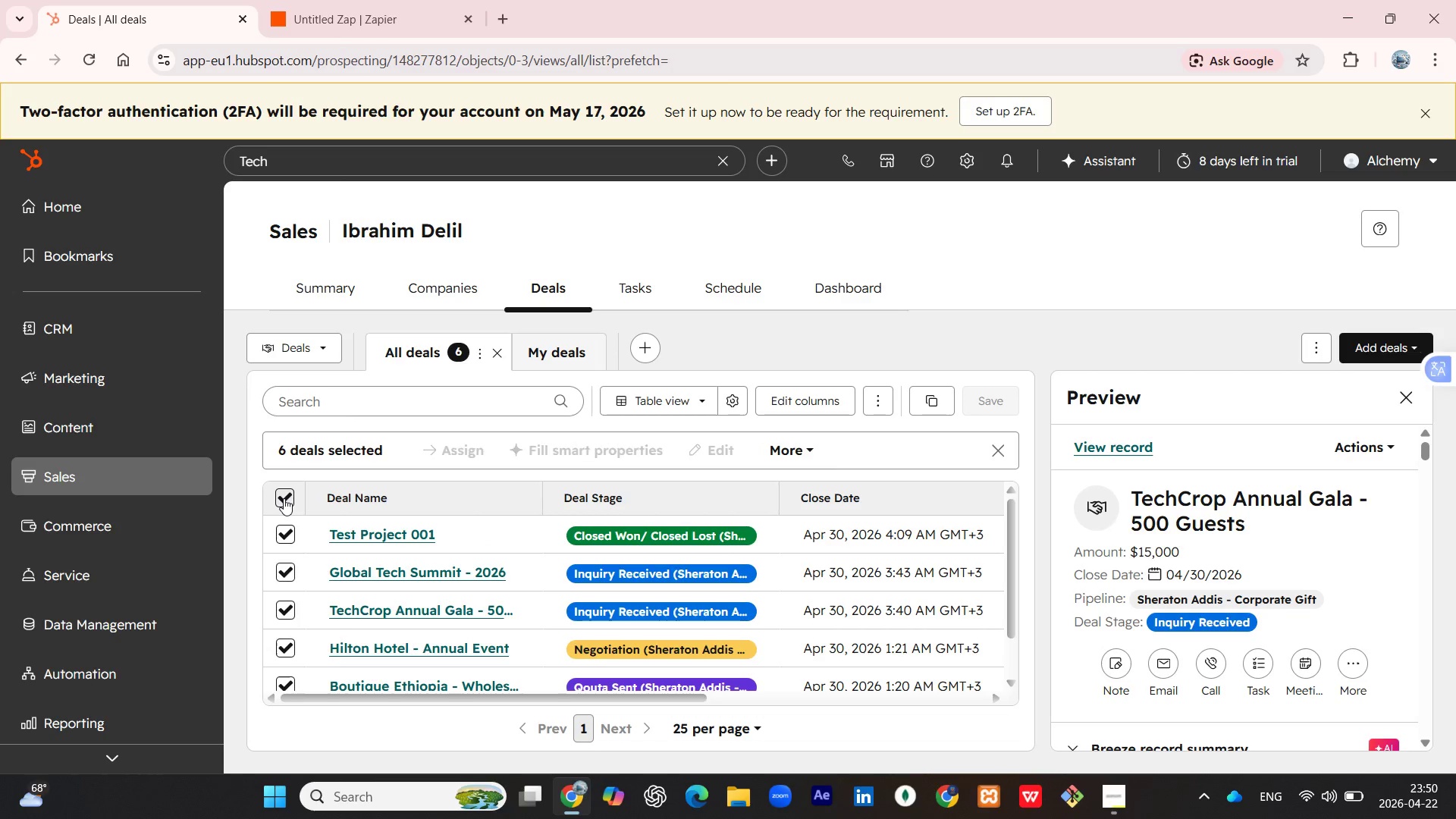 
left_click([284, 498])
 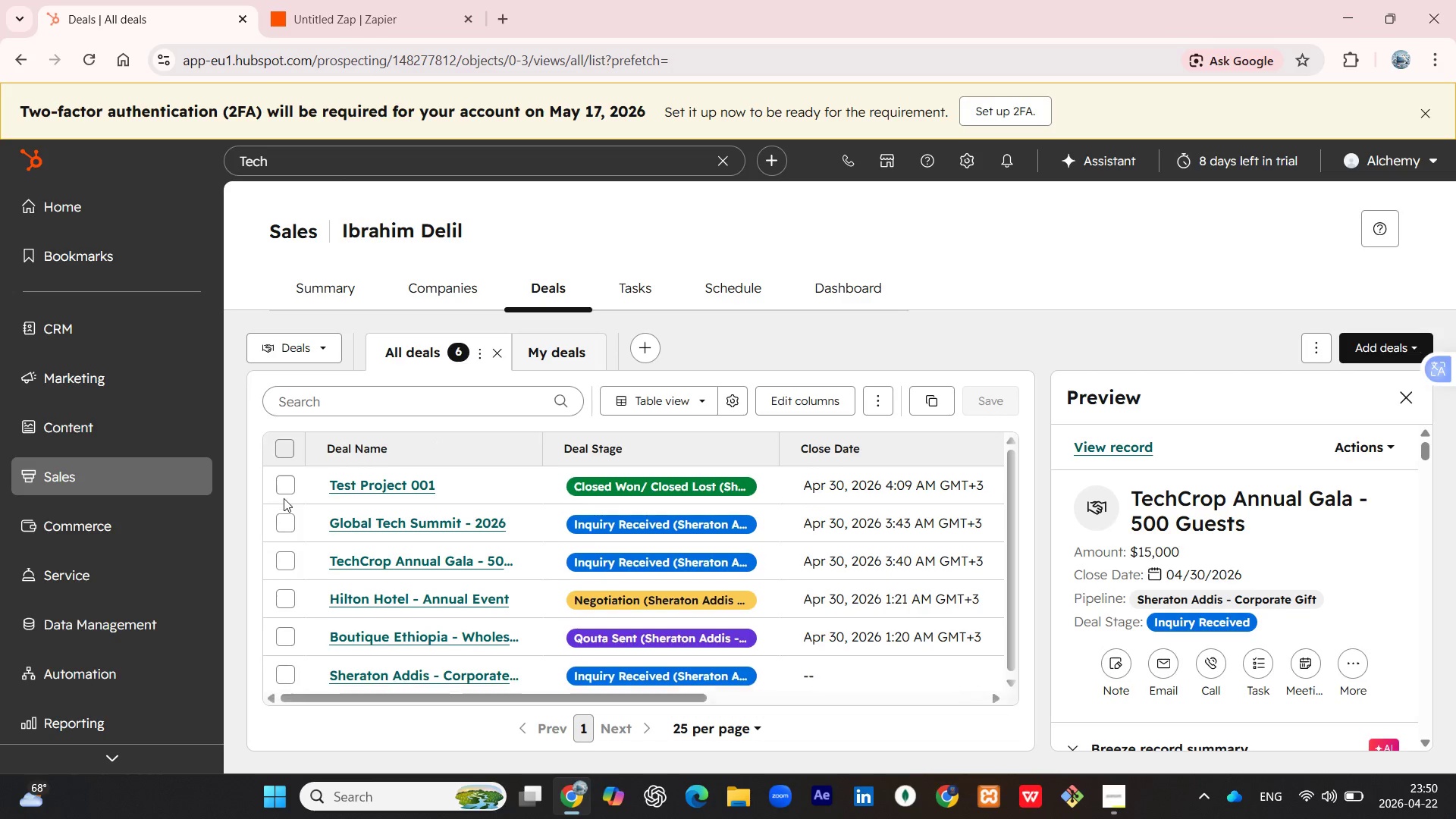 
left_click([284, 498])
 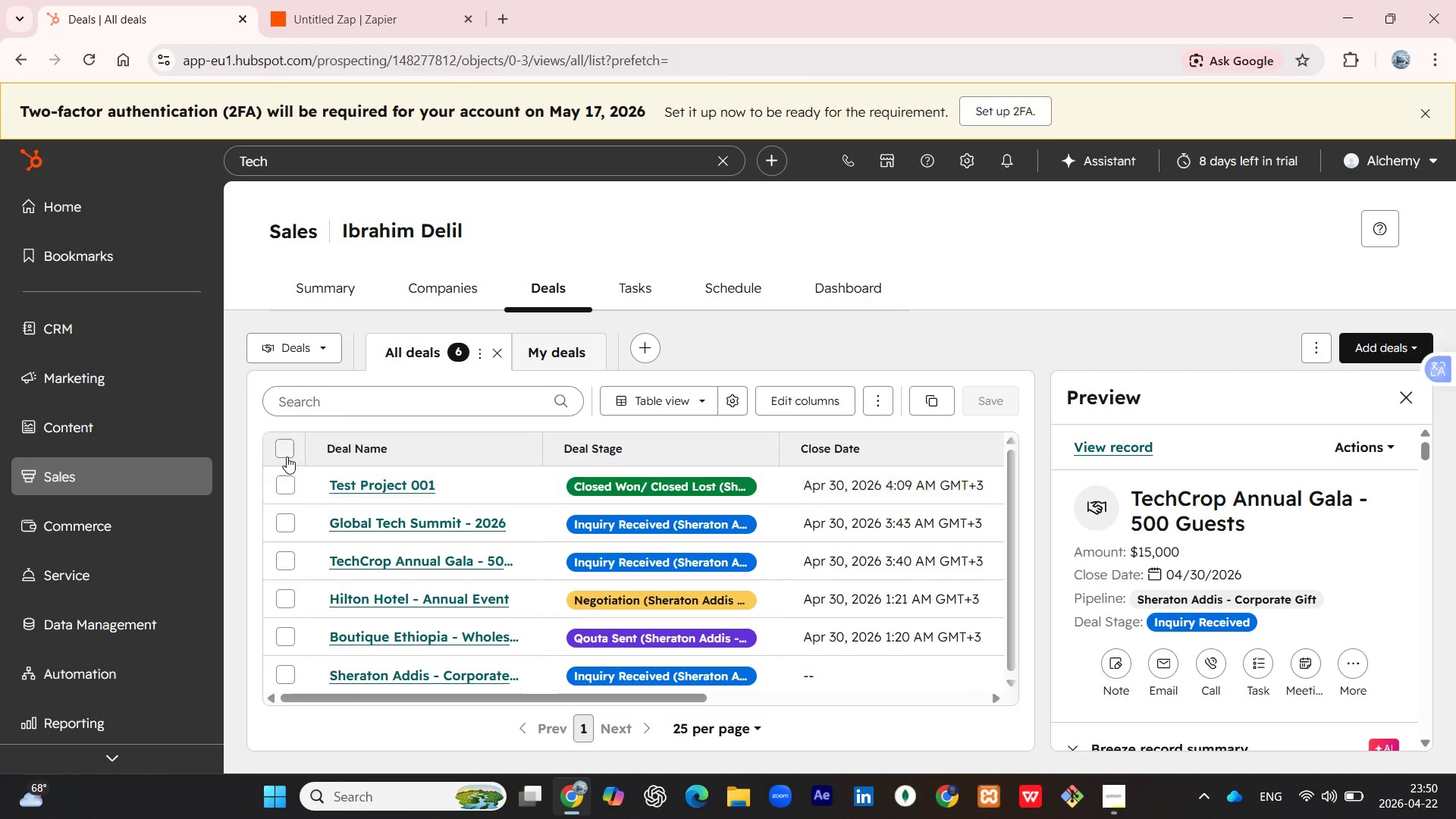 
left_click([287, 457])
 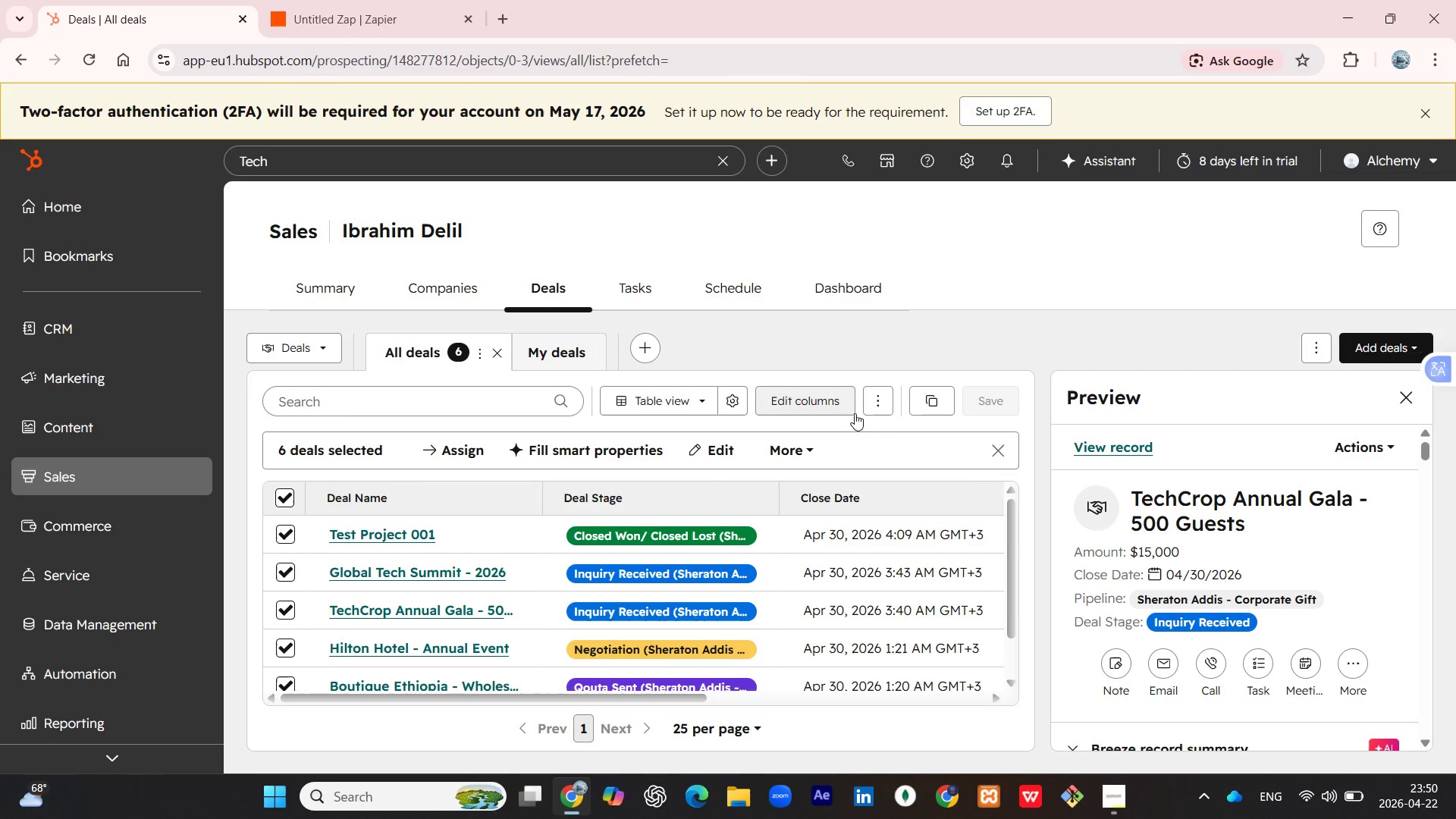 
wait(5.89)
 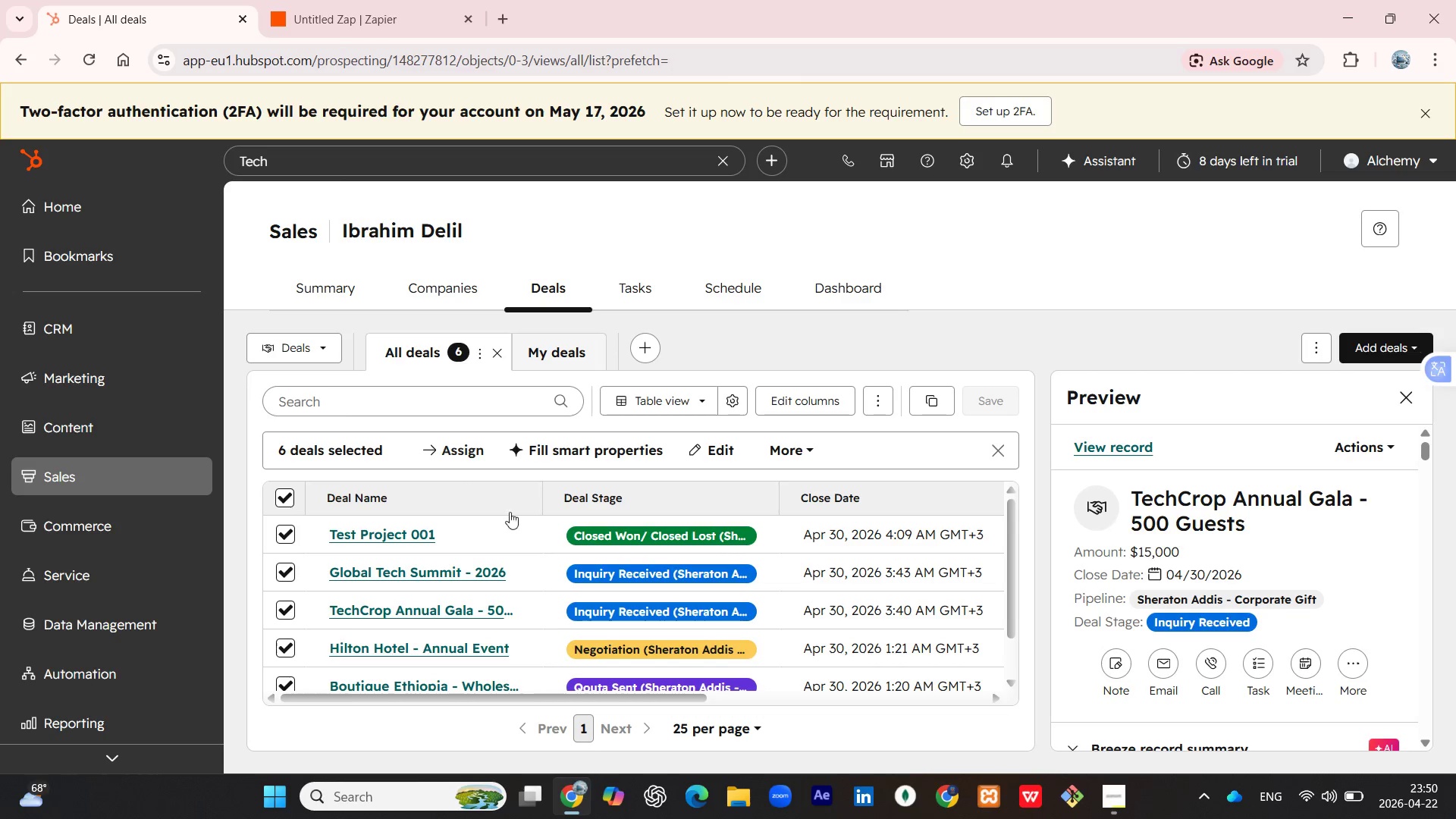 
left_click([1401, 394])
 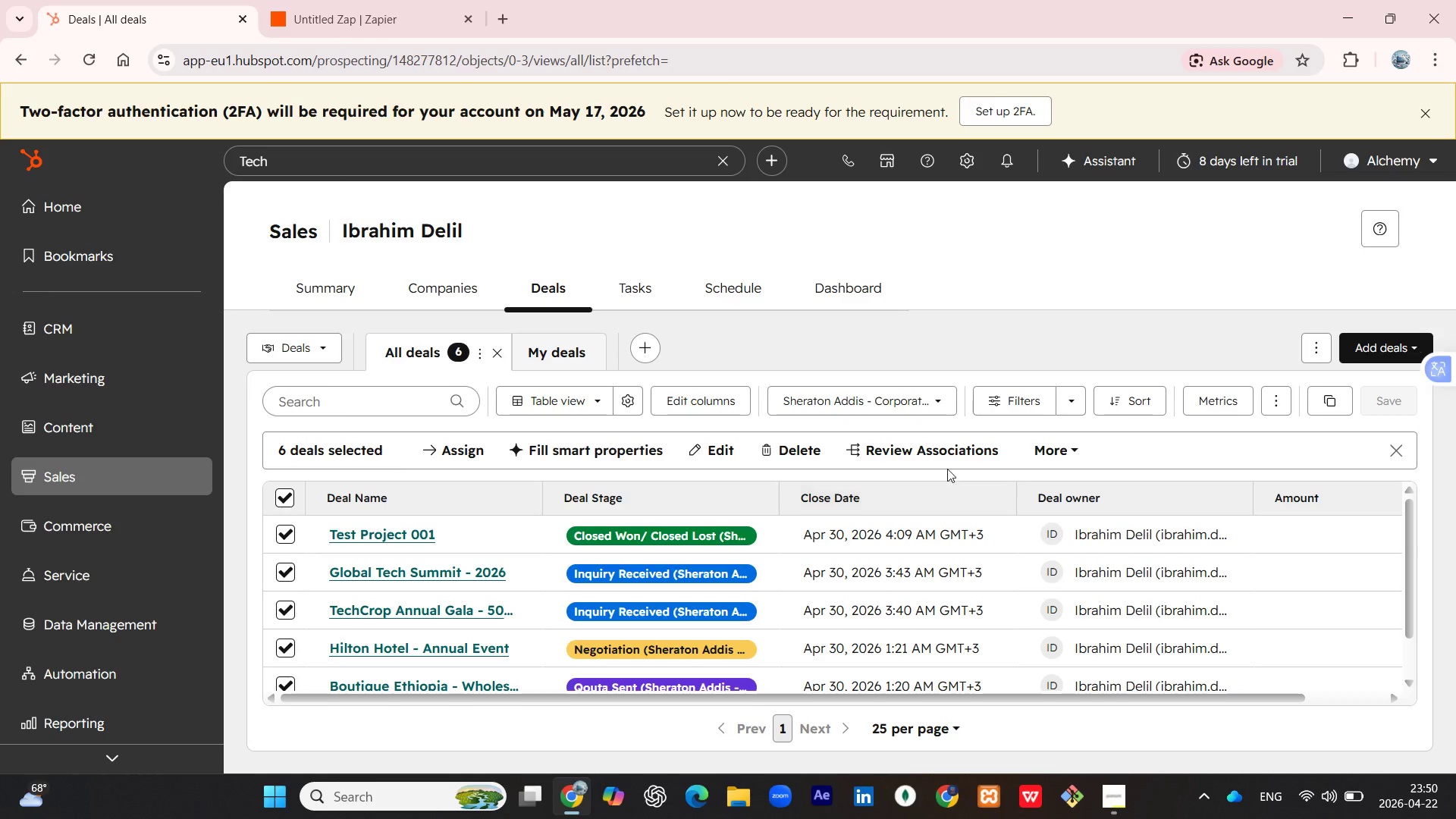 
scroll: coordinate [919, 541], scroll_direction: down, amount: 5.0
 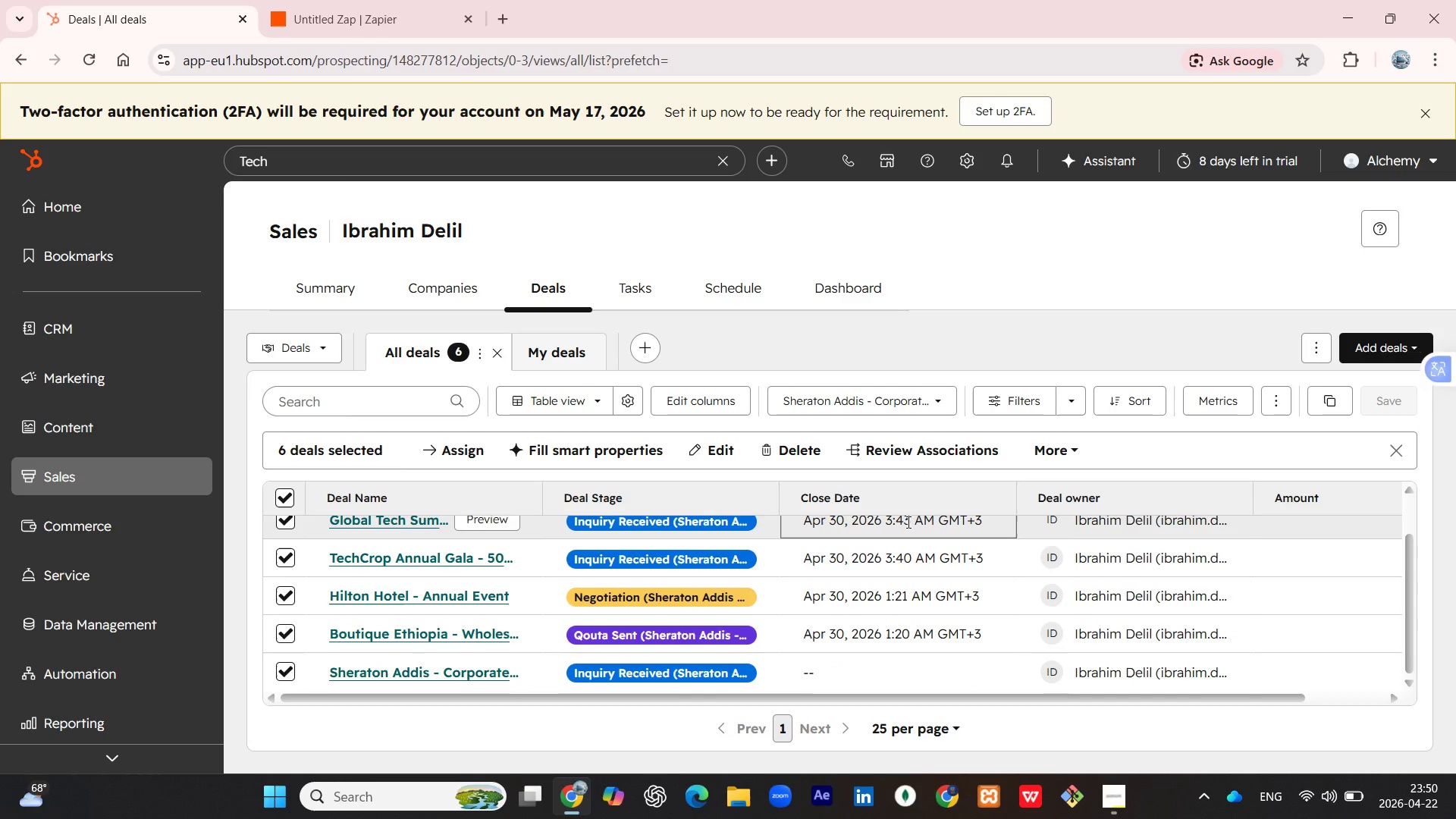 
scroll: coordinate [907, 521], scroll_direction: up, amount: 3.0
 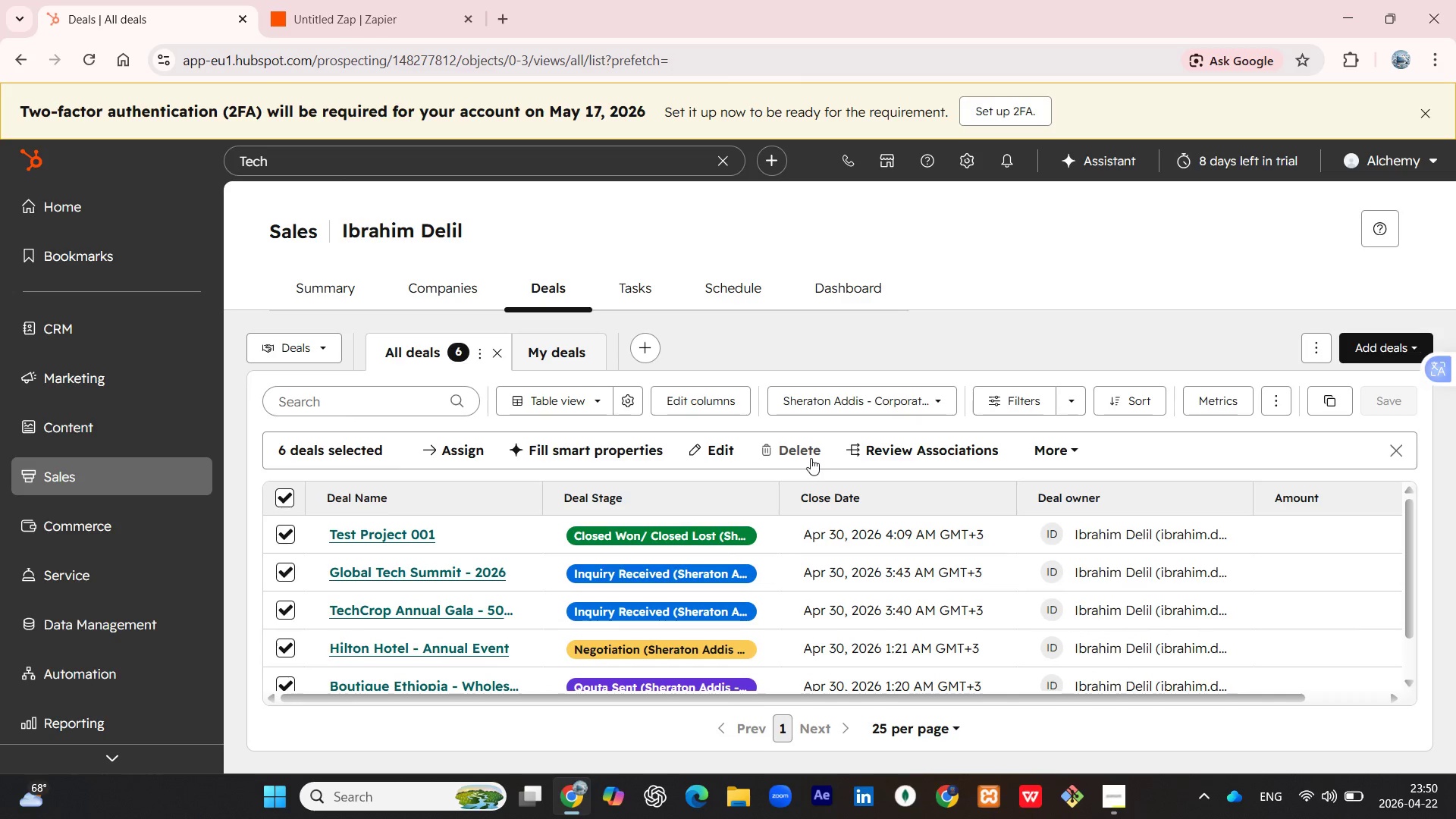 
left_click([811, 458])
 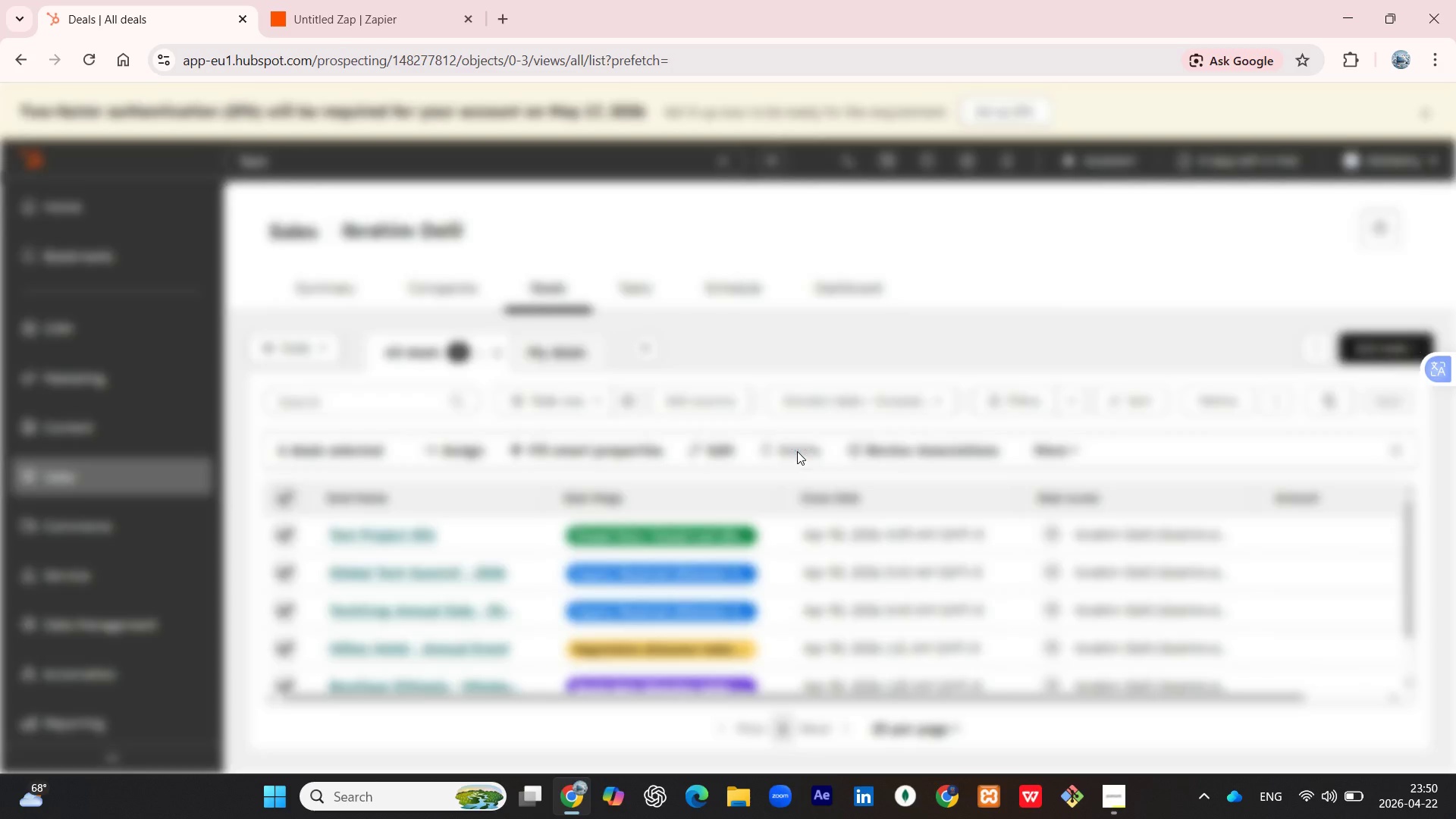 
left_click([797, 451])
 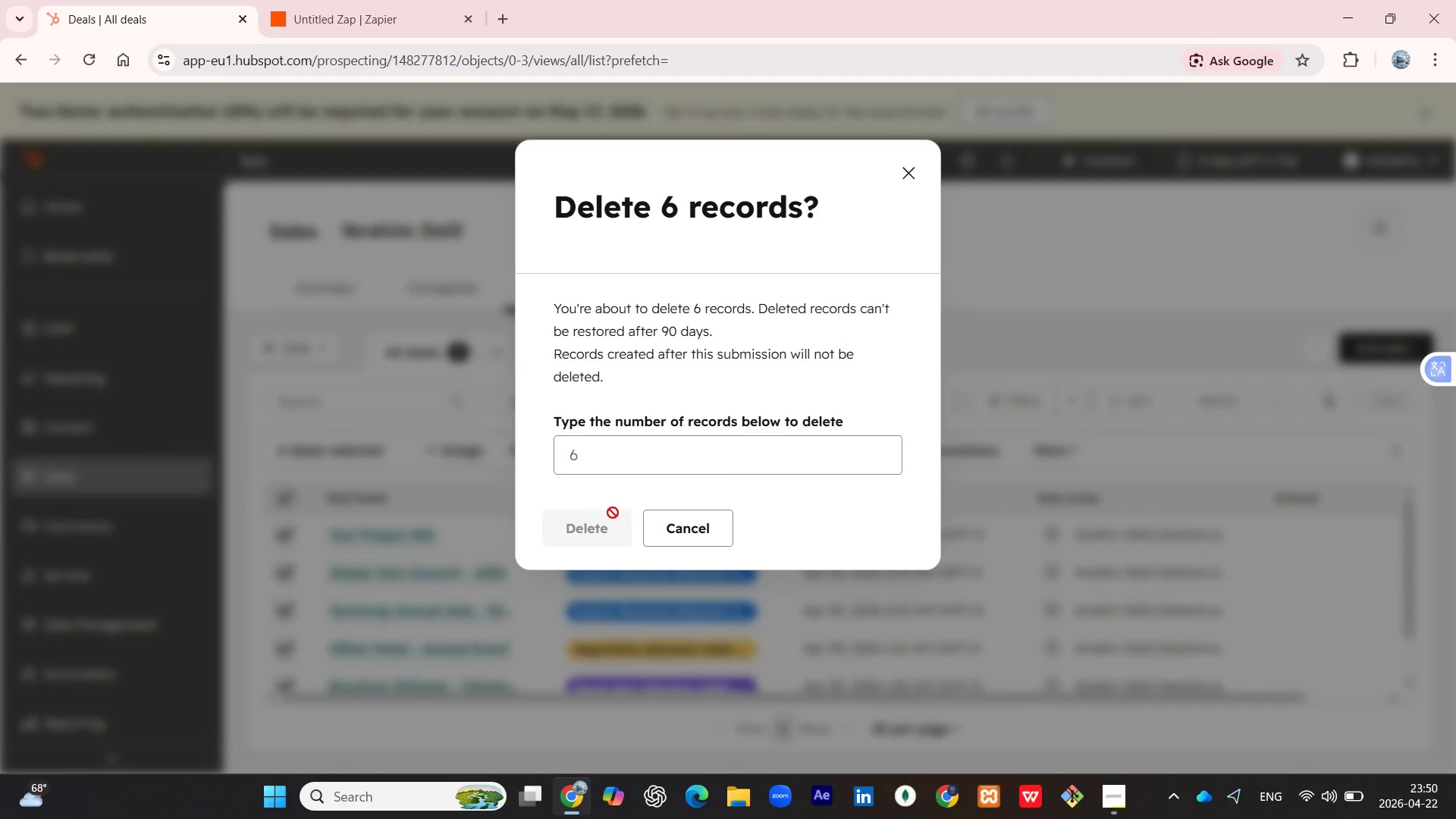 
left_click([613, 465])
 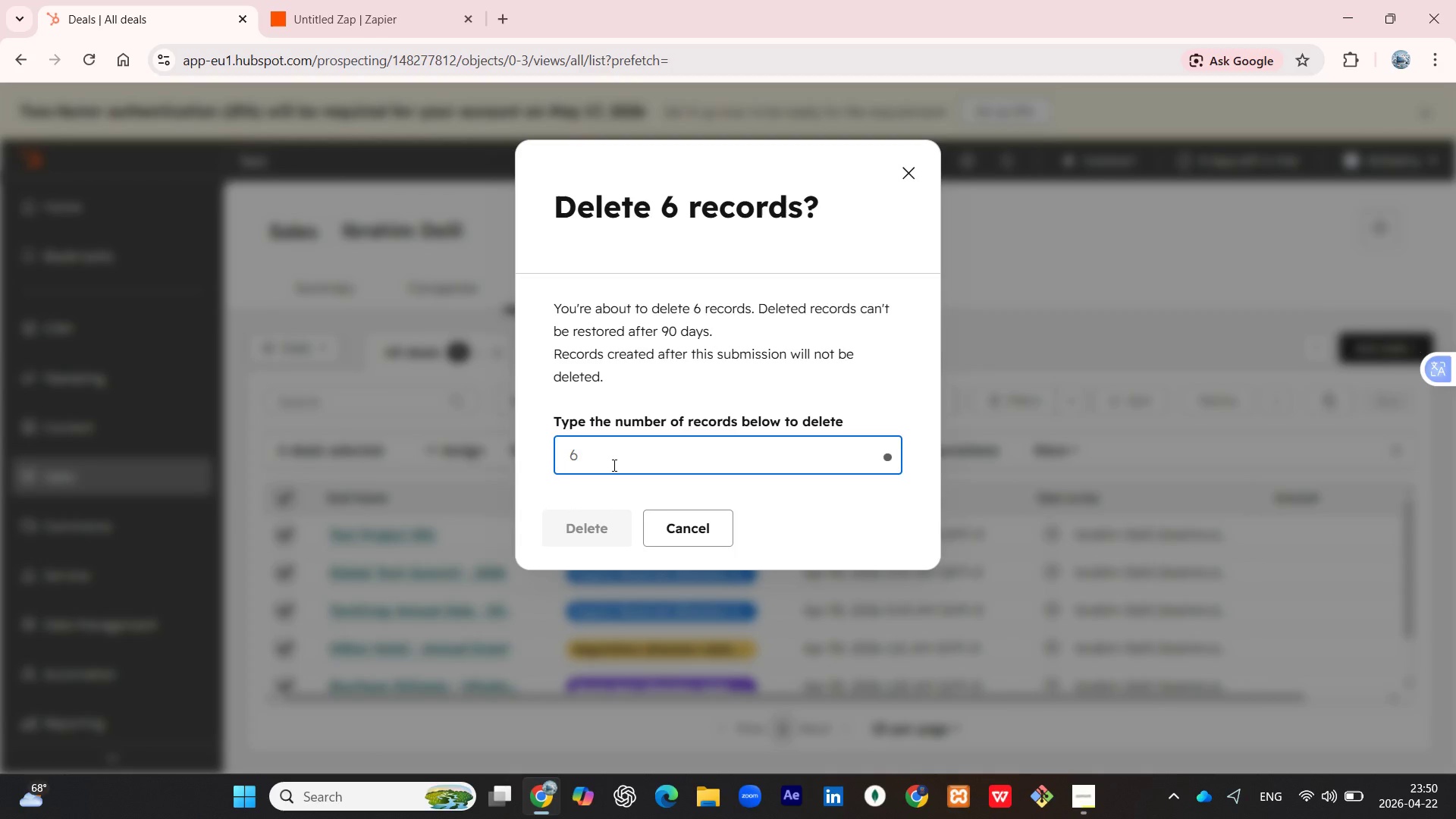 
key(6)
 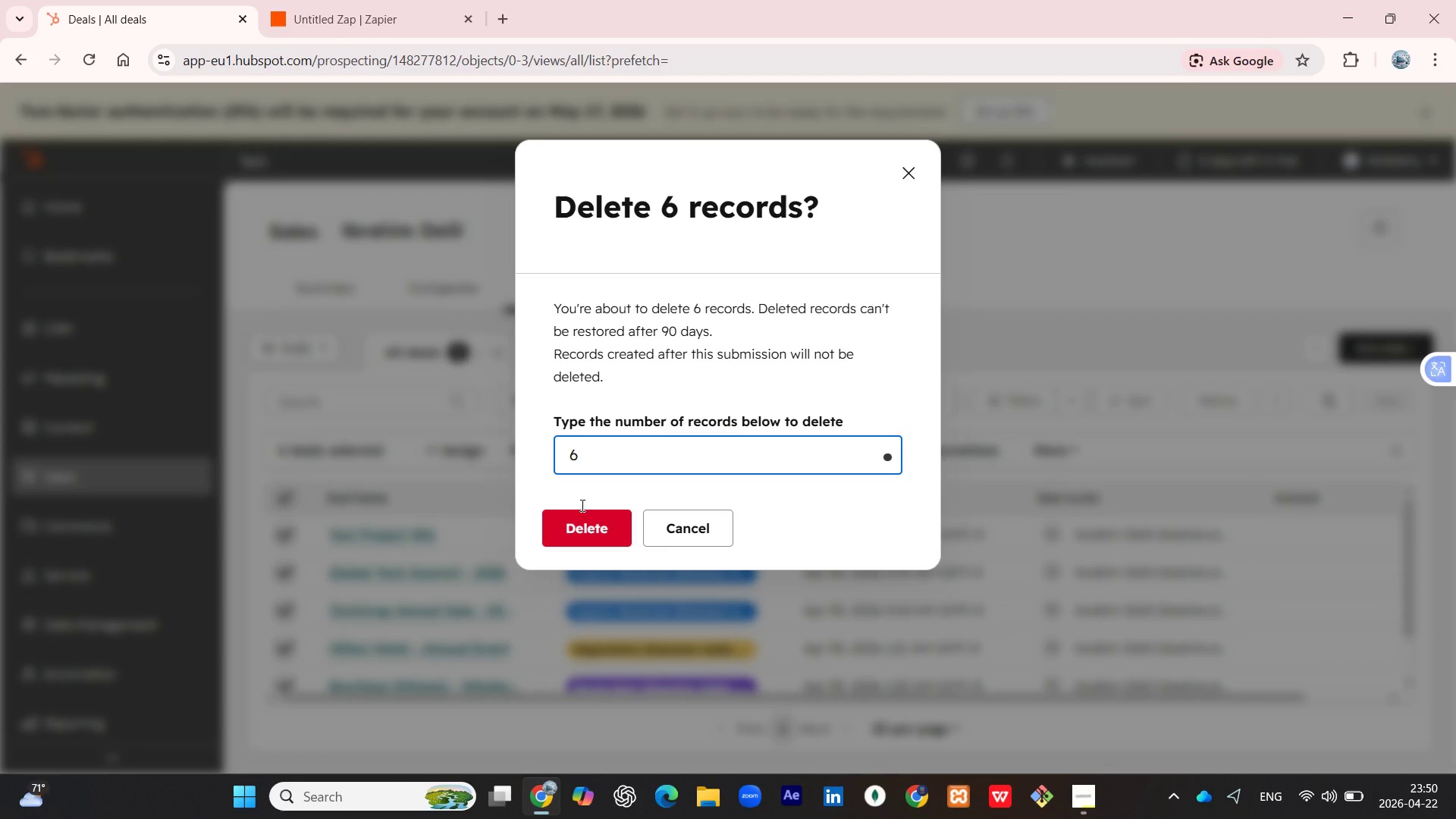 
left_click([582, 519])
 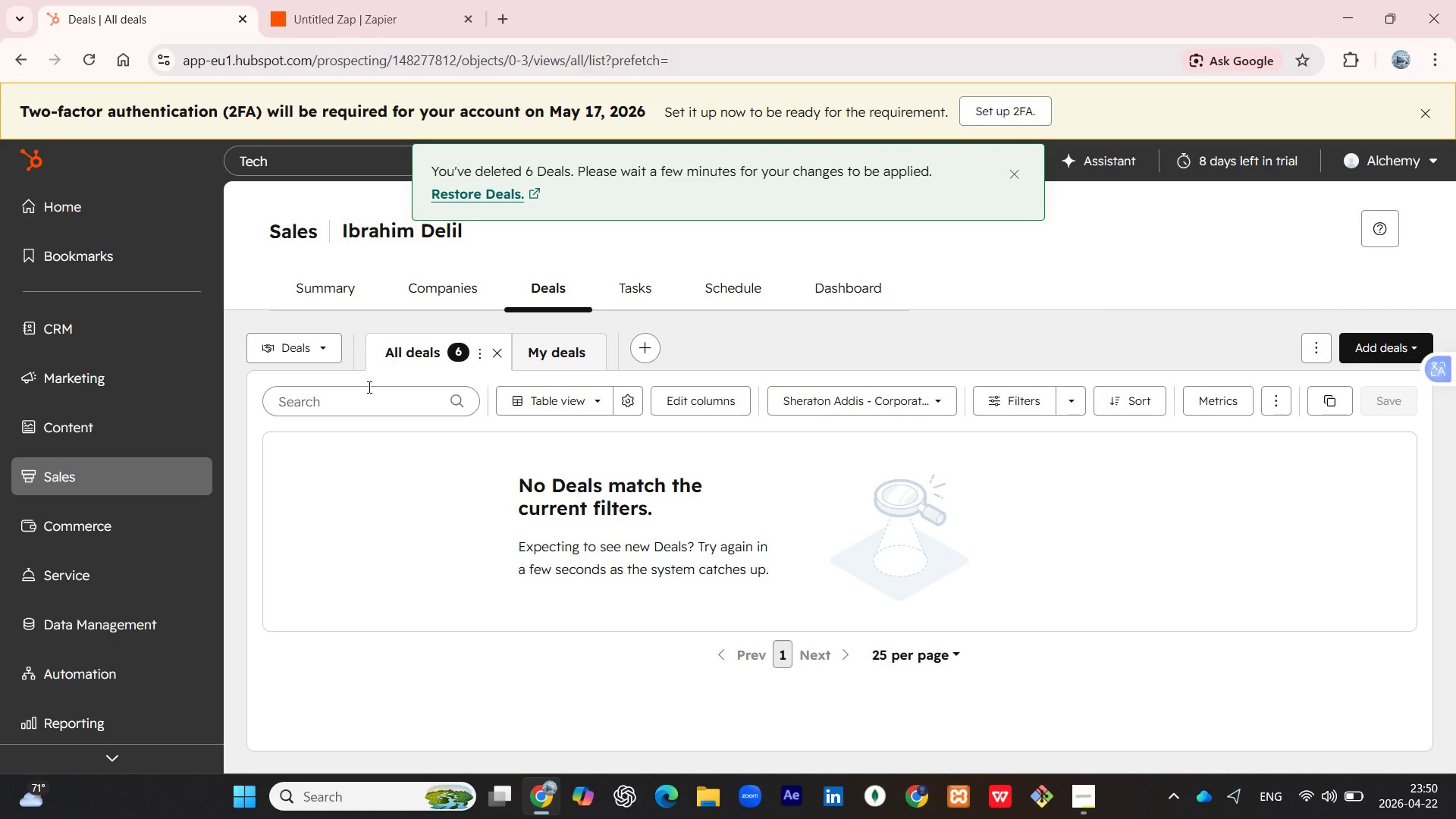 
wait(5.94)
 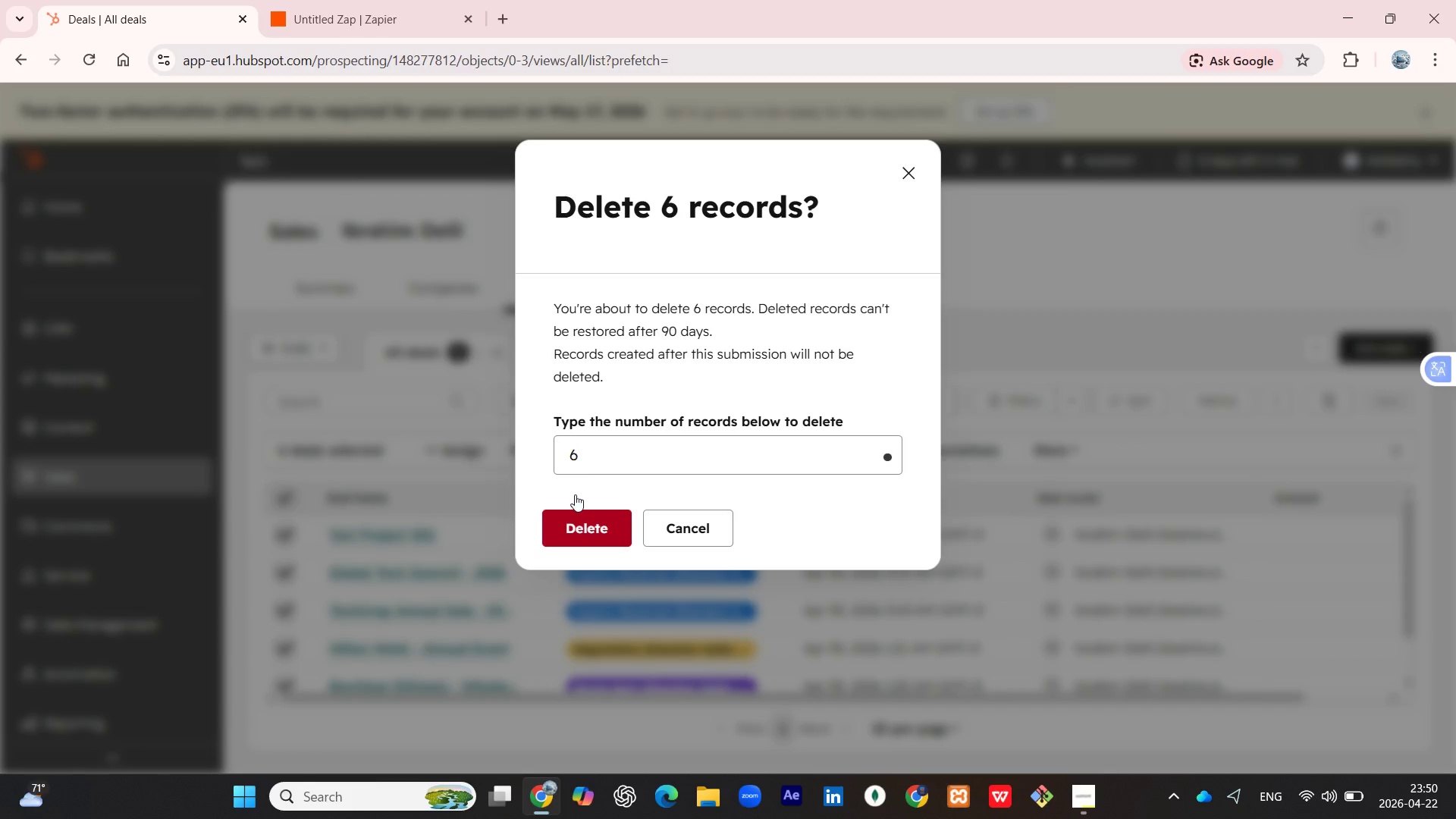 
left_click([1382, 365])
 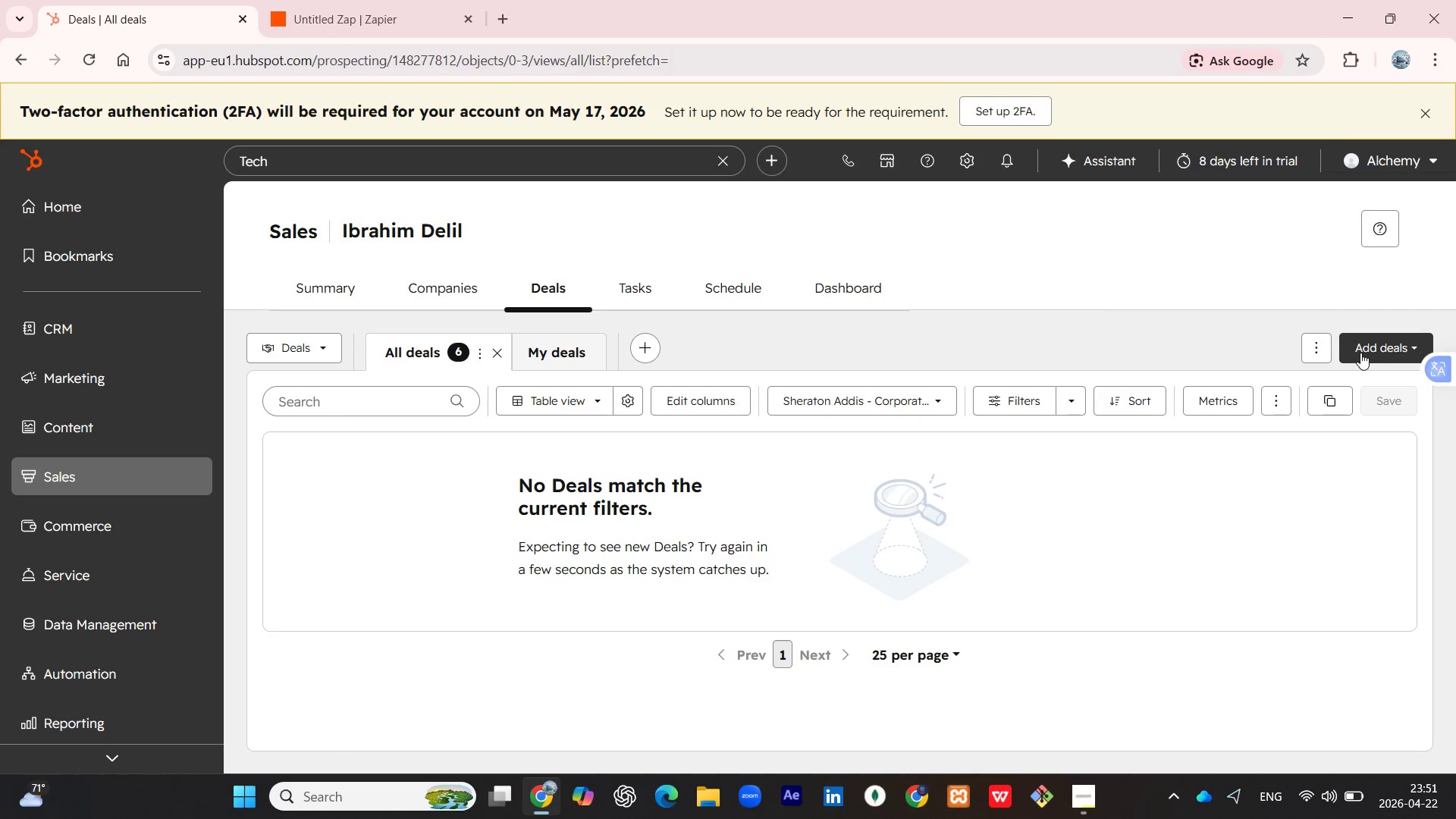 
left_click([1360, 353])
 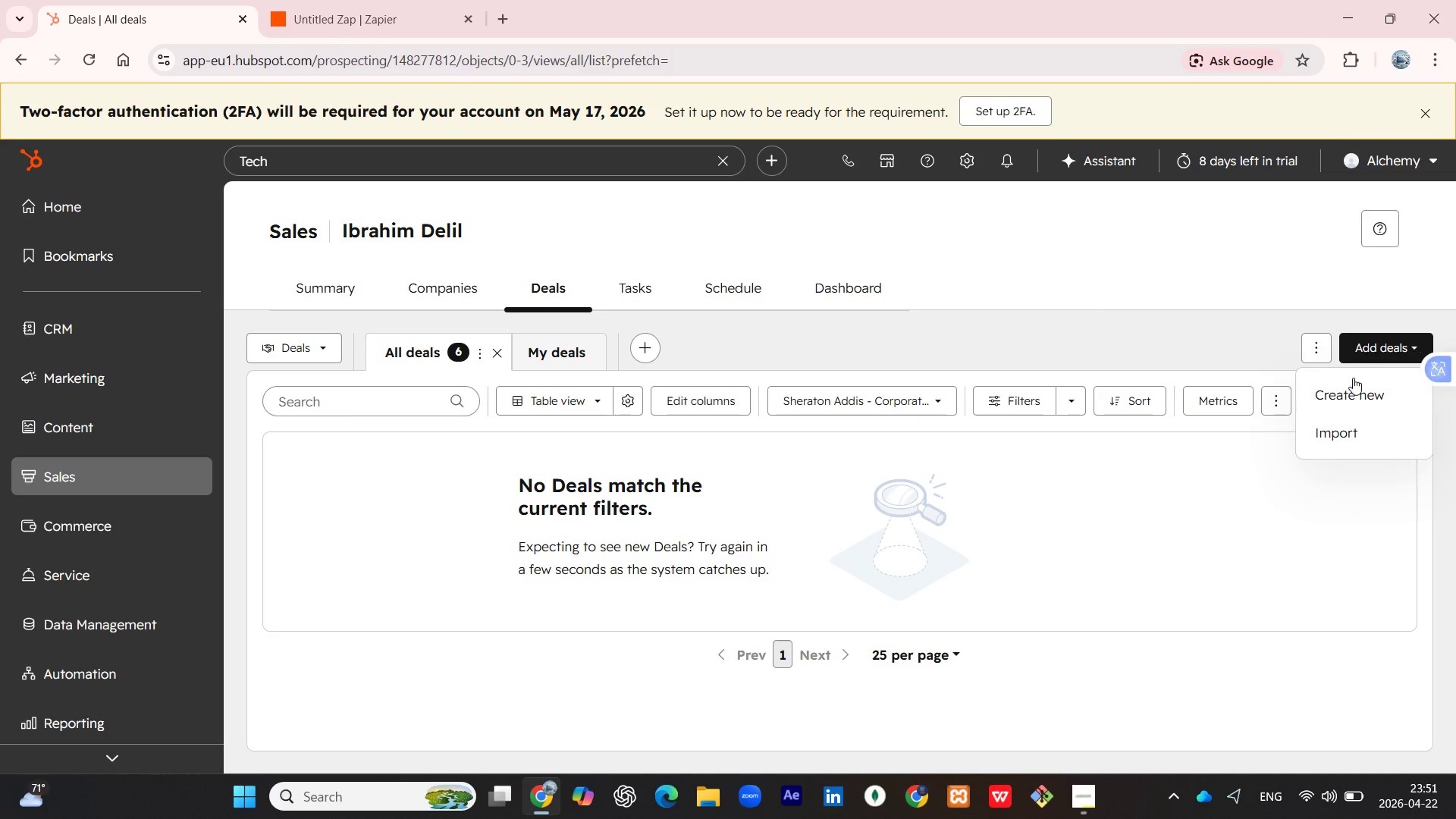 
left_click([1353, 384])
 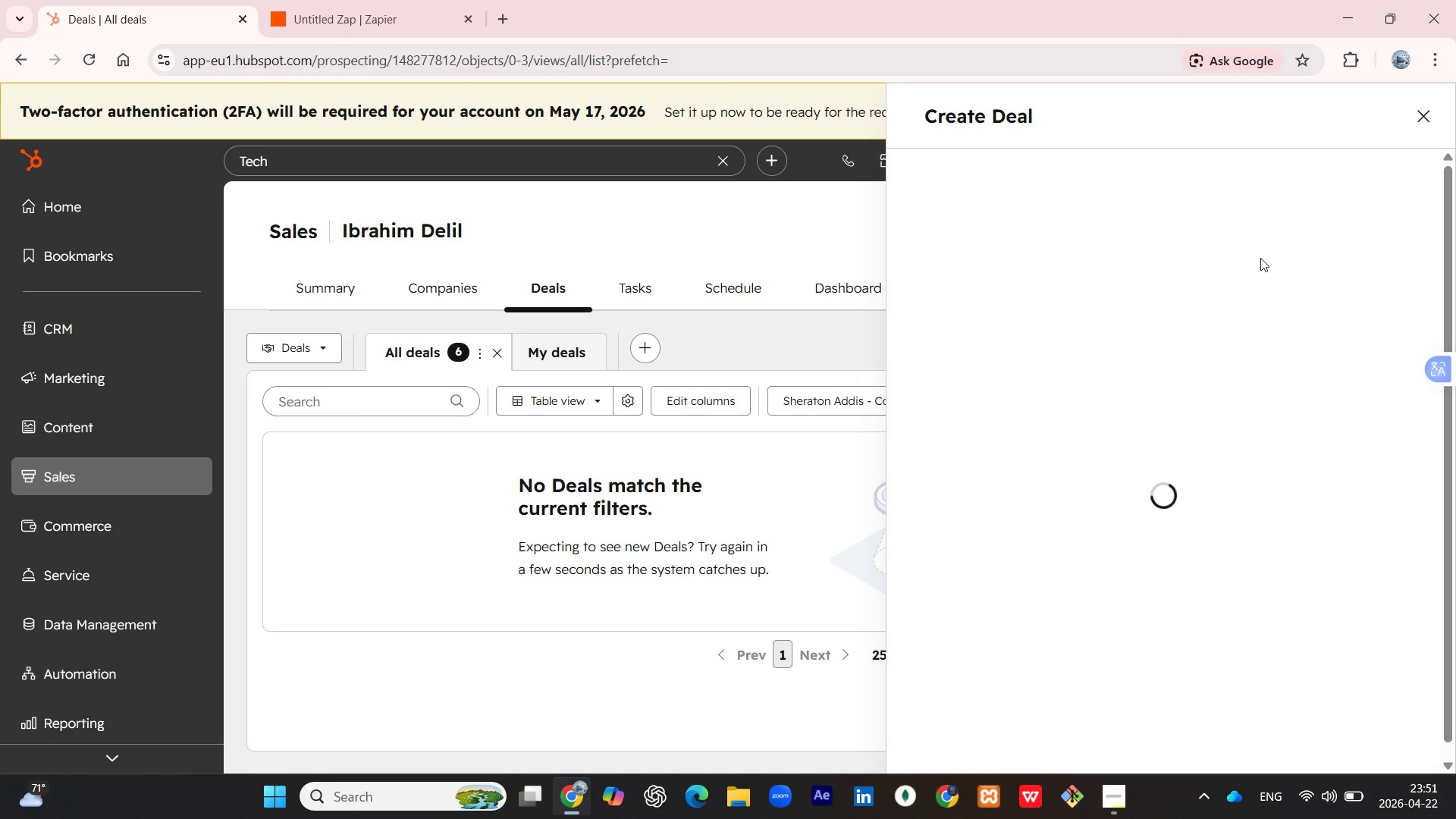 
wait(13.7)
 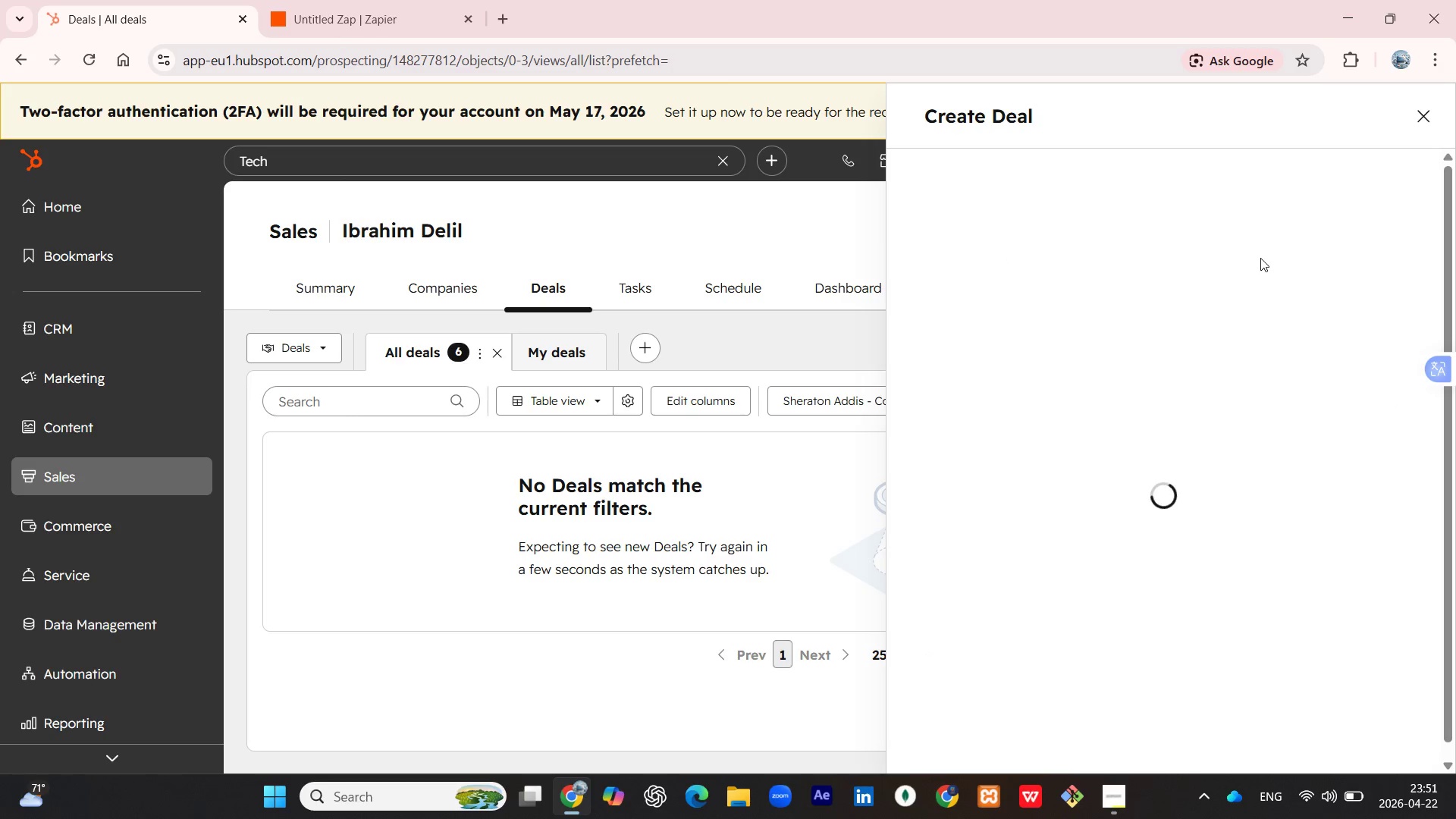 
left_click([1245, 249])
 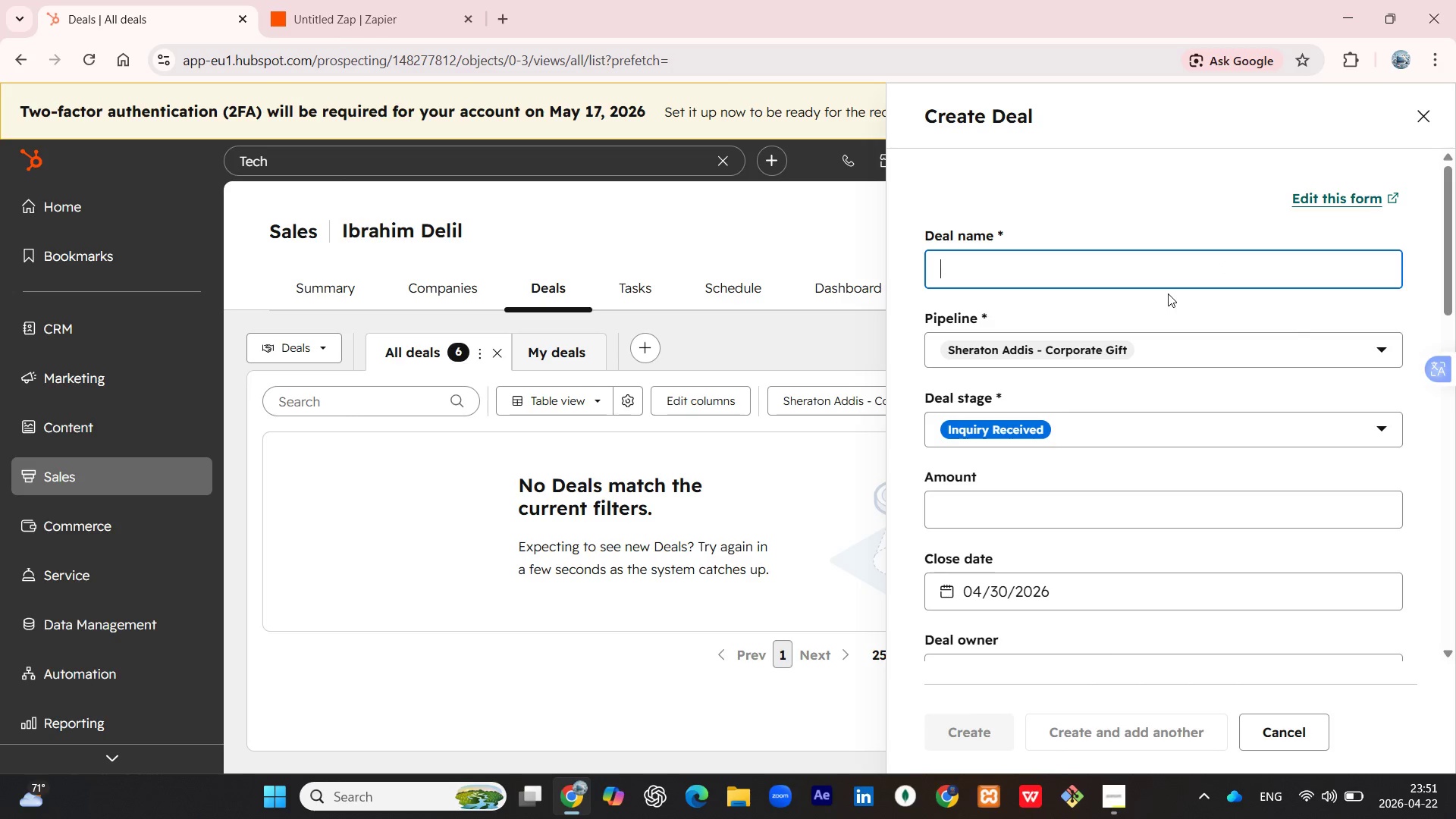 
left_click([1157, 289])
 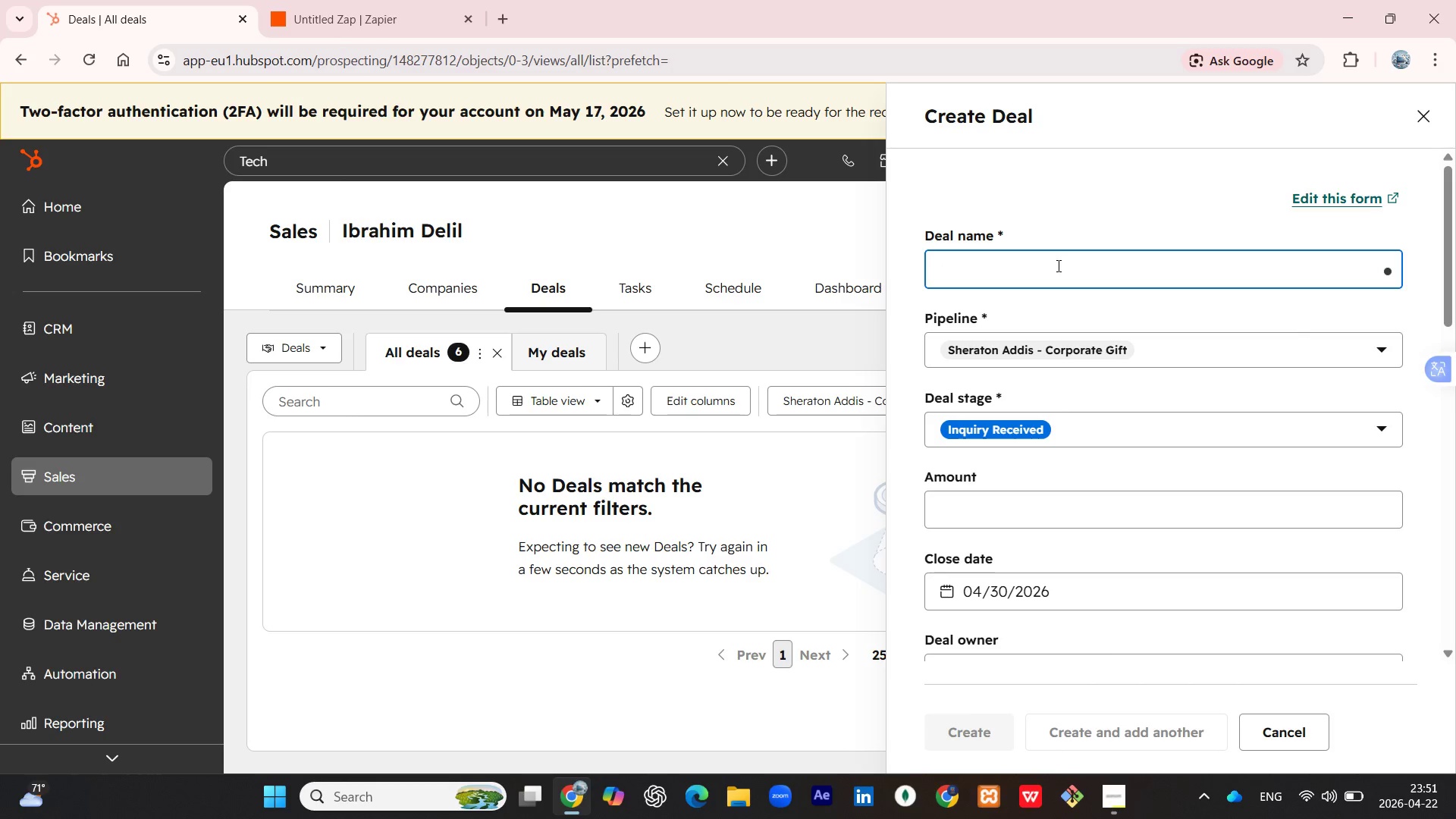 
type(TechFlow Annua)
 